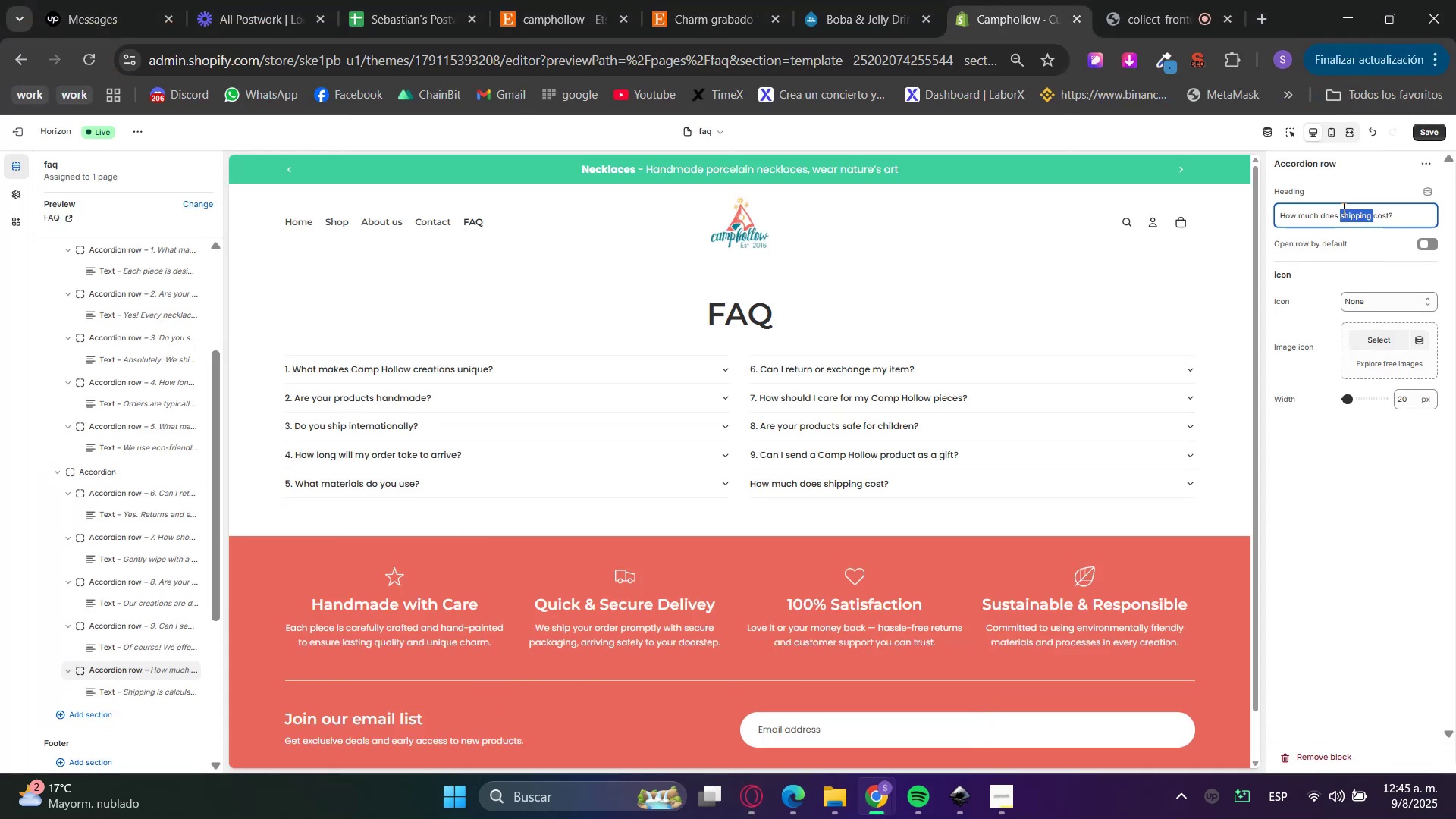 
triple_click([1342, 209])
 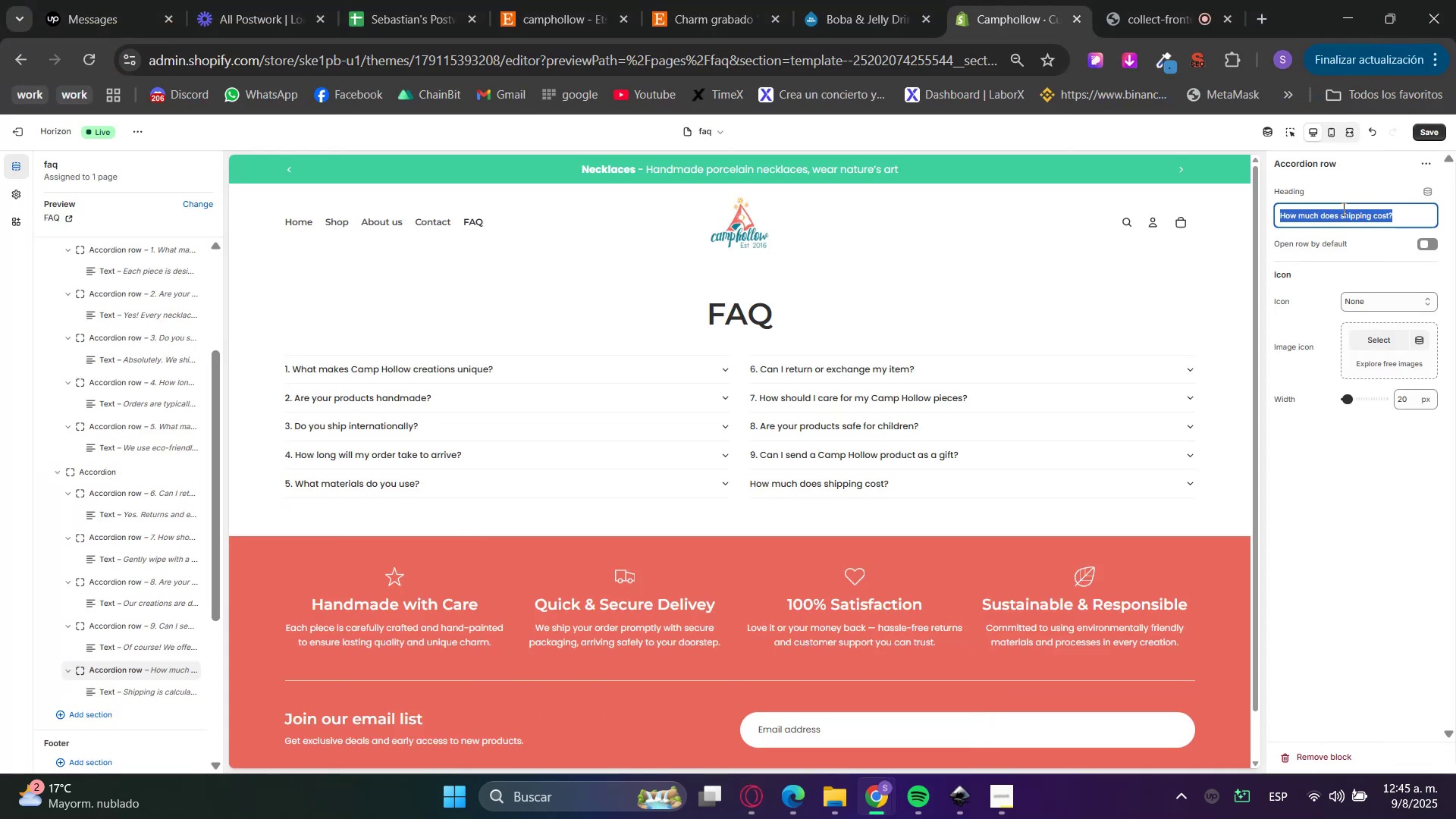 
key(Control+ControlLeft)
 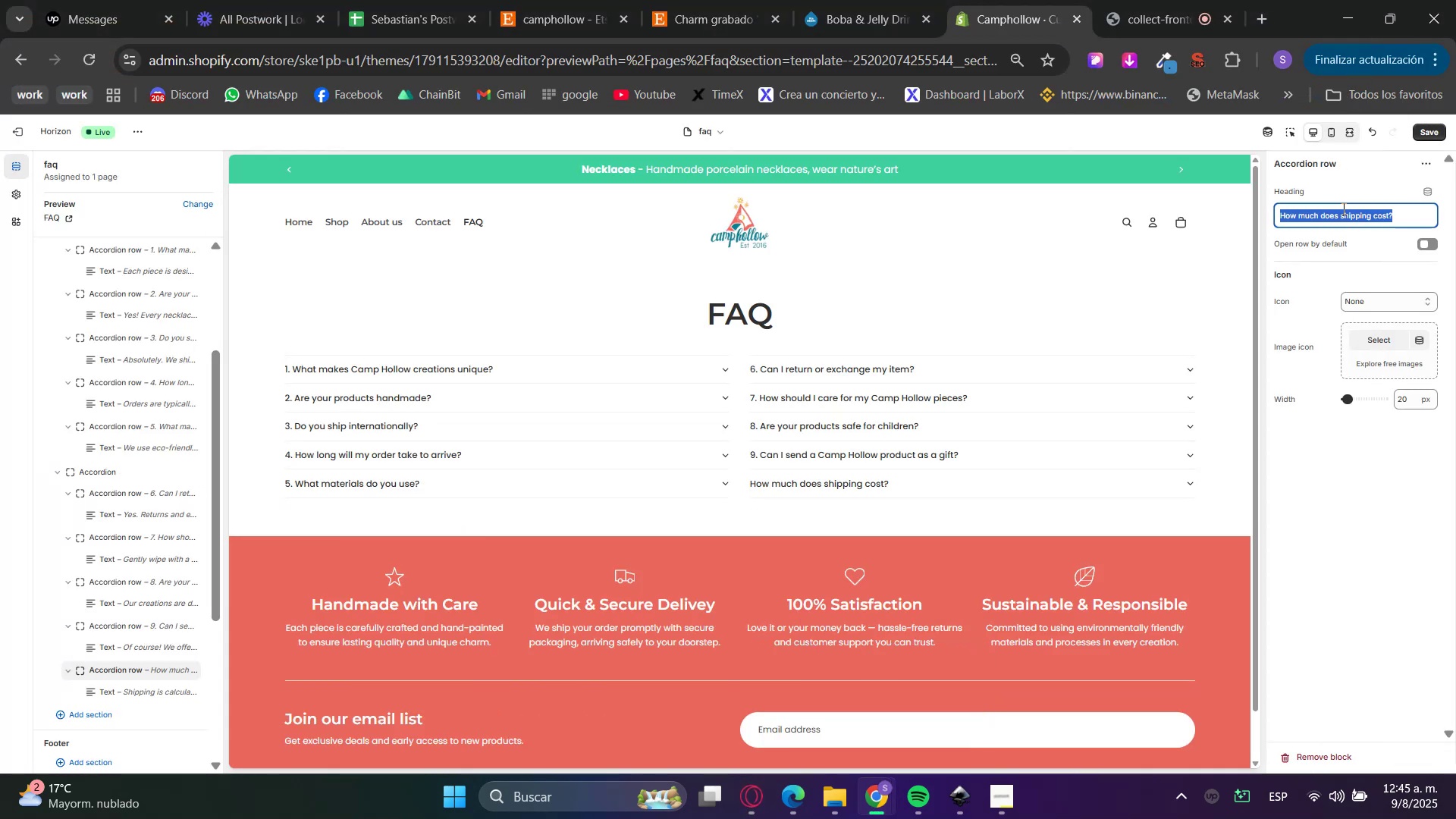 
key(Control+V)
 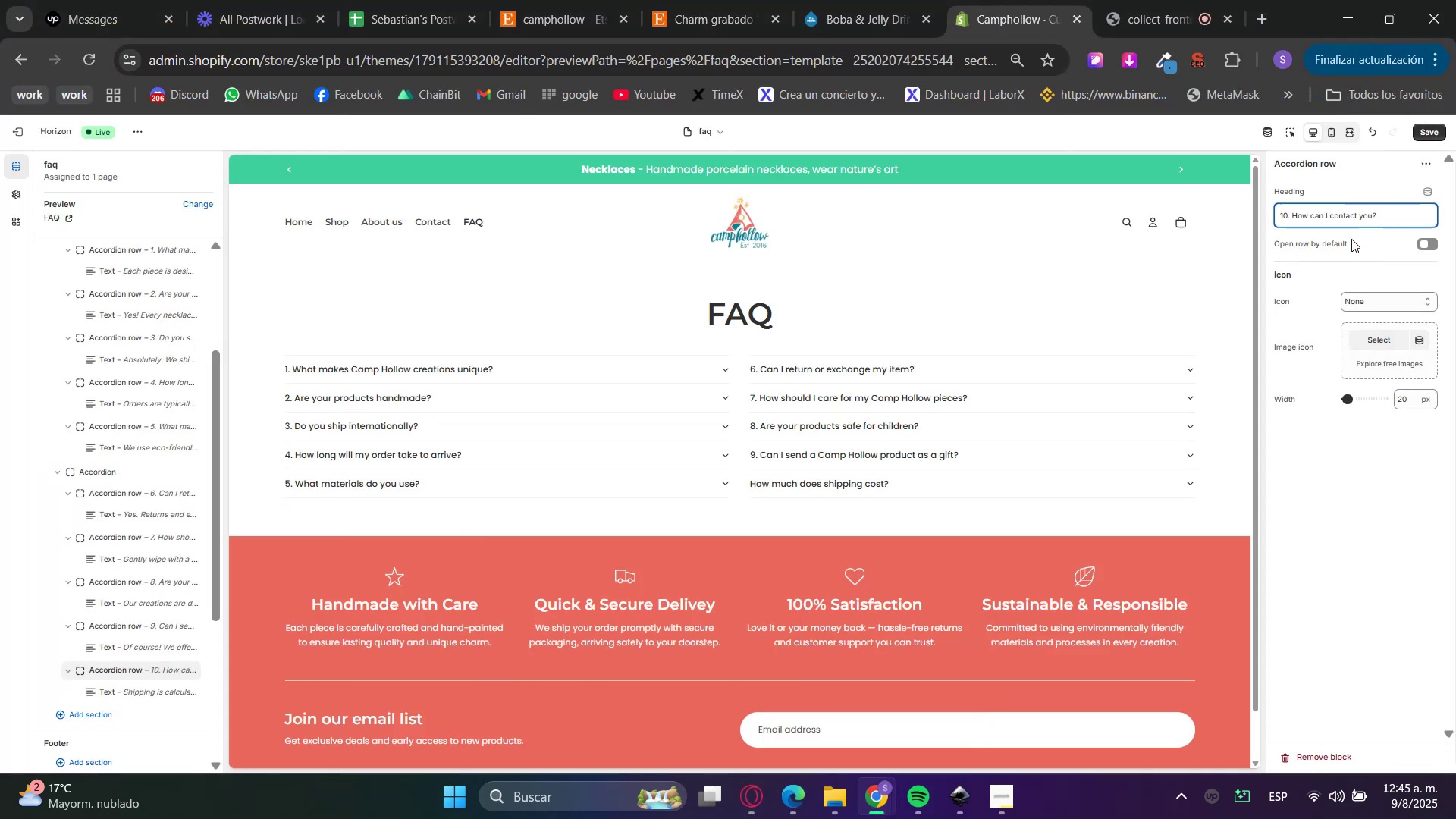 
triple_click([1360, 251])
 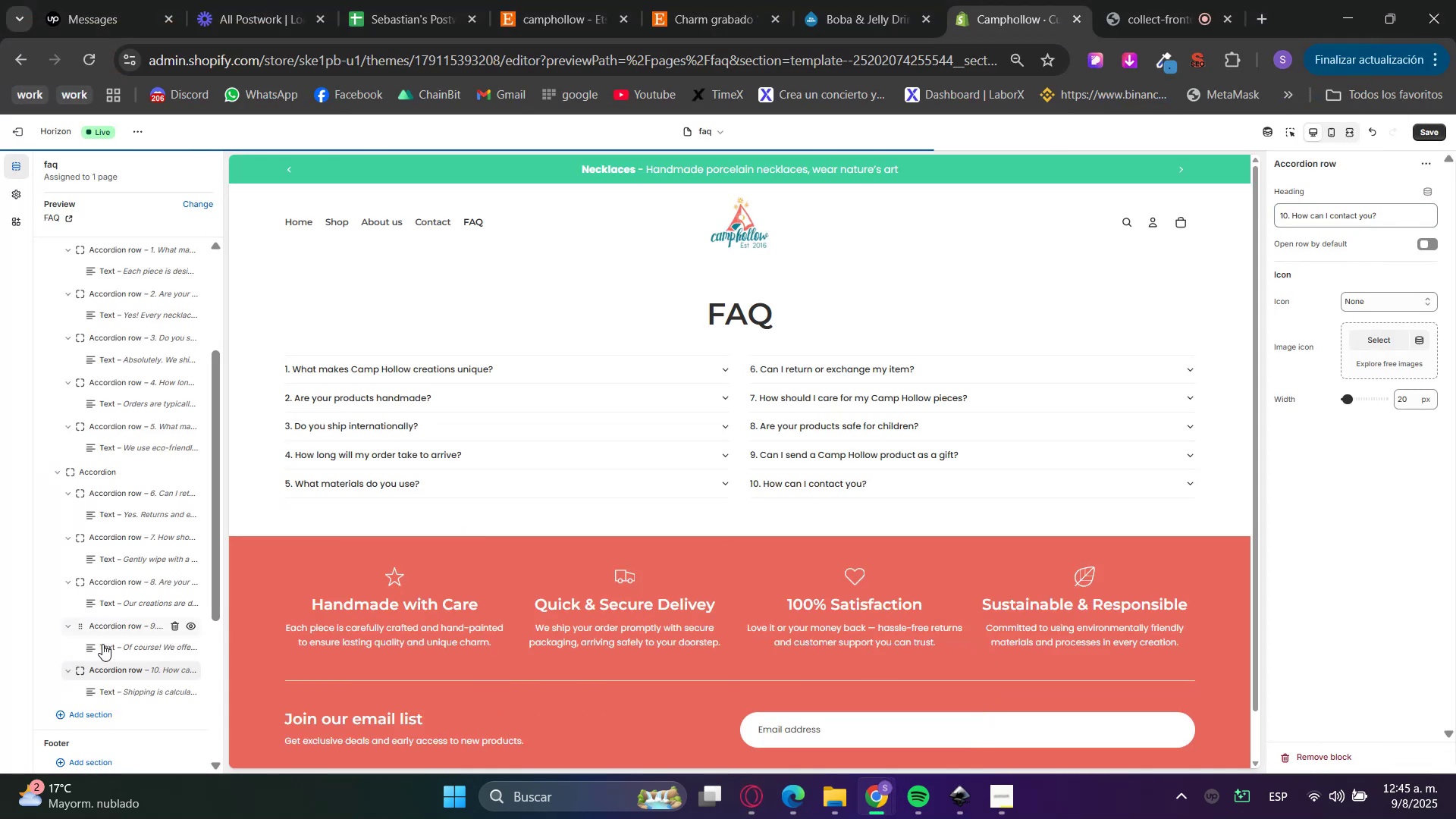 
left_click([118, 695])
 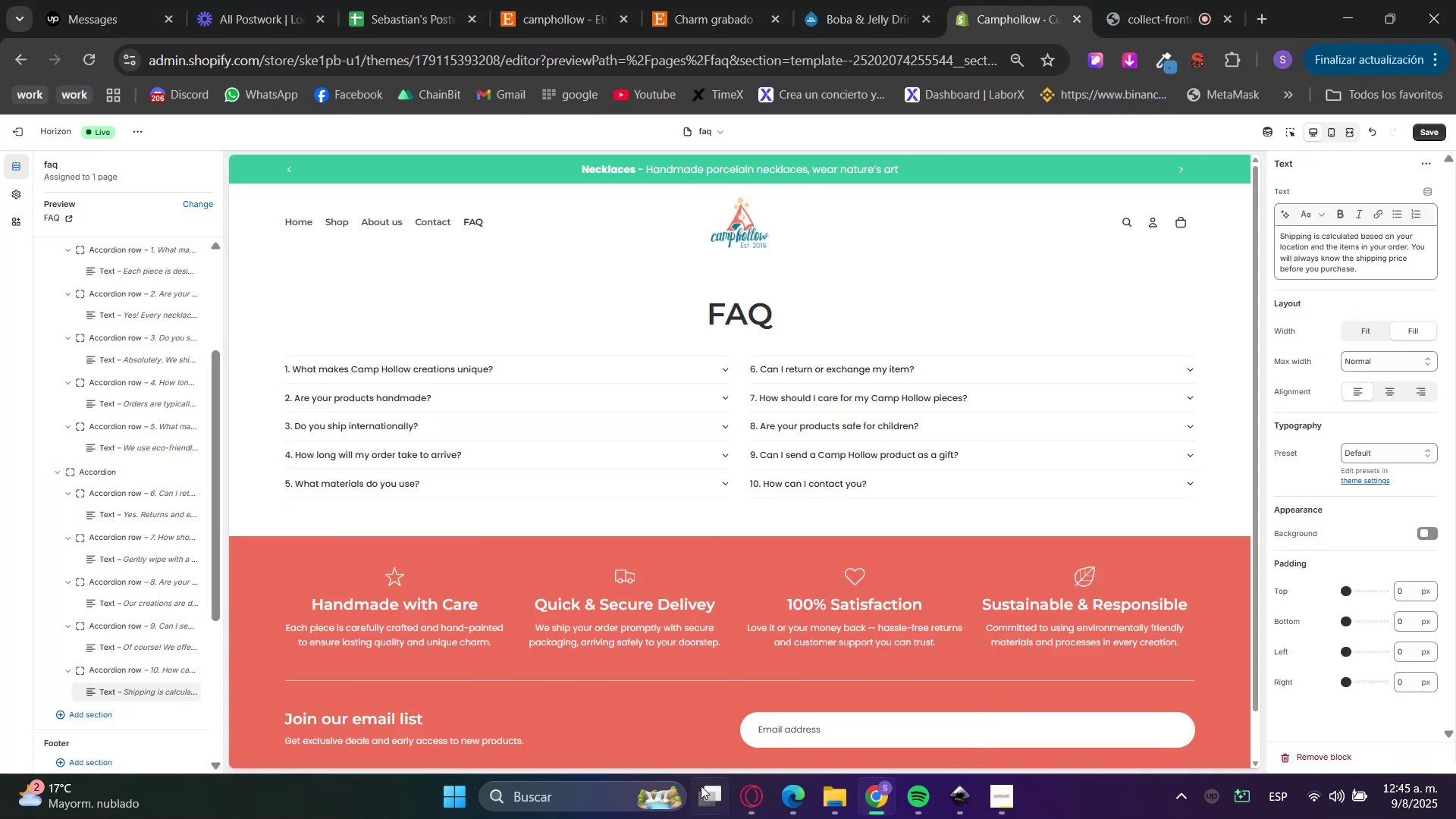 
left_click([756, 811])
 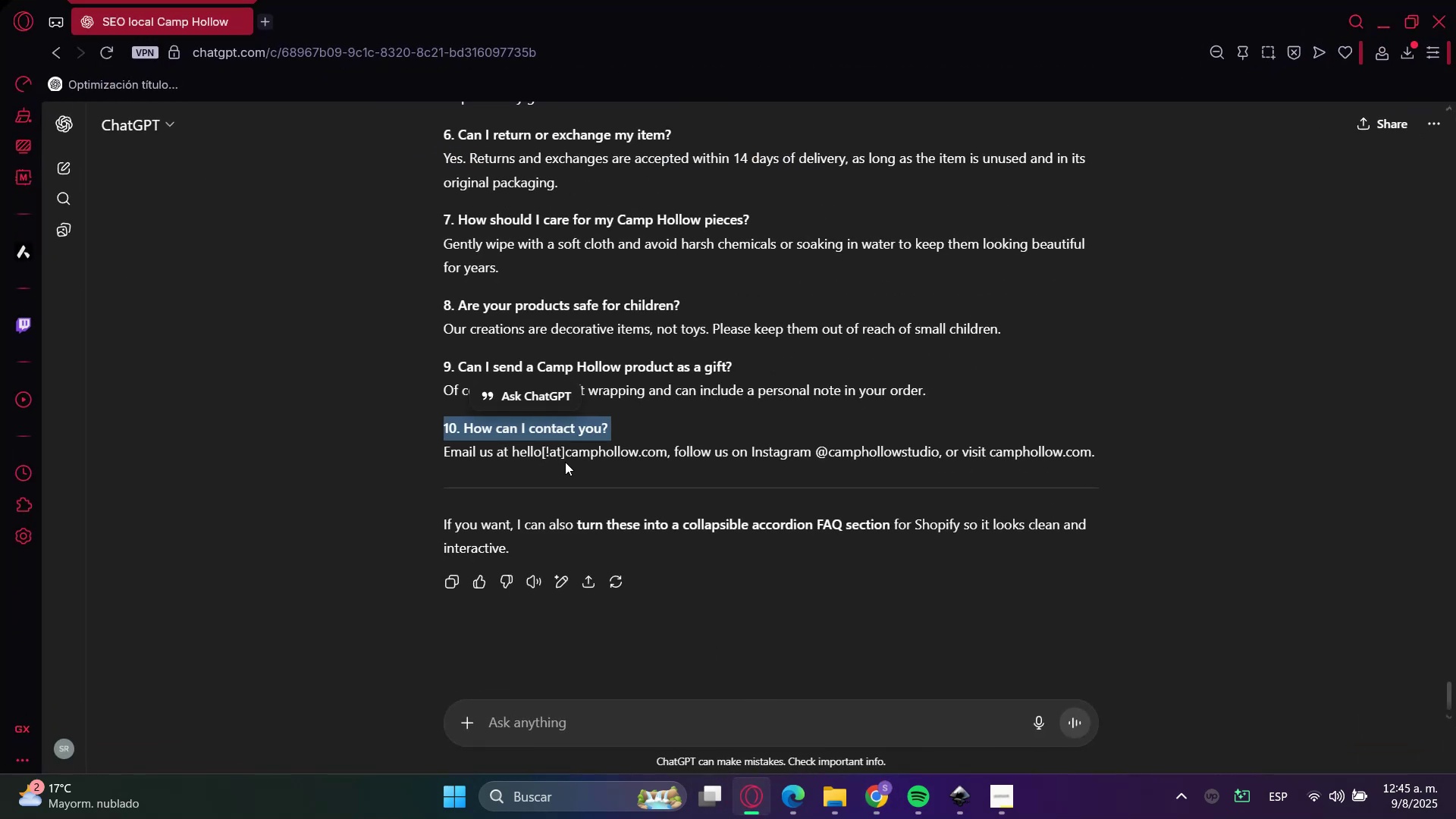 
double_click([568, 450])
 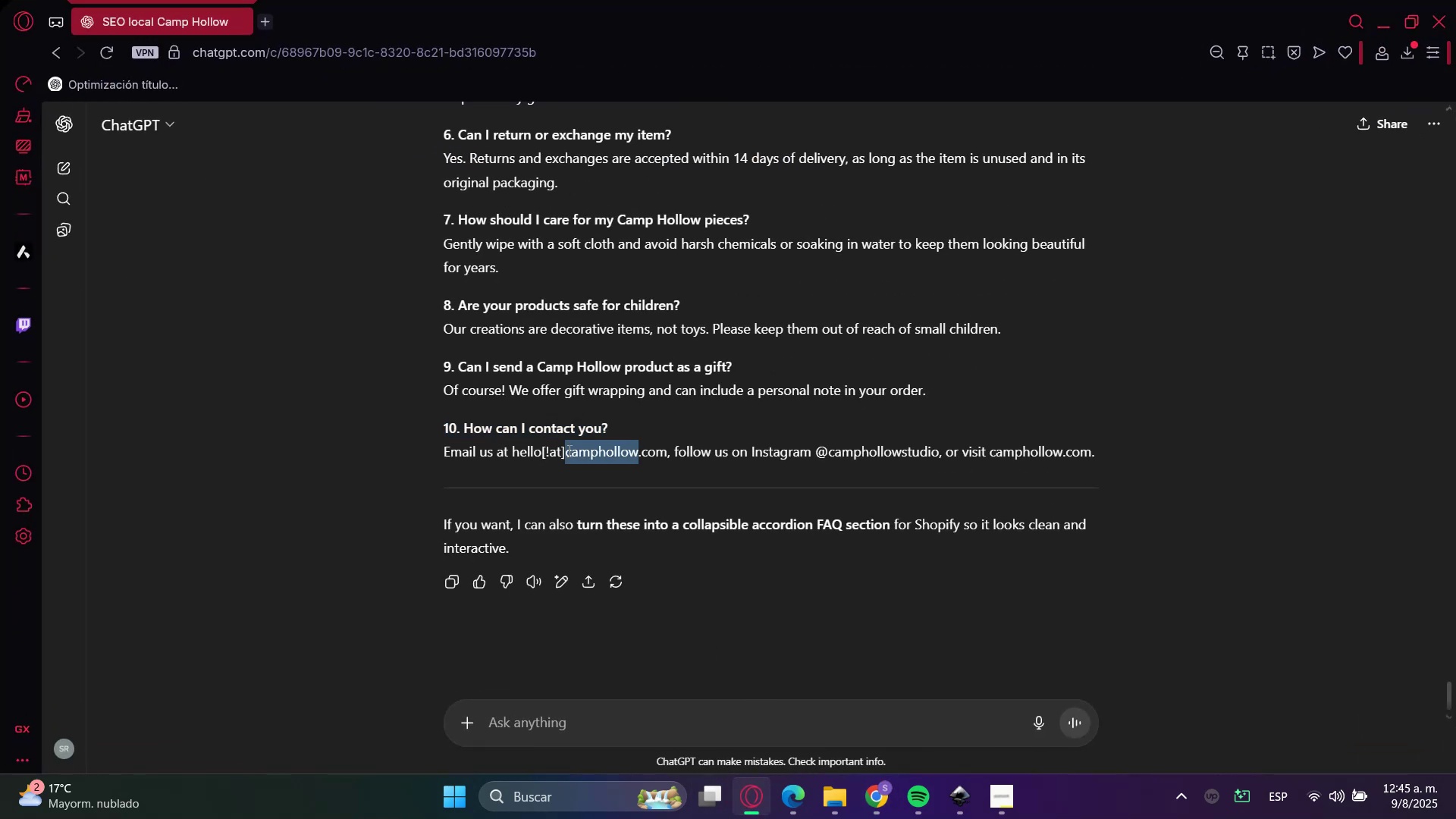 
triple_click([568, 450])
 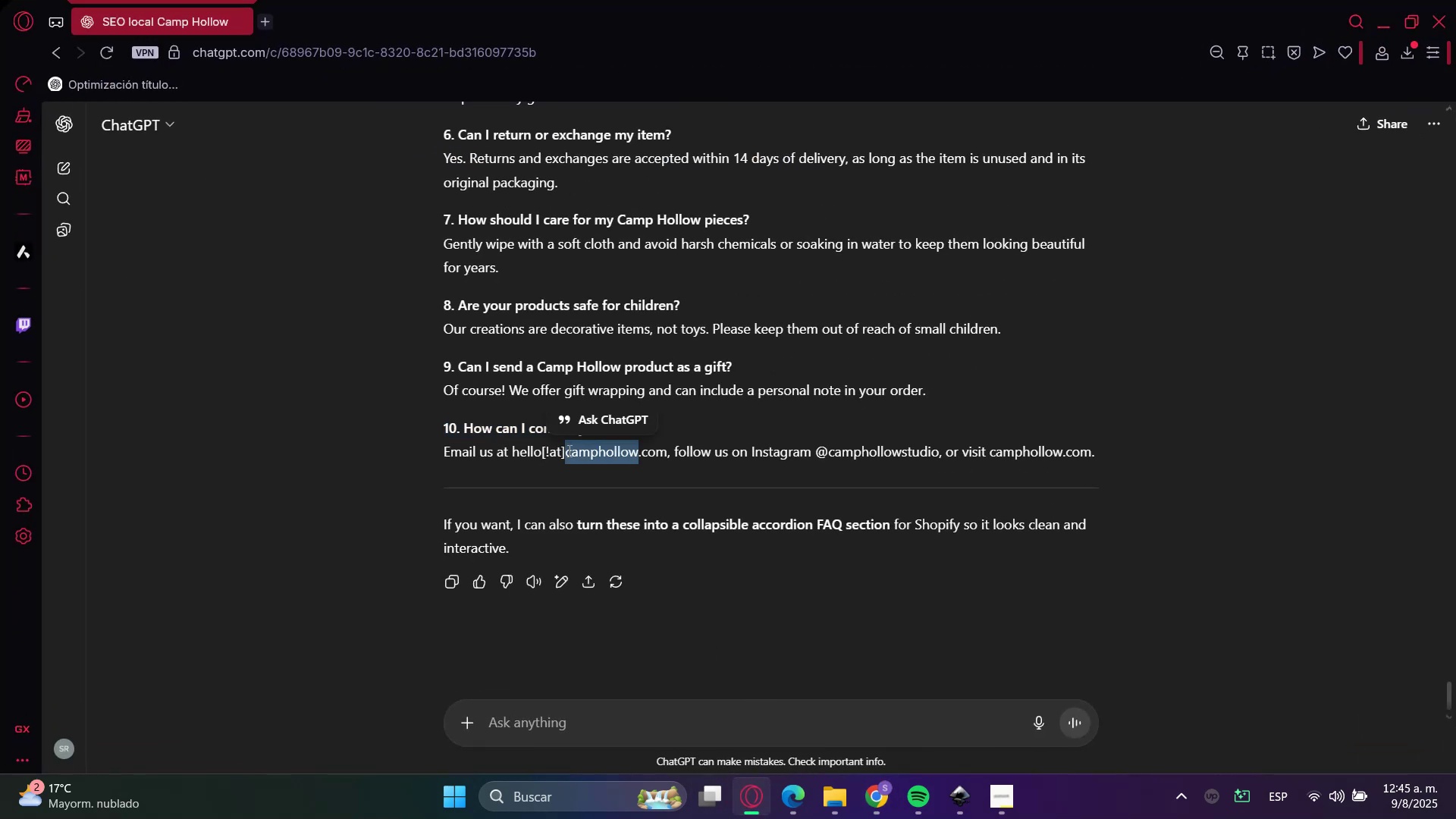 
triple_click([568, 450])
 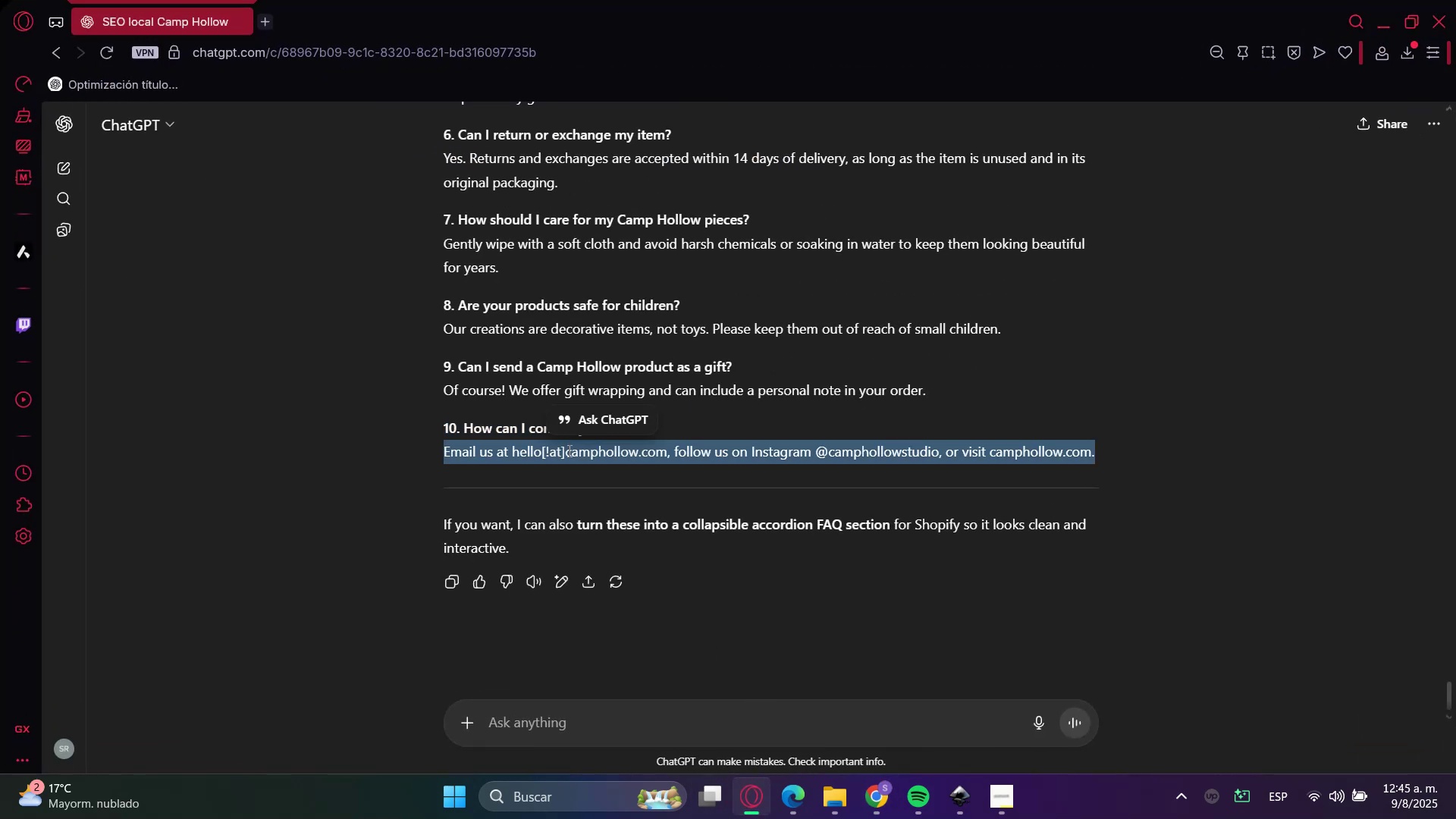 
key(Control+C)
 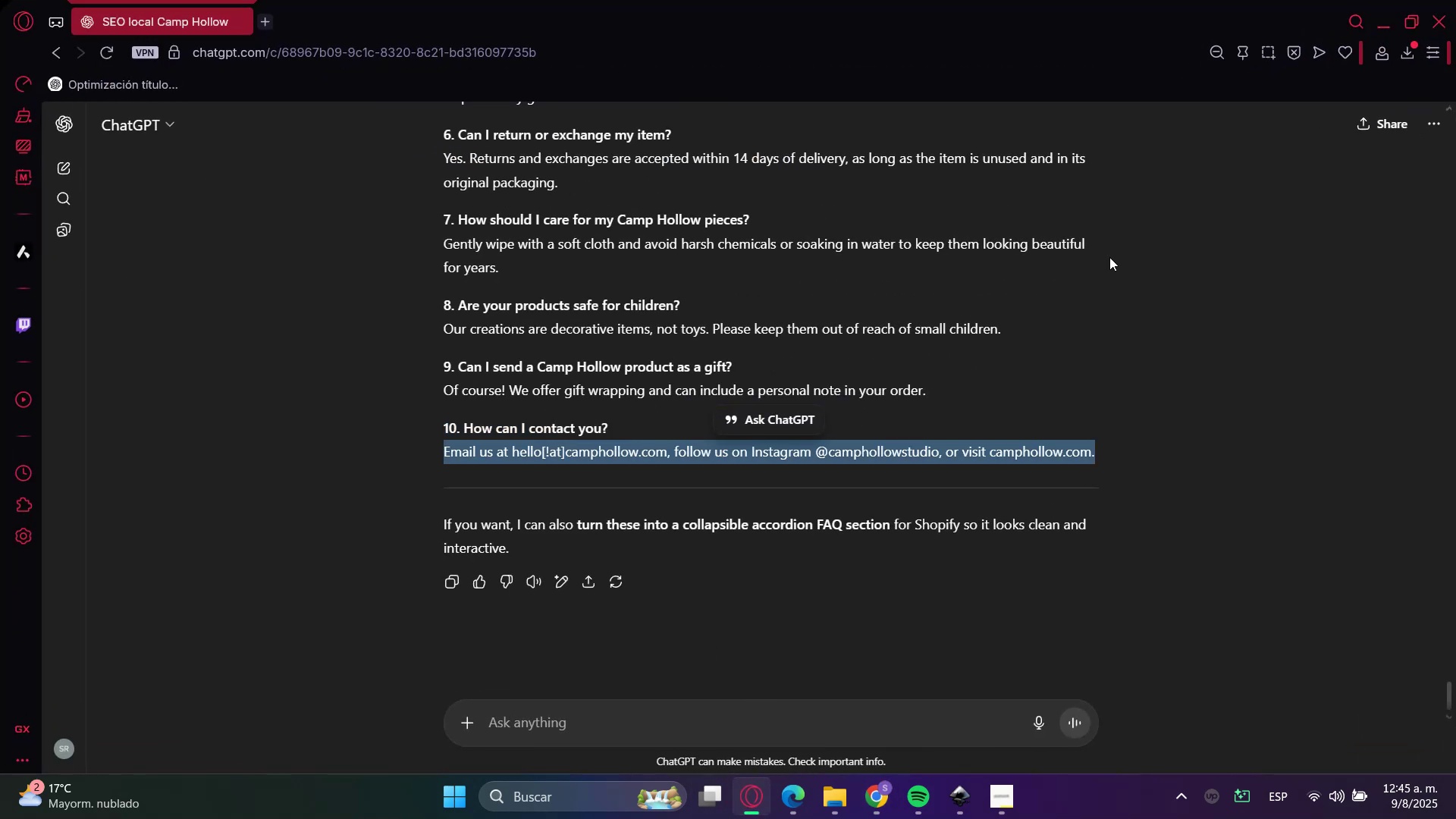 
key(Control+C)
 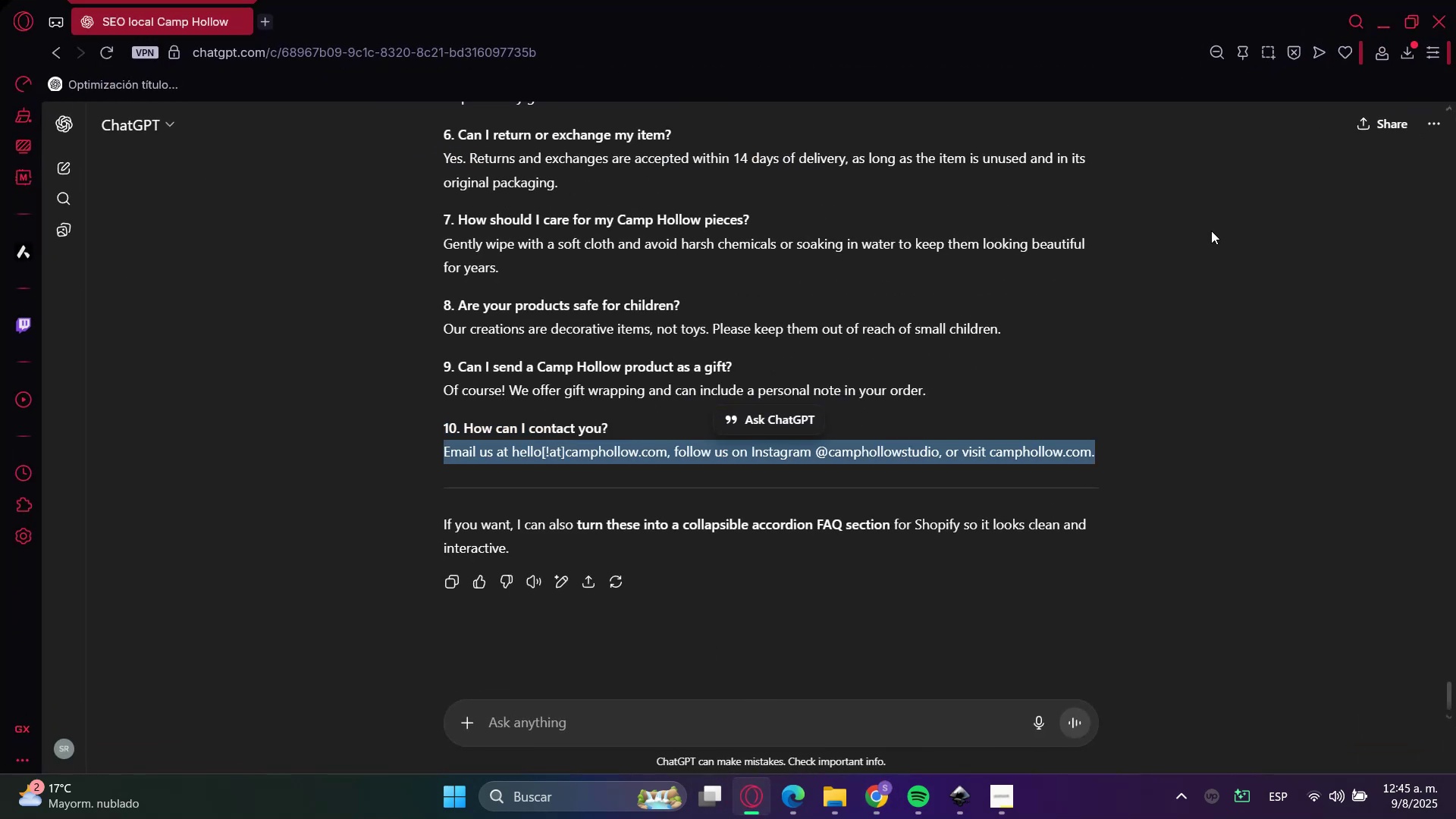 
key(Control+C)
 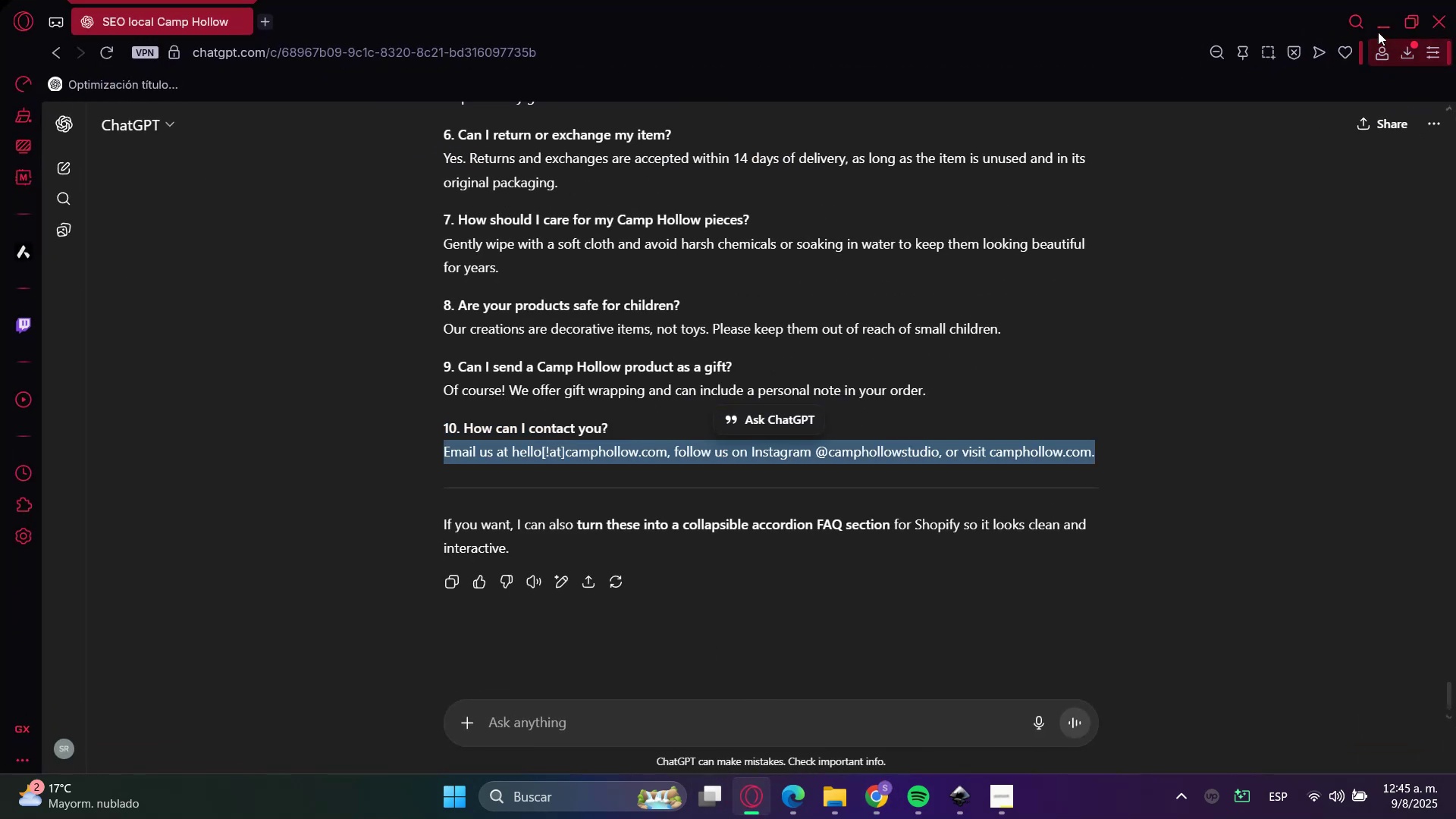 
left_click([1372, 17])
 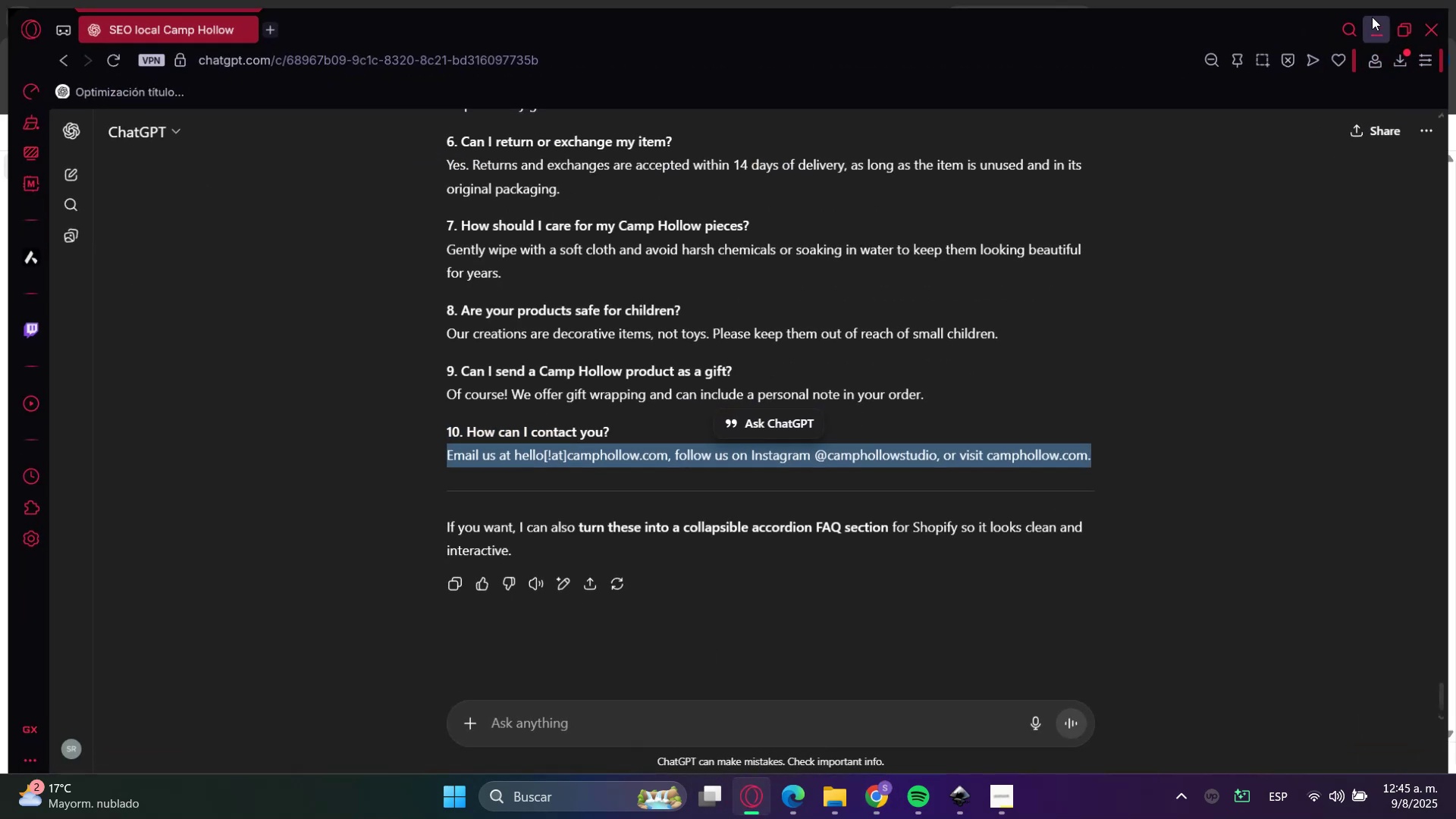 
left_click([1323, 255])
 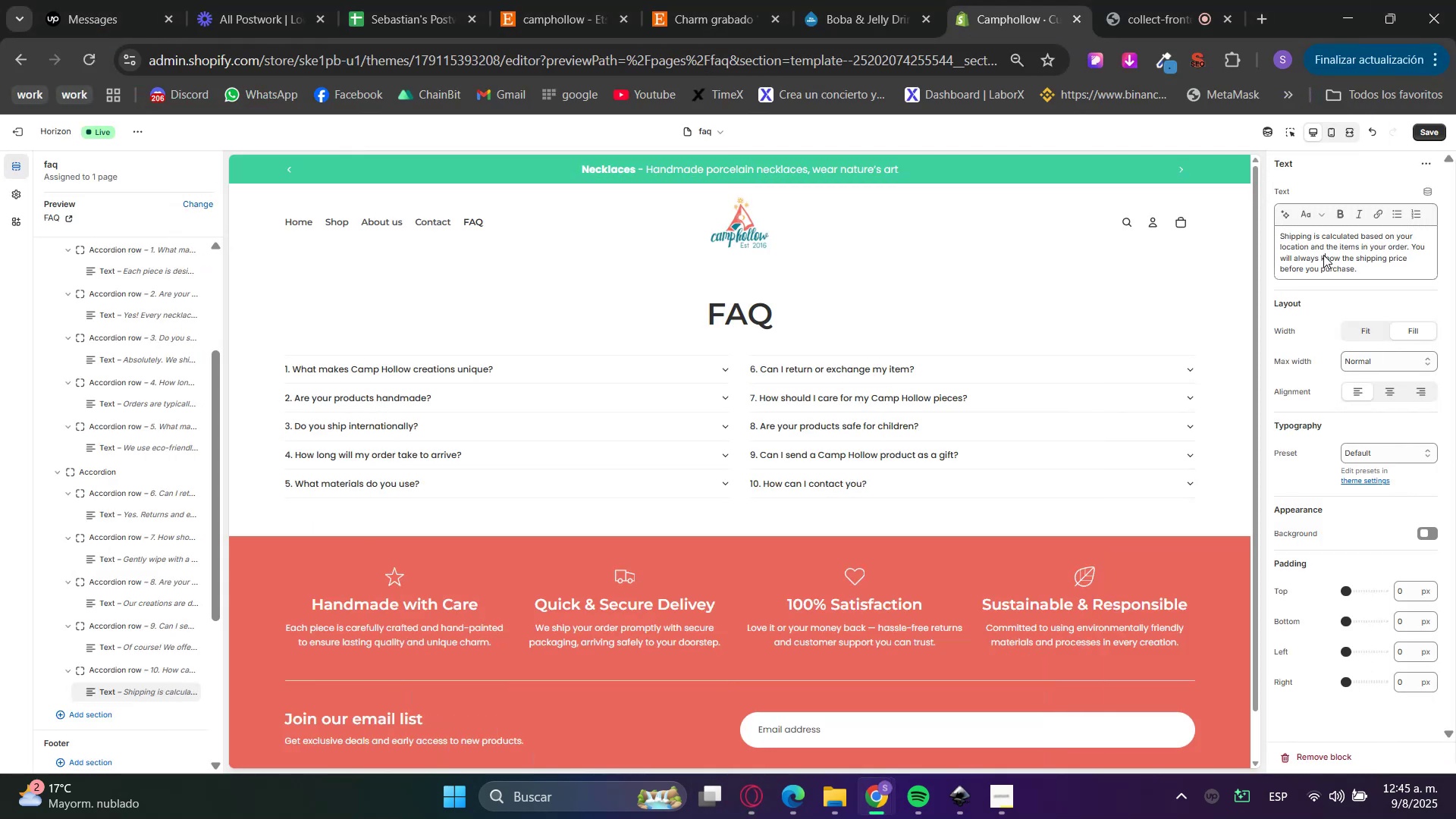 
double_click([1323, 255])
 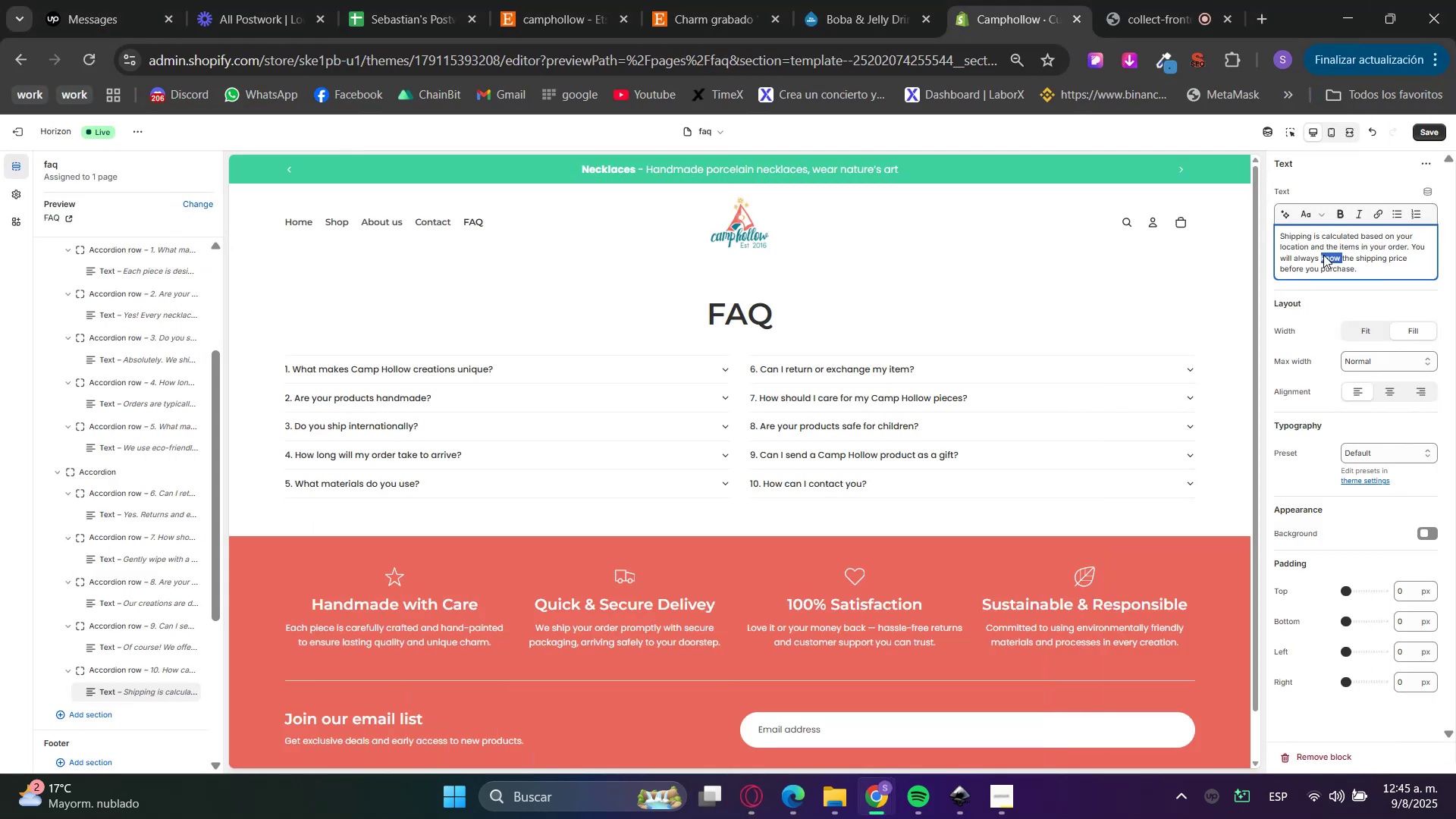 
triple_click([1323, 255])
 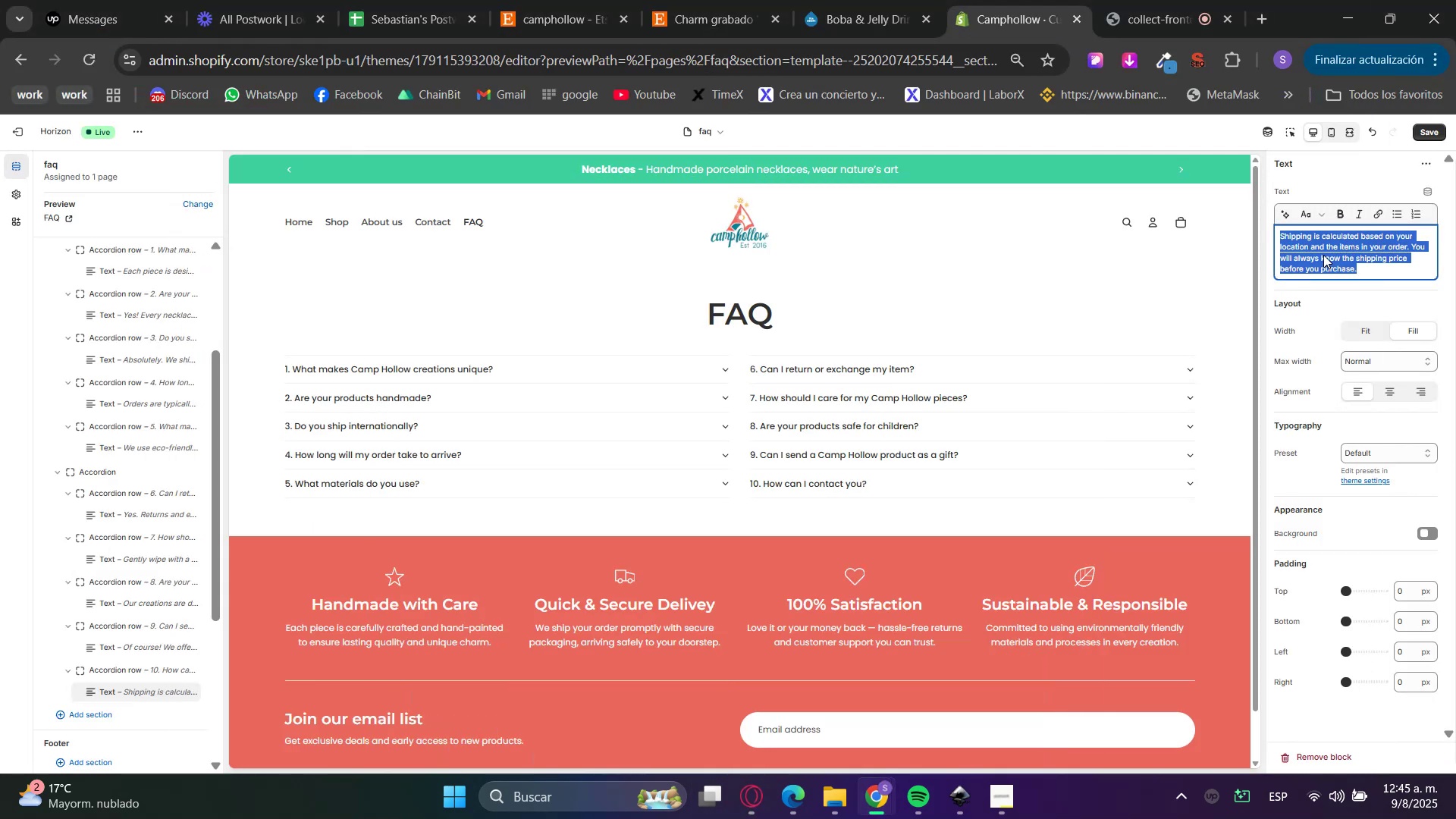 
key(Control+V)
 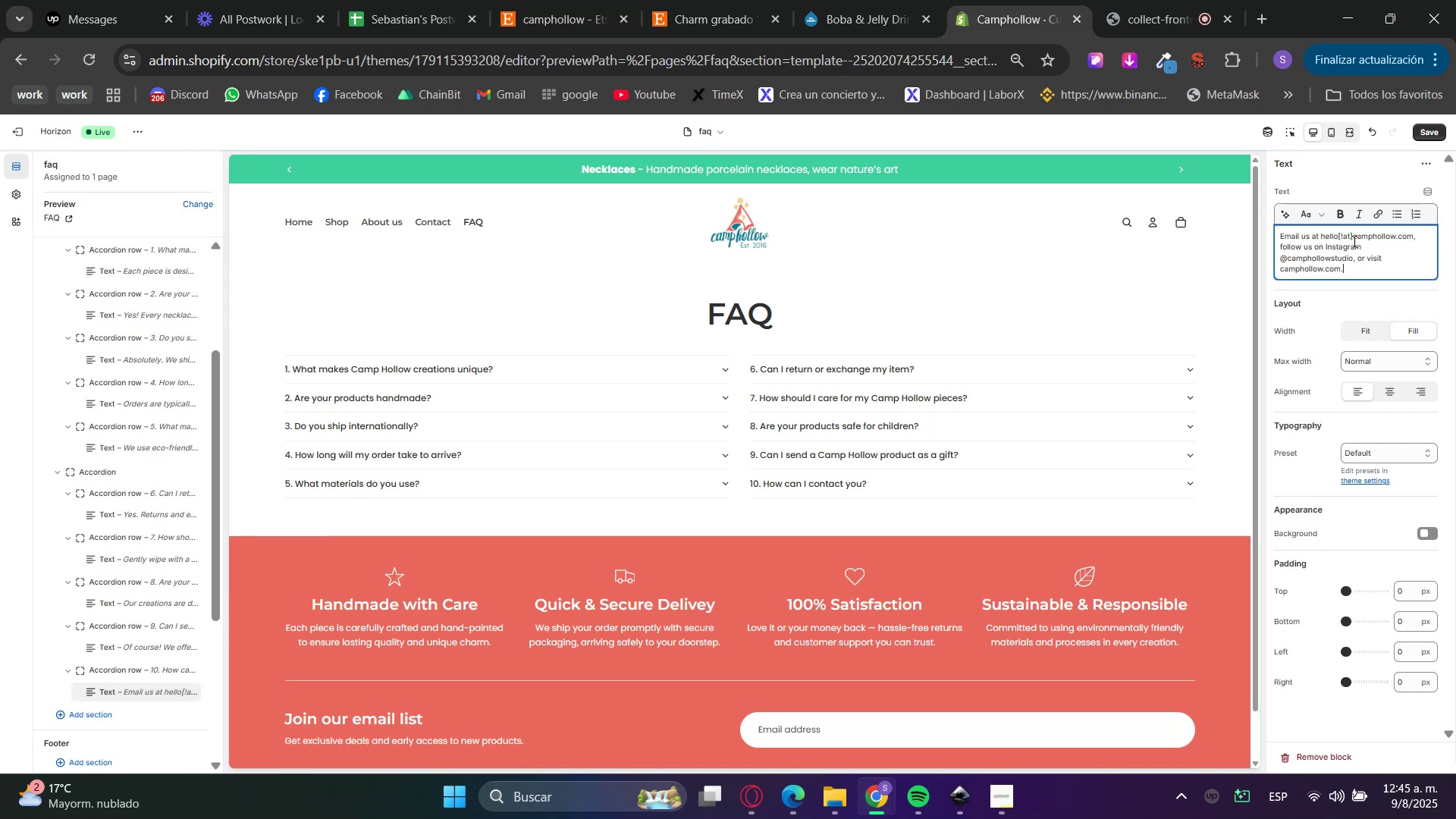 
left_click([1353, 237])
 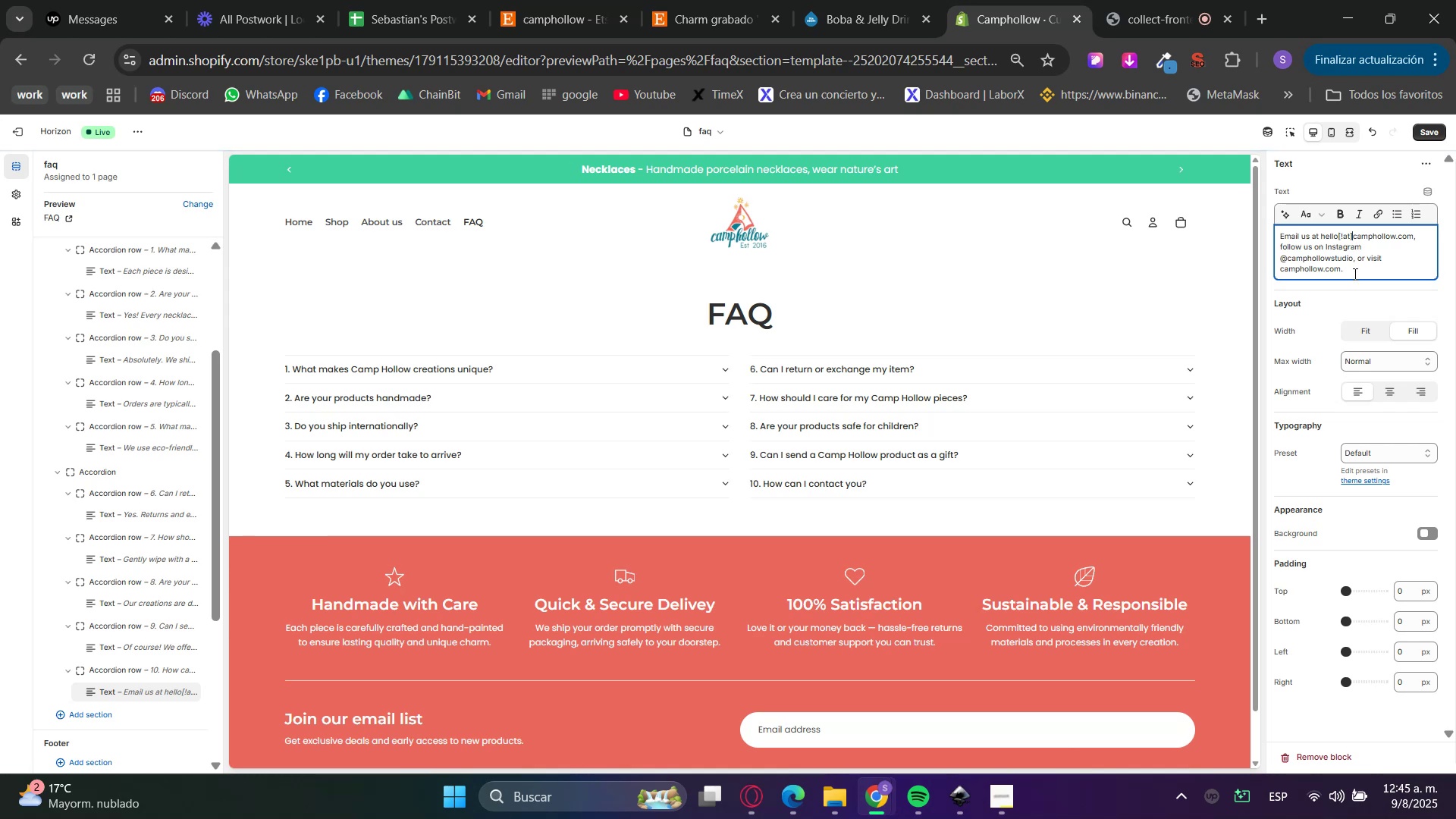 
key(Backspace)
 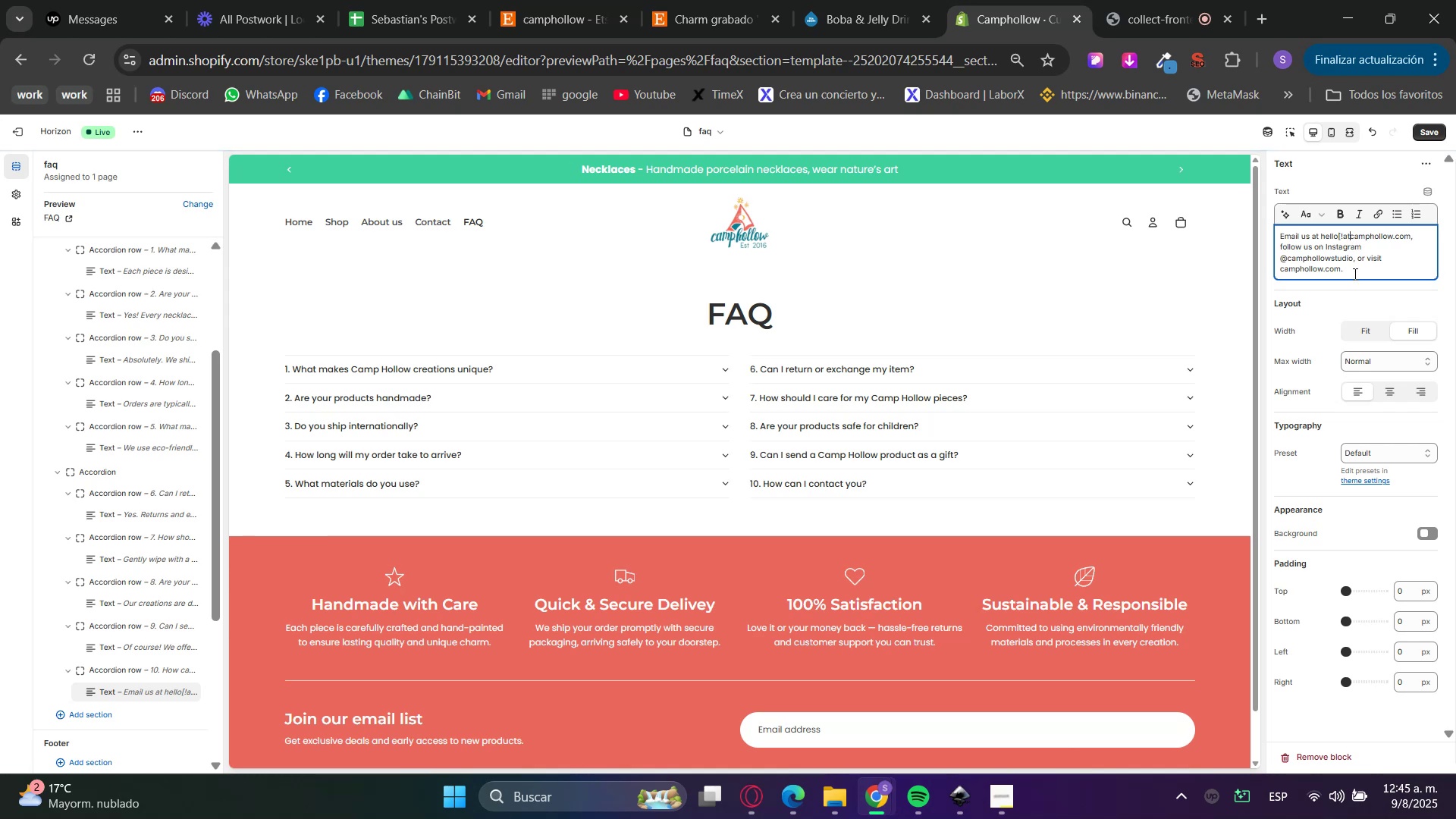 
key(Backspace)
 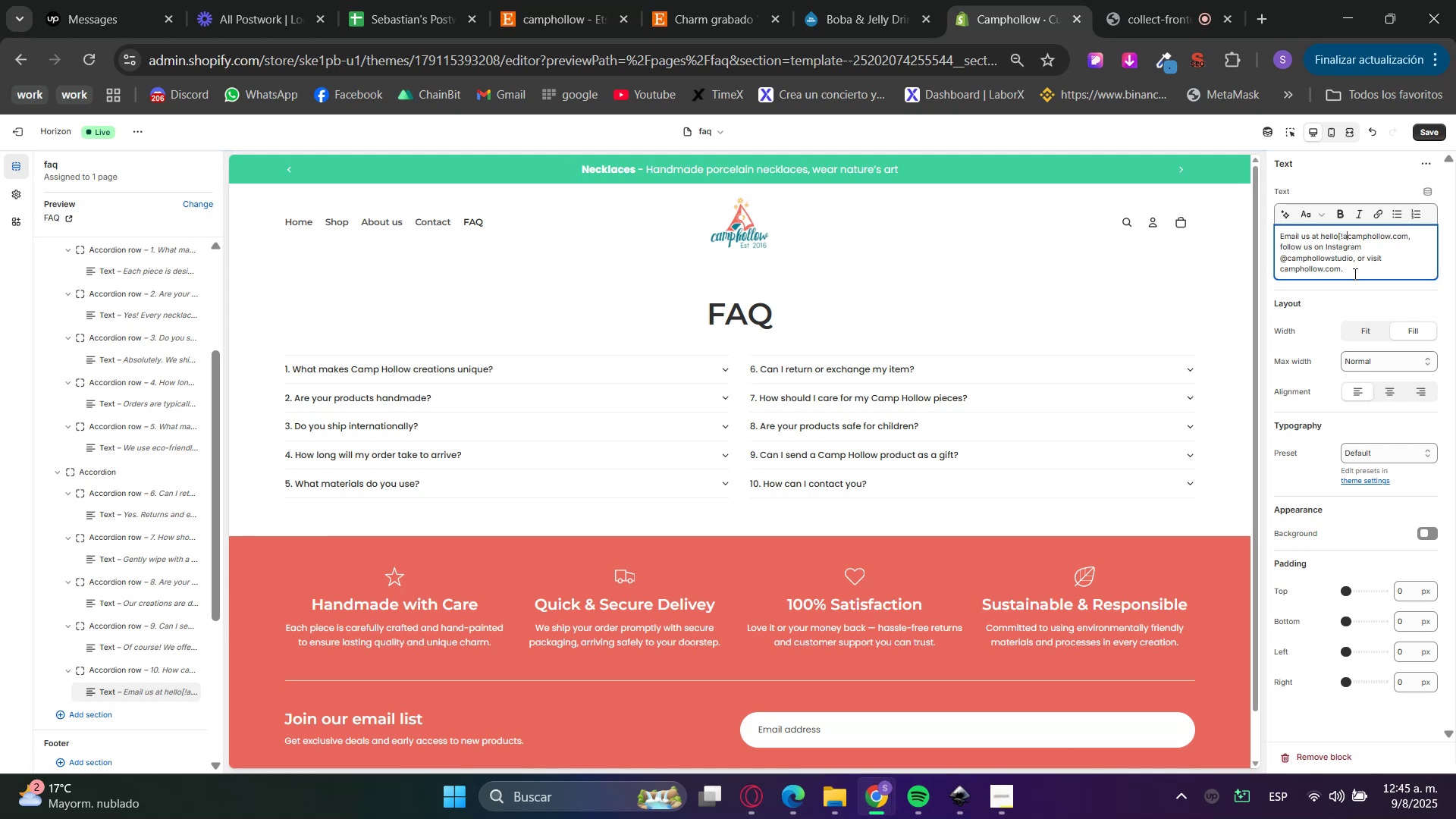 
key(Backspace)
 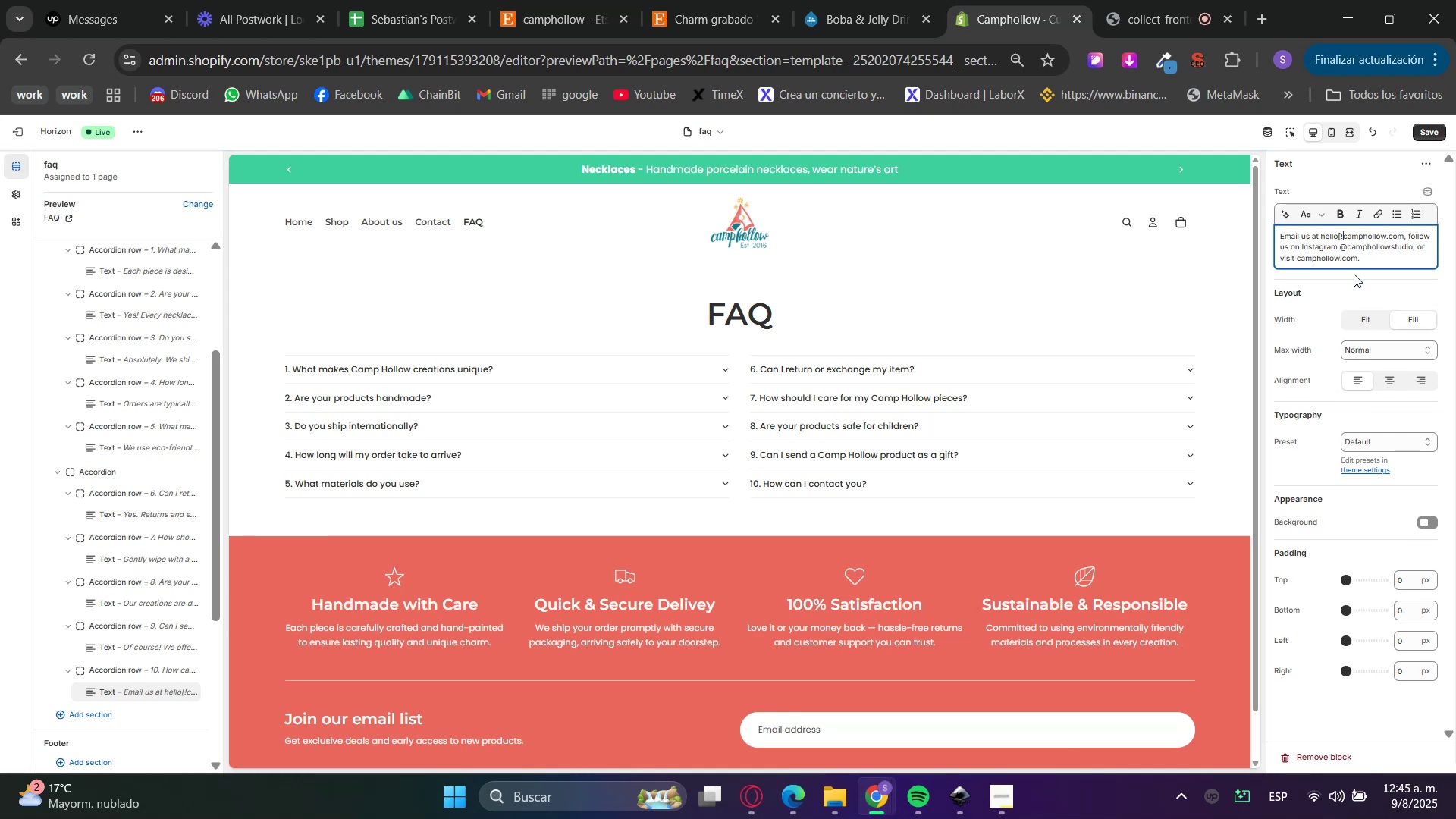 
key(Backspace)
 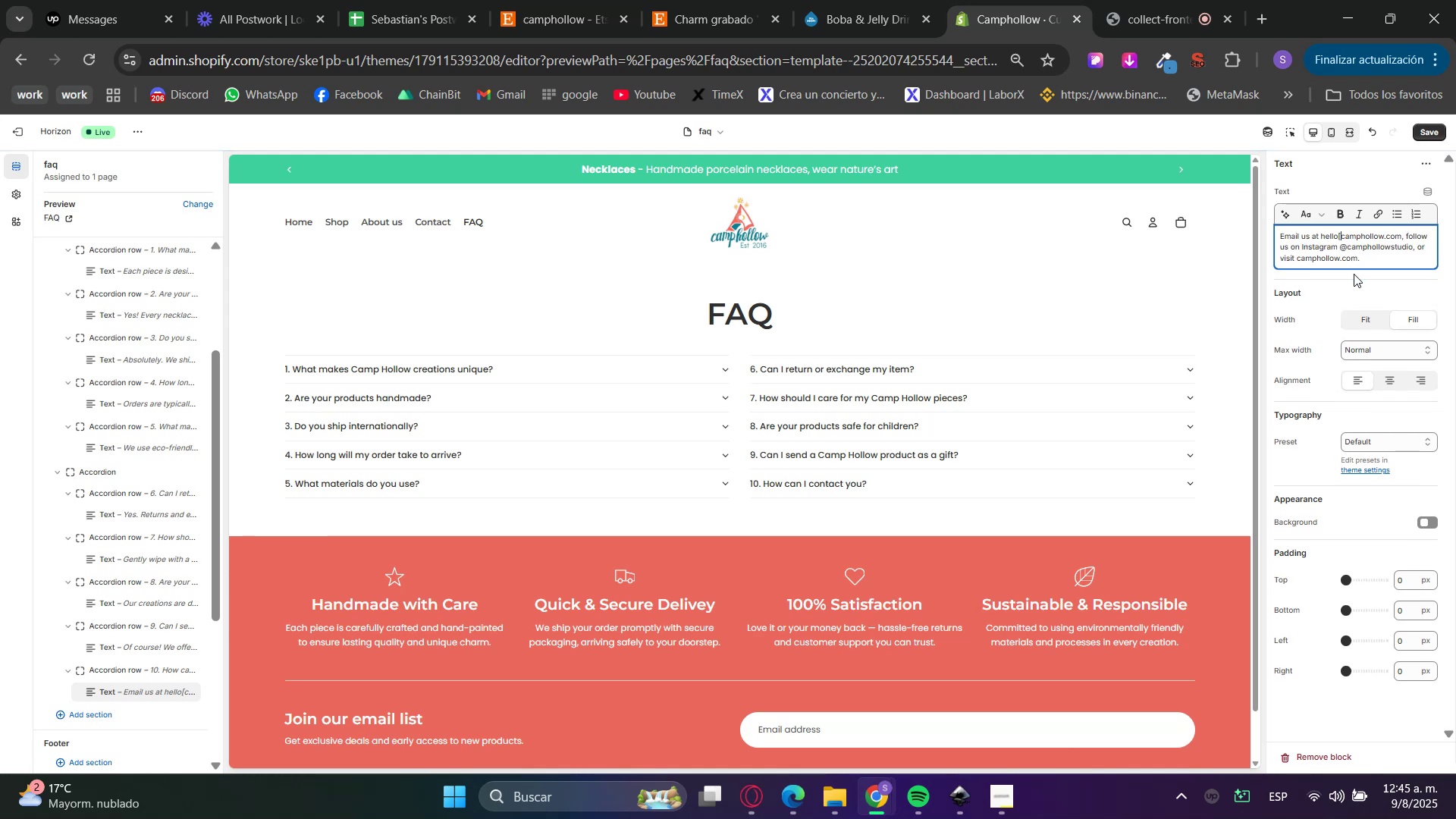 
key(Backspace)
 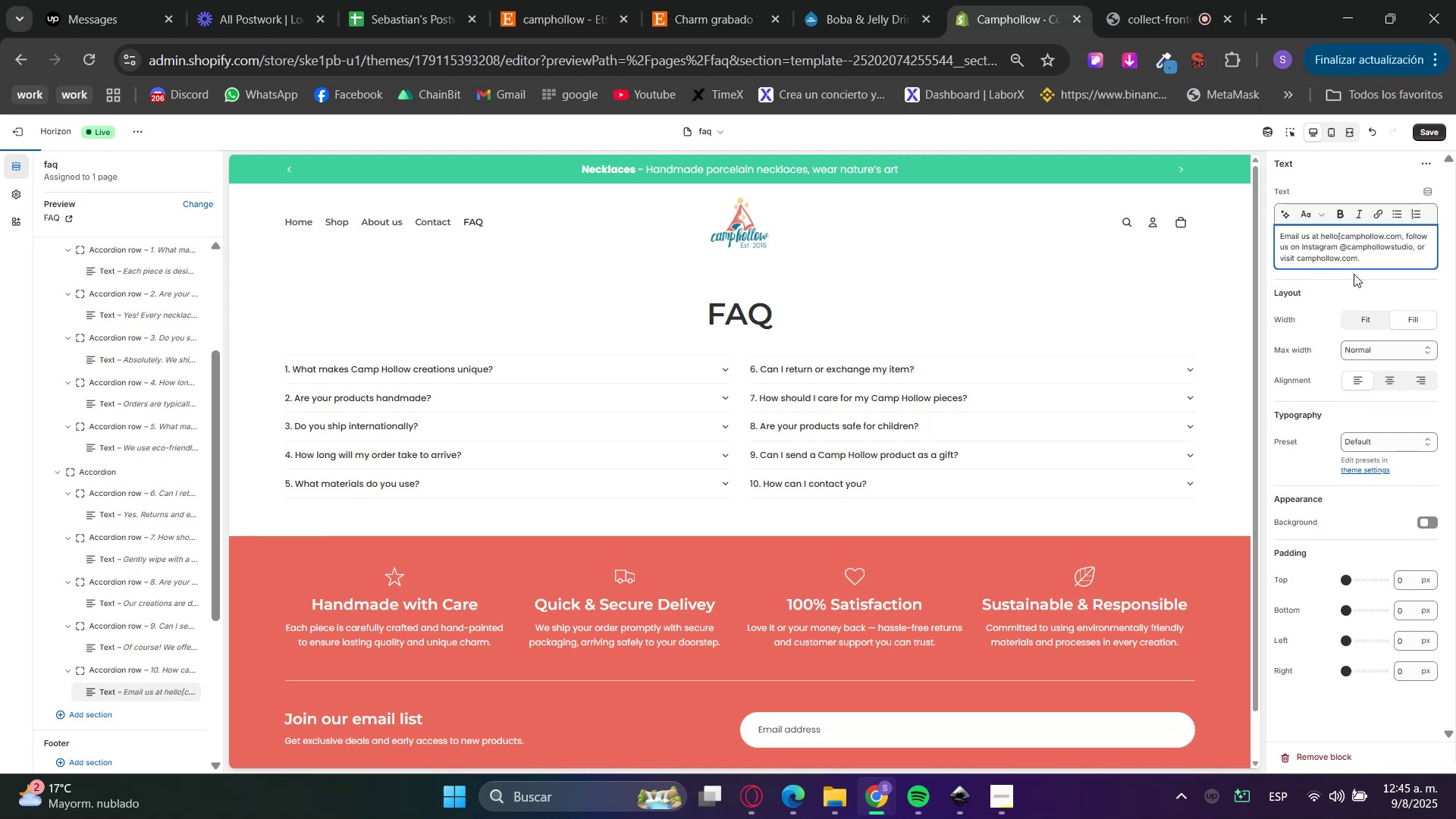 
key(Period)
 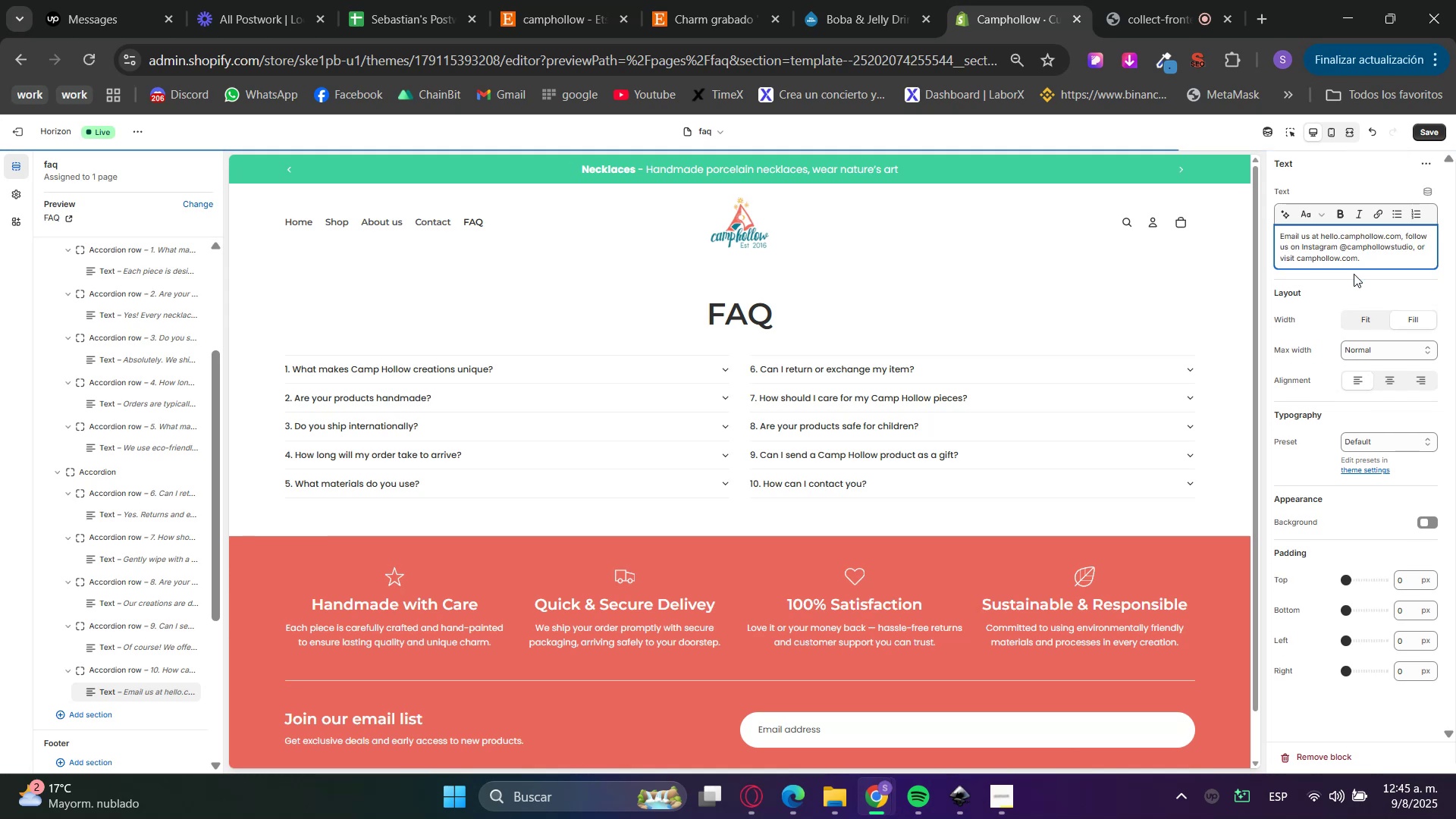 
left_click([1354, 274])
 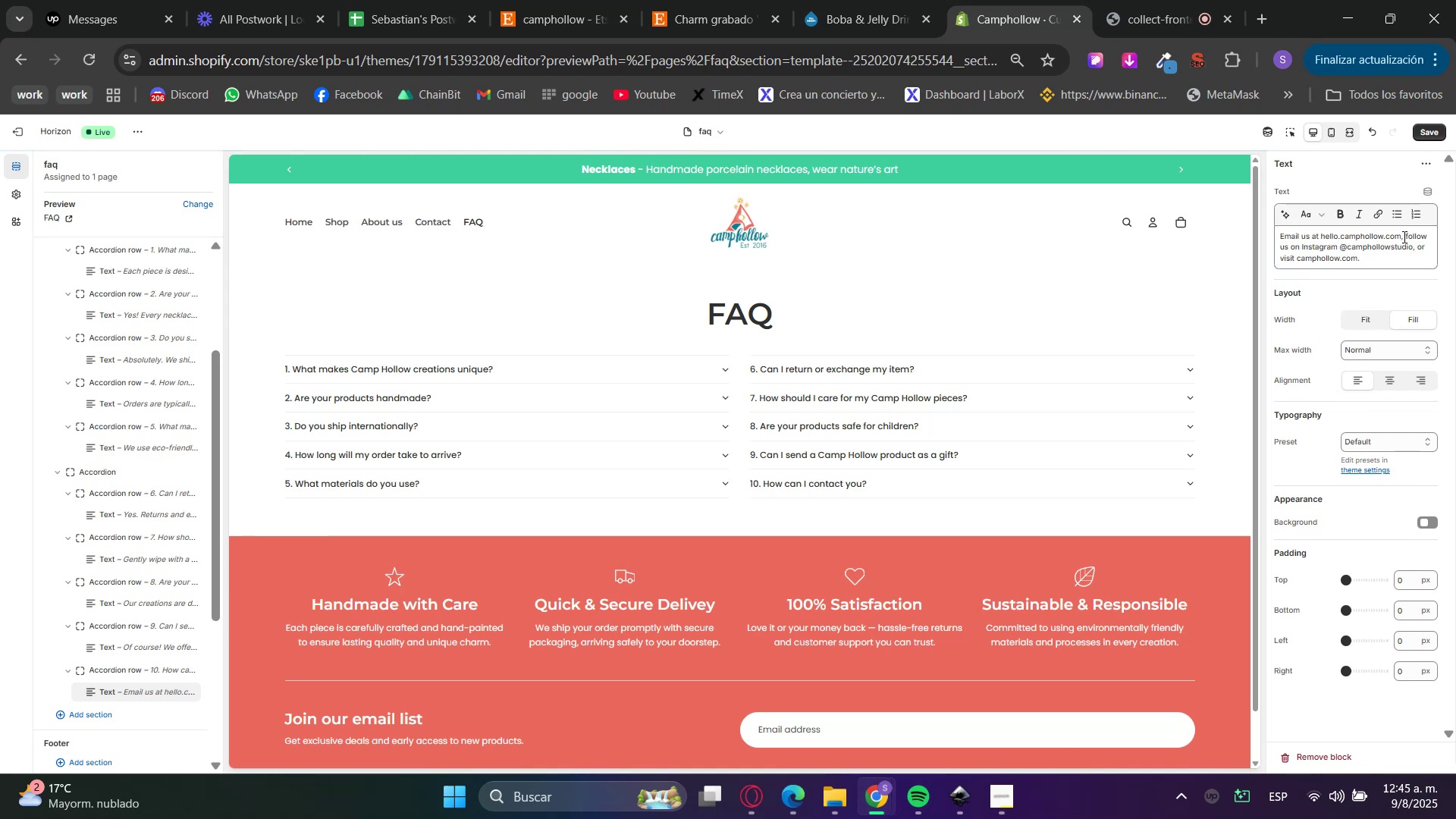 
left_click([1394, 238])
 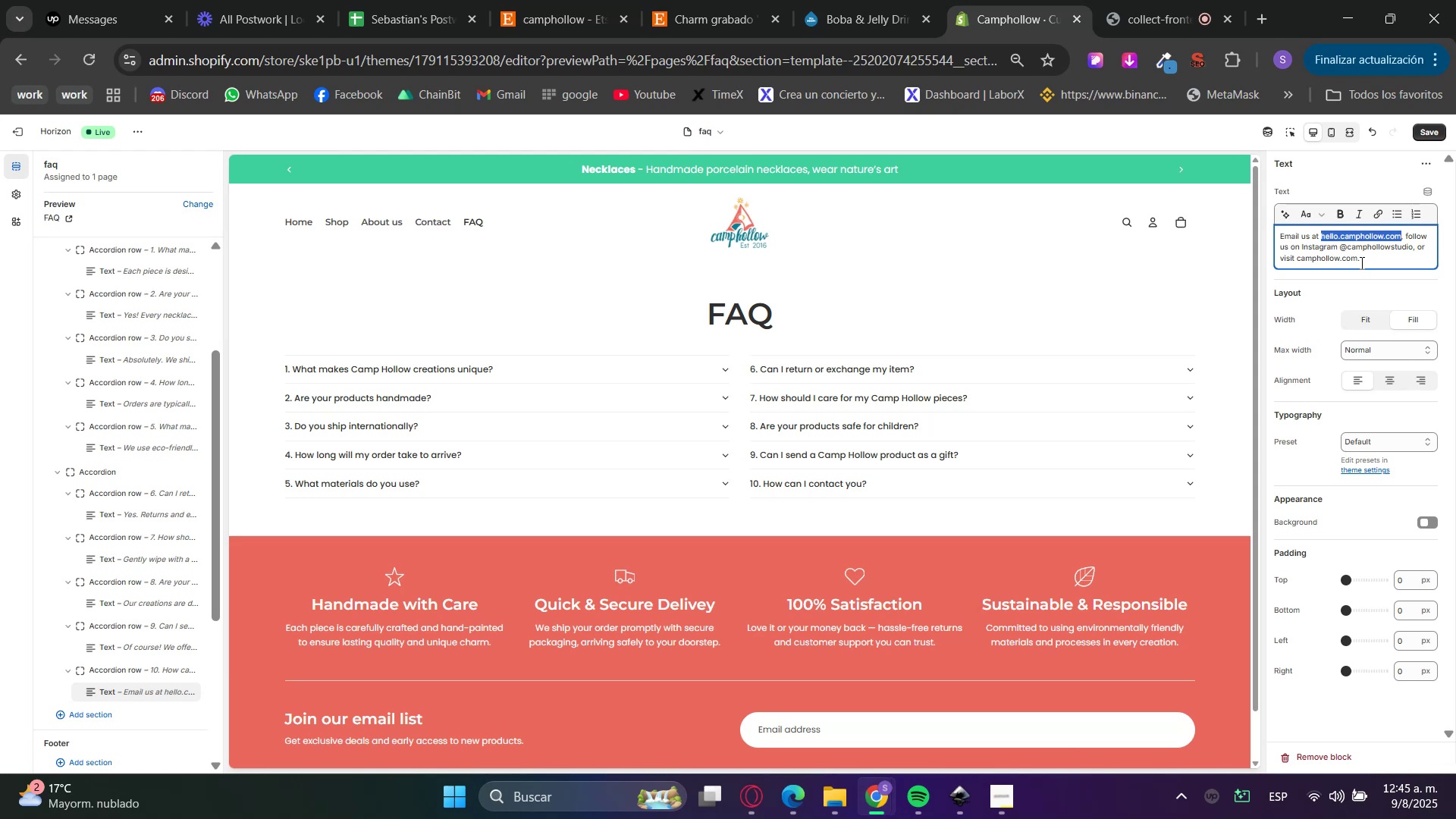 
left_click([1340, 239])
 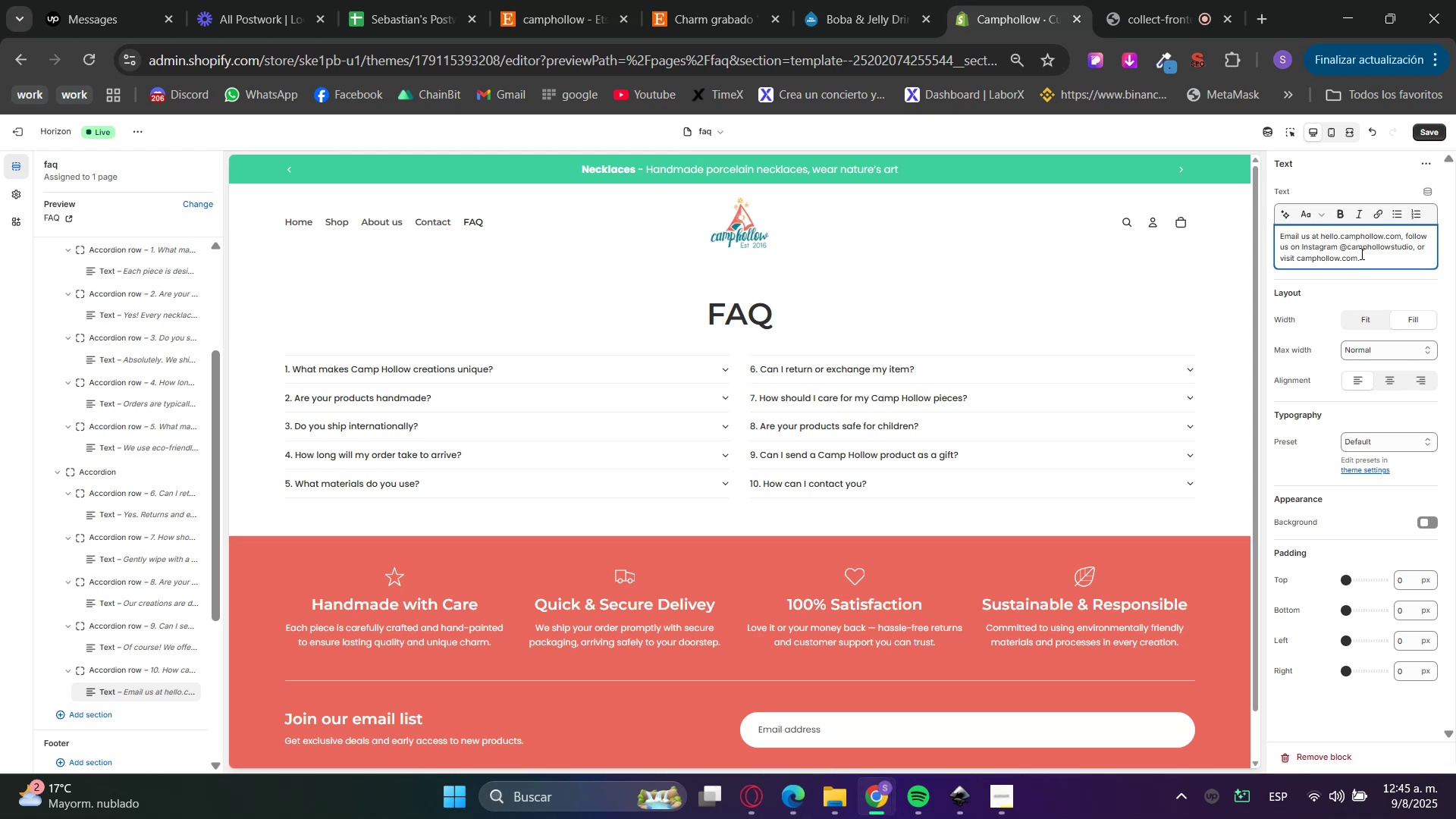 
key(Equal)
 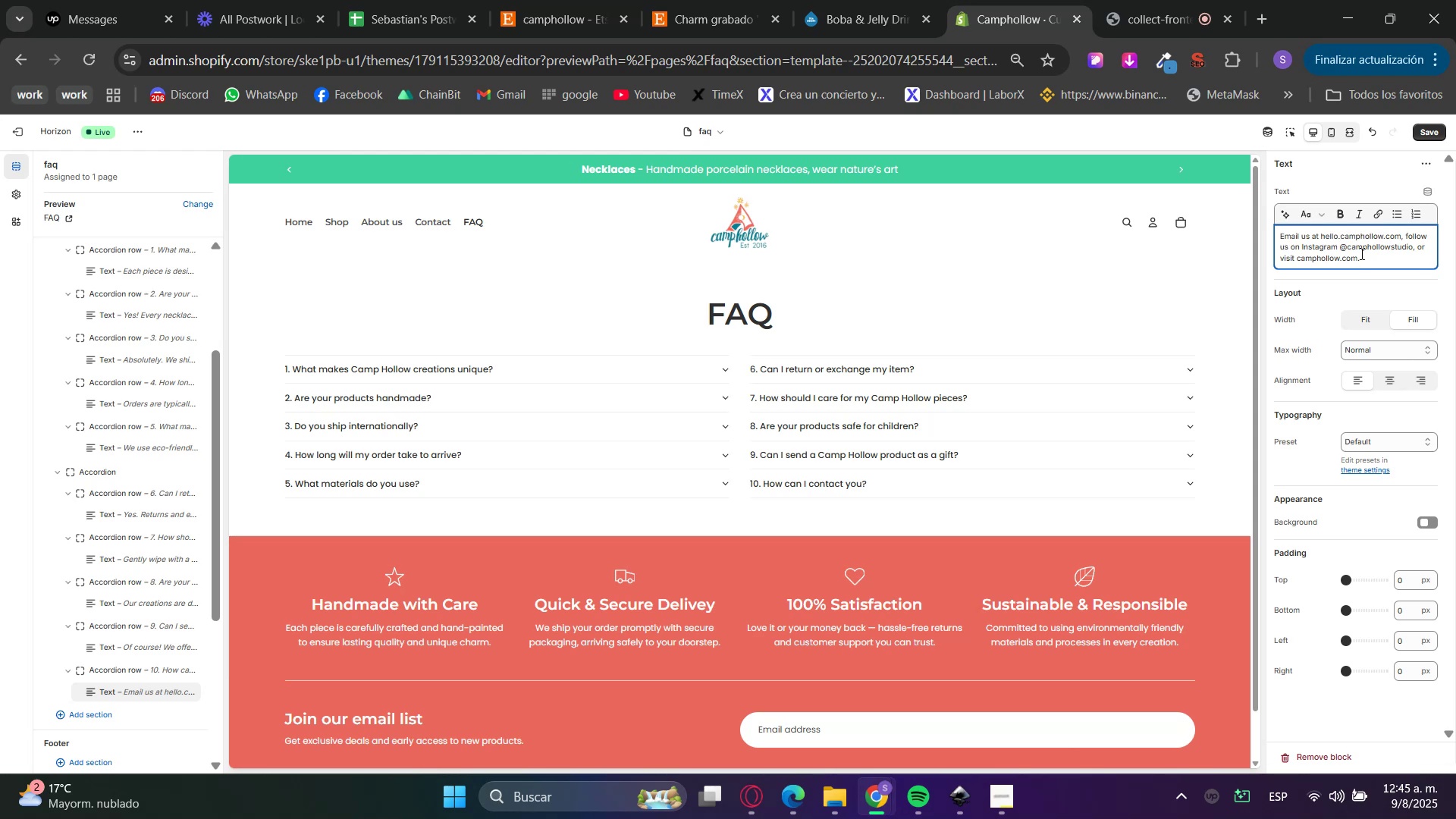 
key(Slash)
 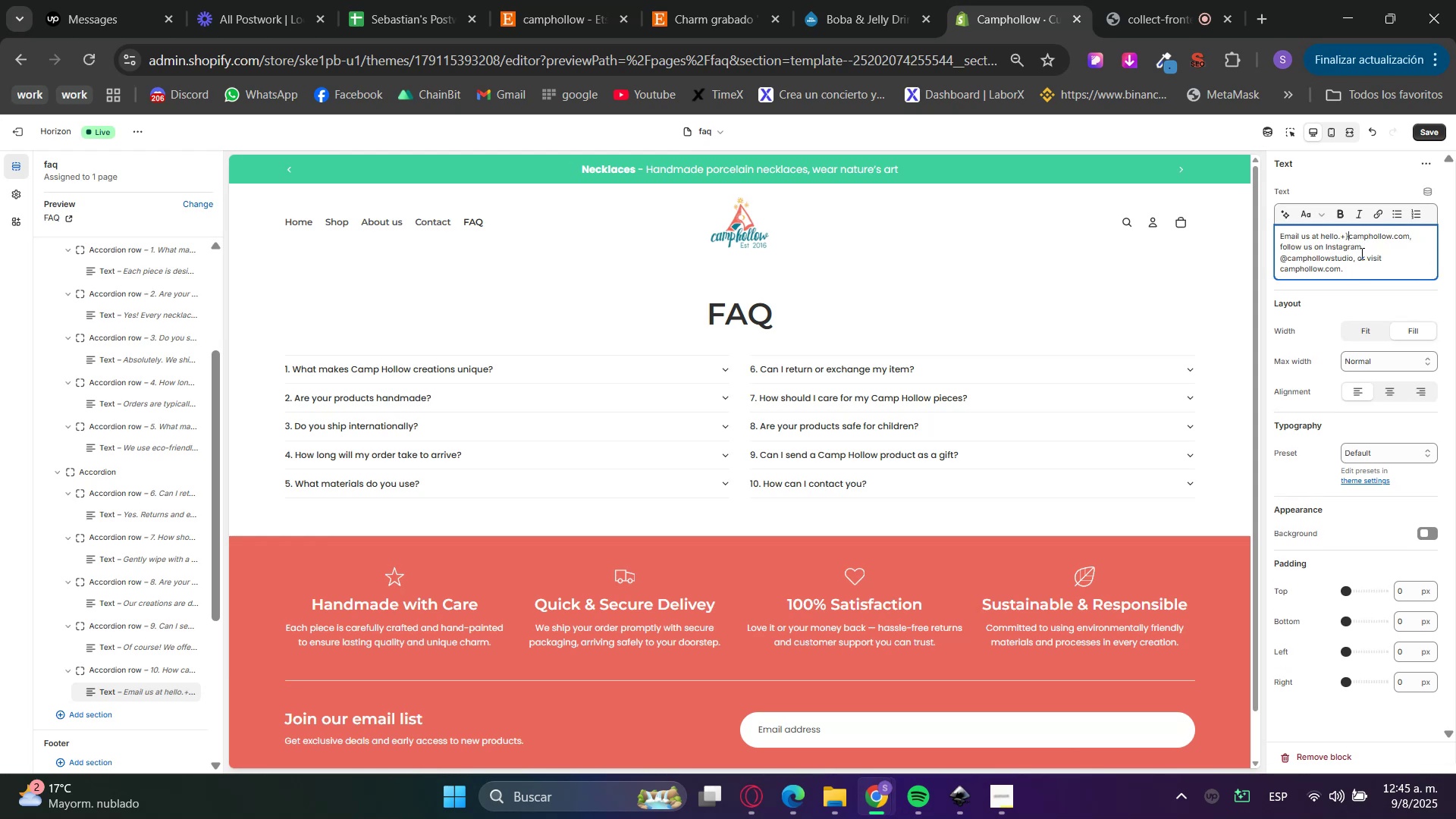 
key(Backspace)
 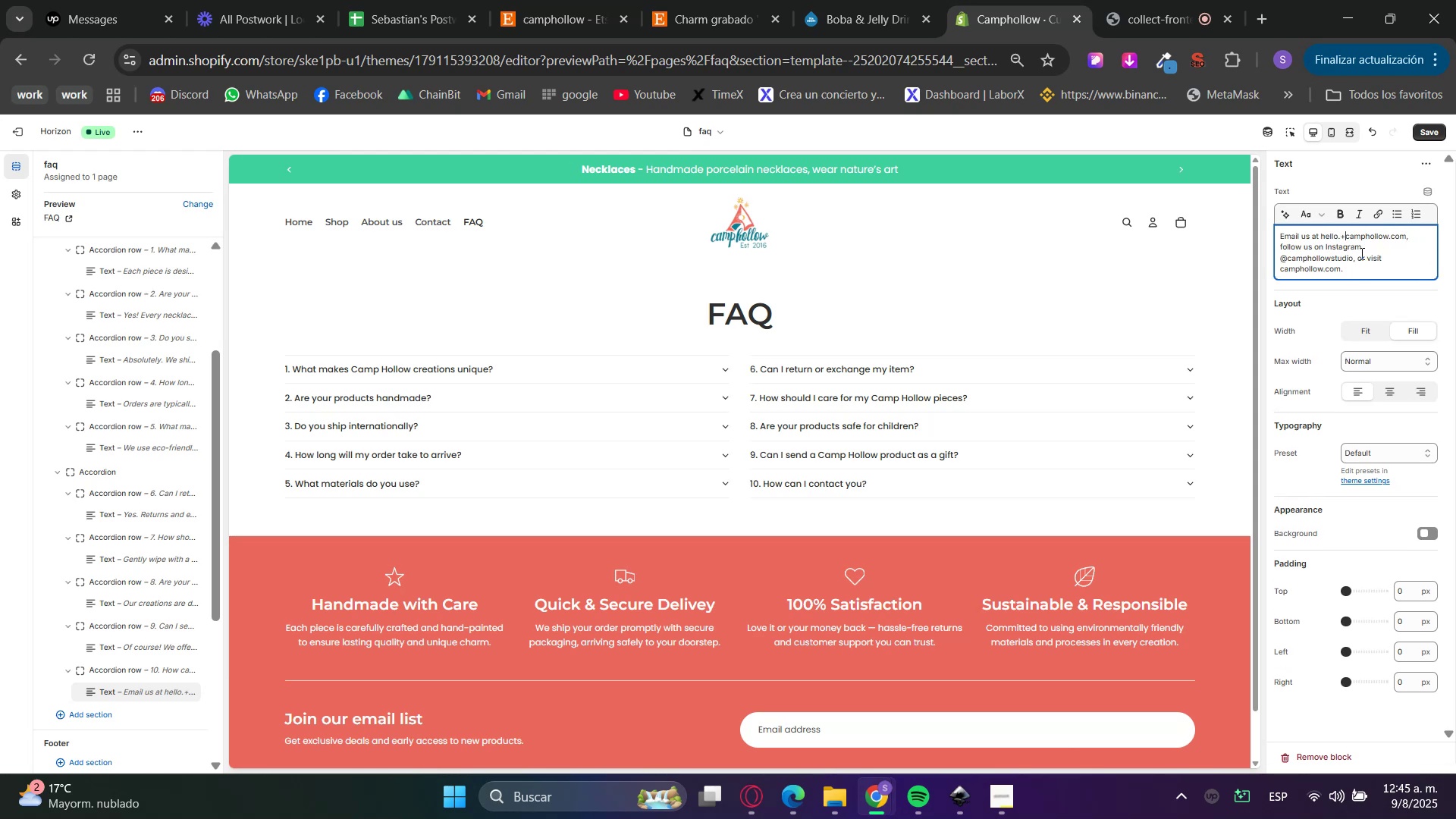 
key(Backspace)
 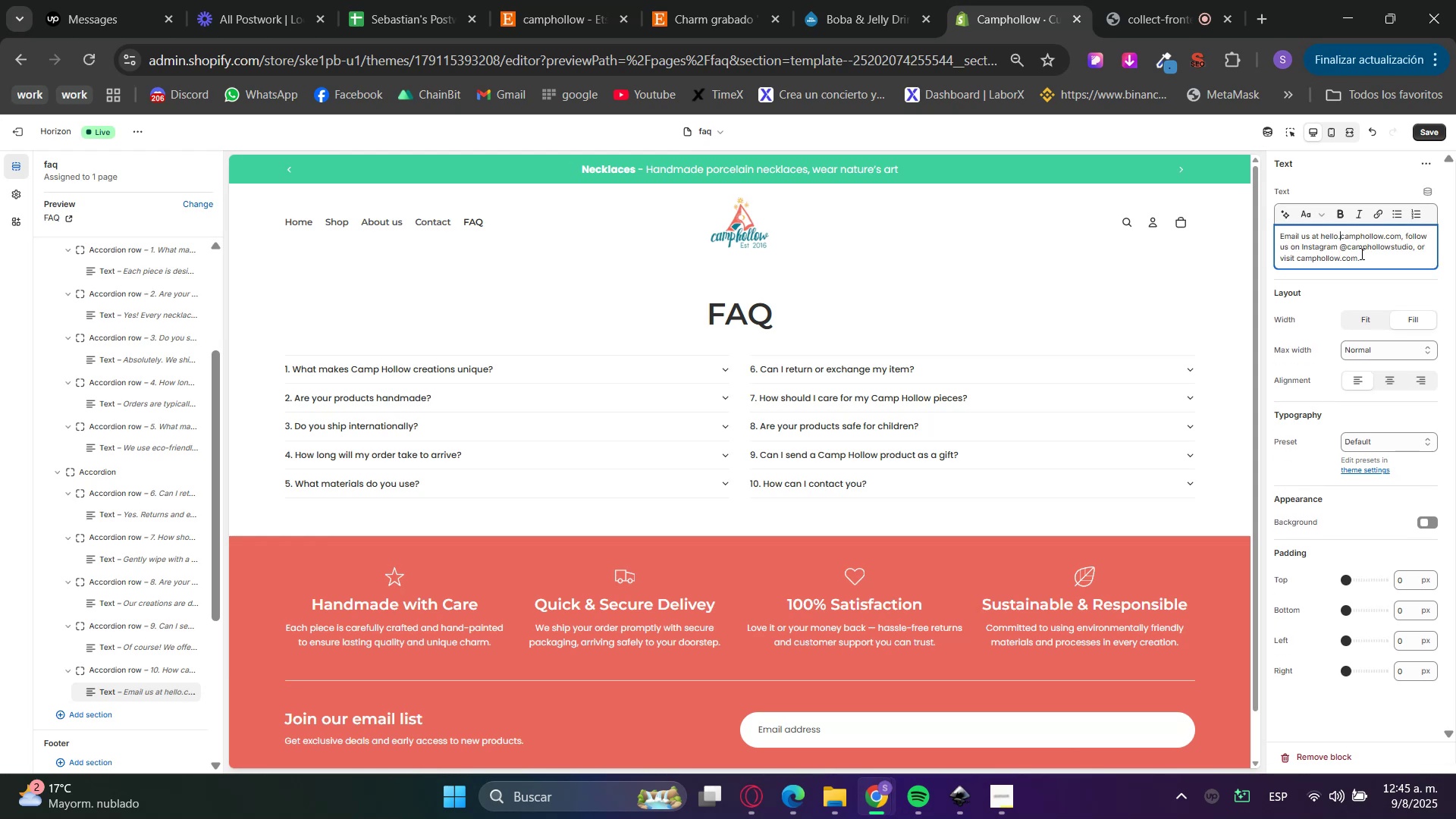 
key(Backspace)
 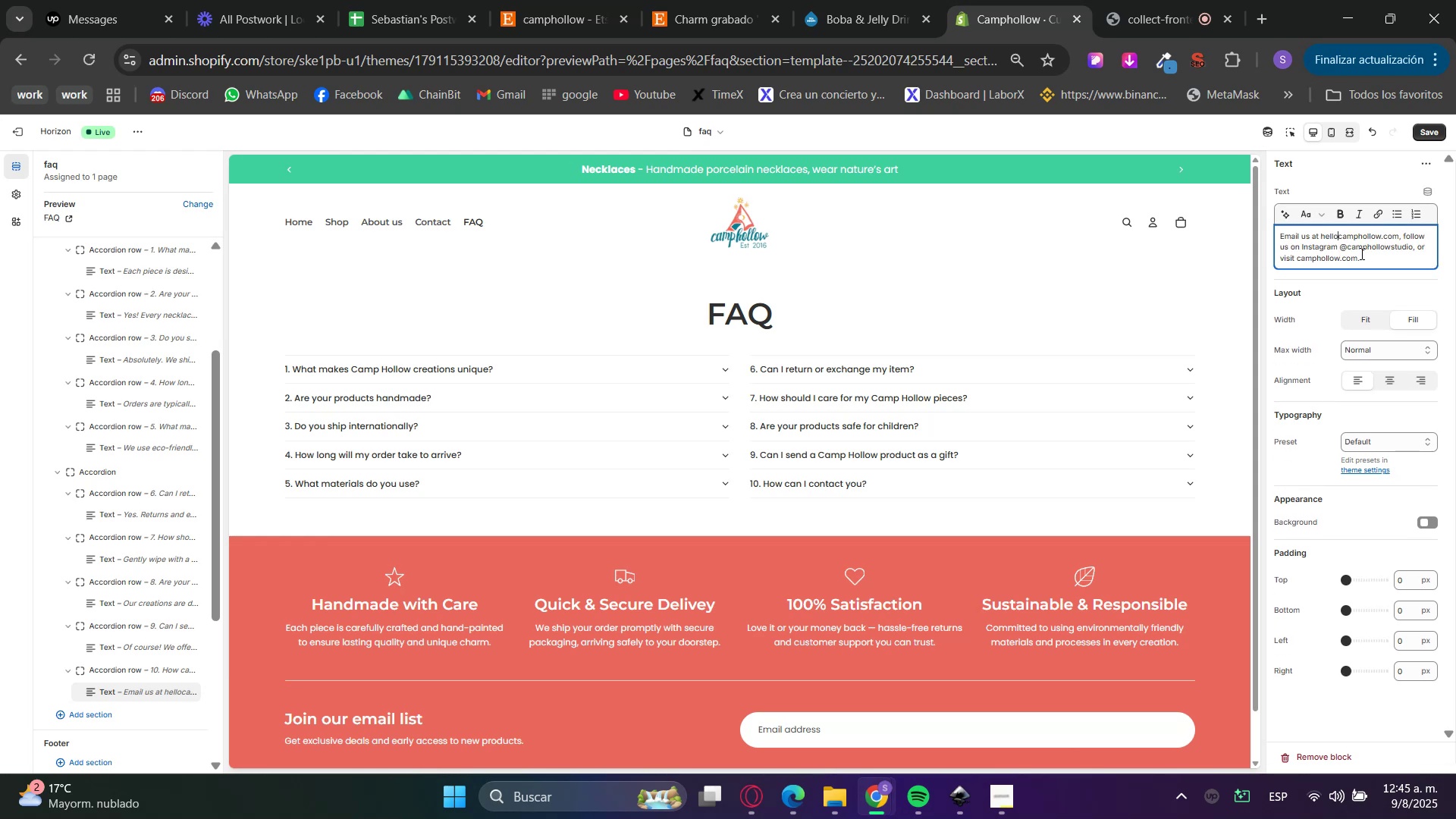 
key(Alt+Control+Q)
 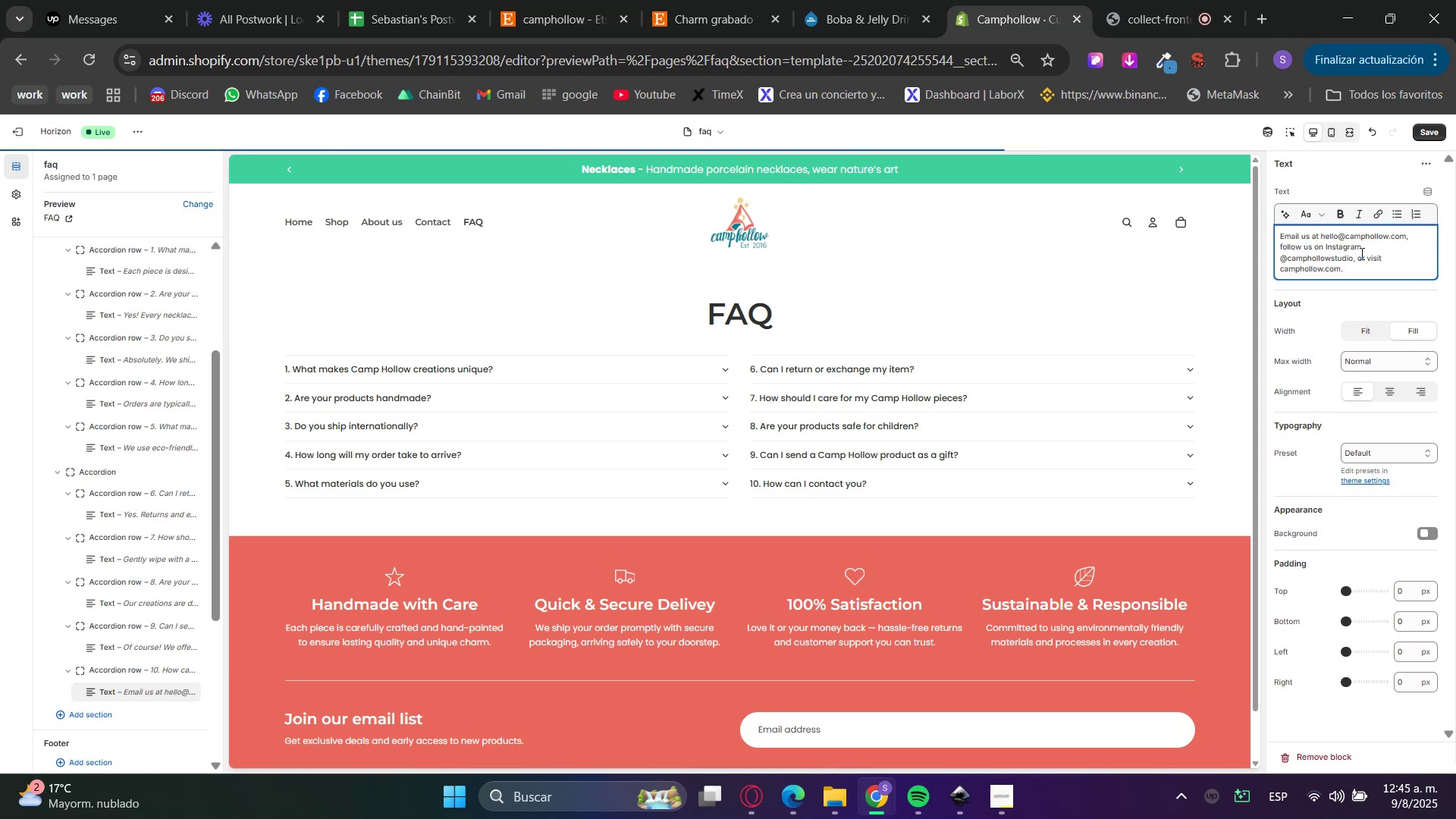 
left_click([1332, 240])
 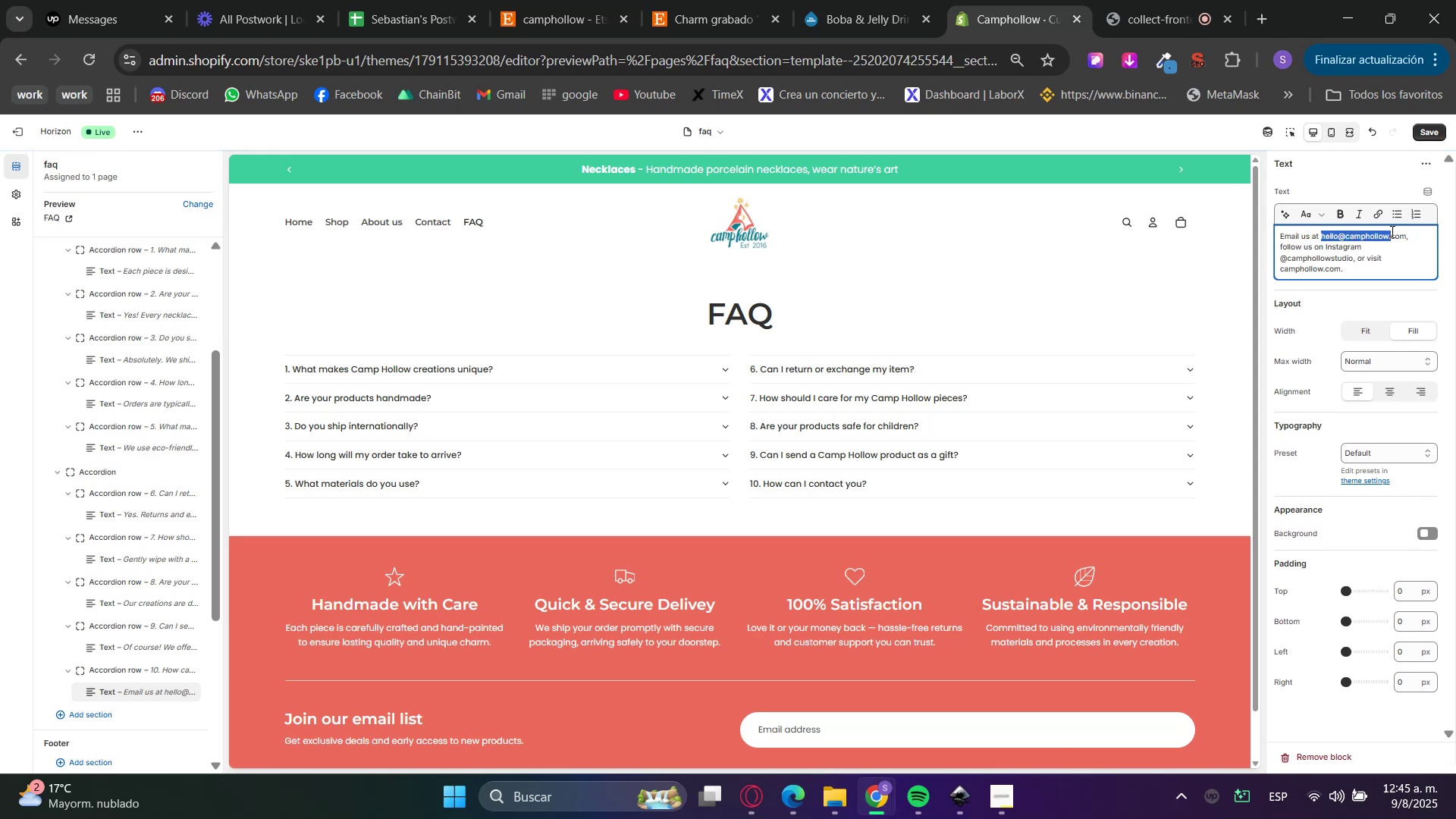 
key(Control+C)
 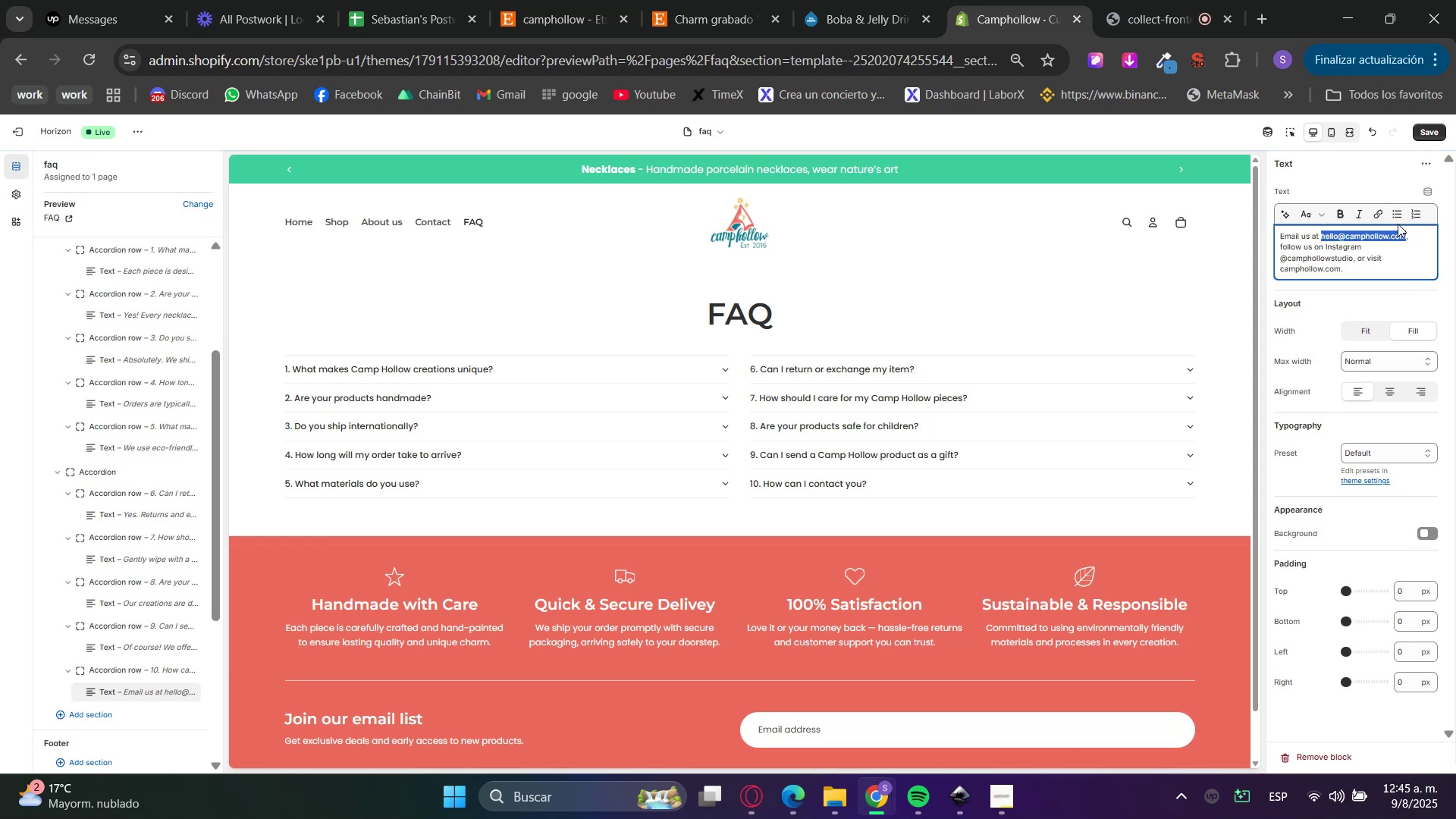 
key(Control+C)
 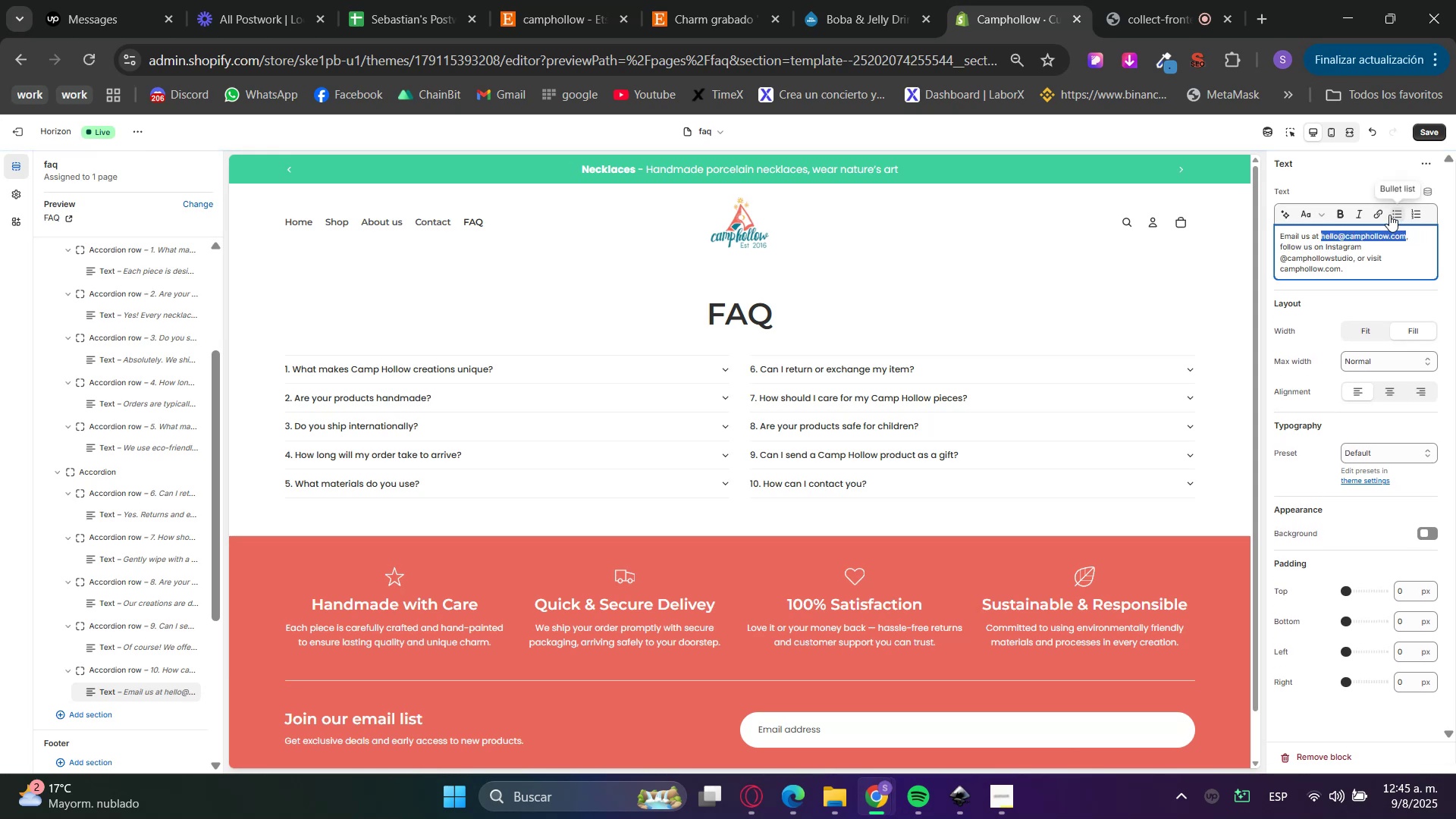 
left_click([1376, 213])
 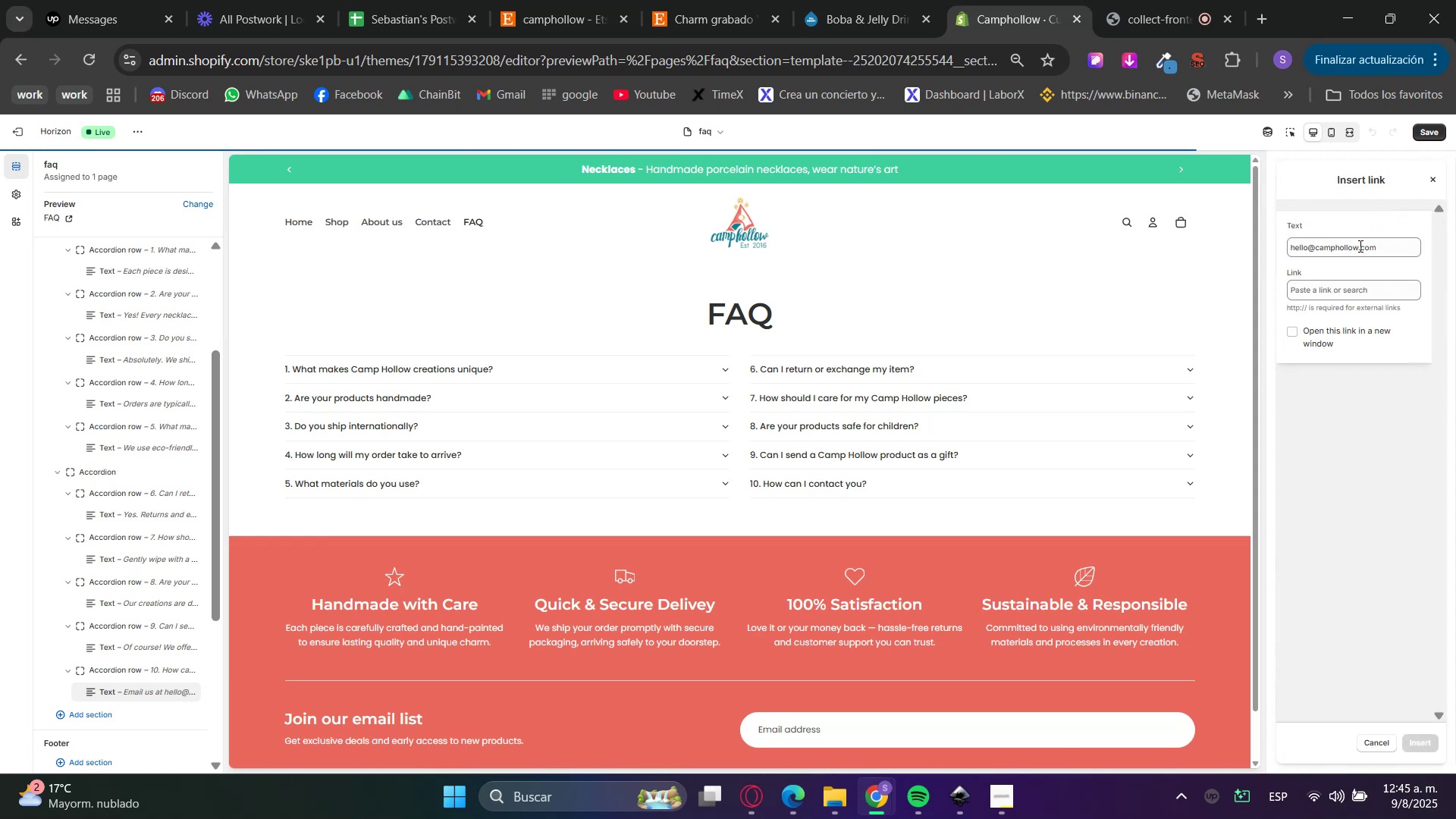 
left_click([1362, 296])
 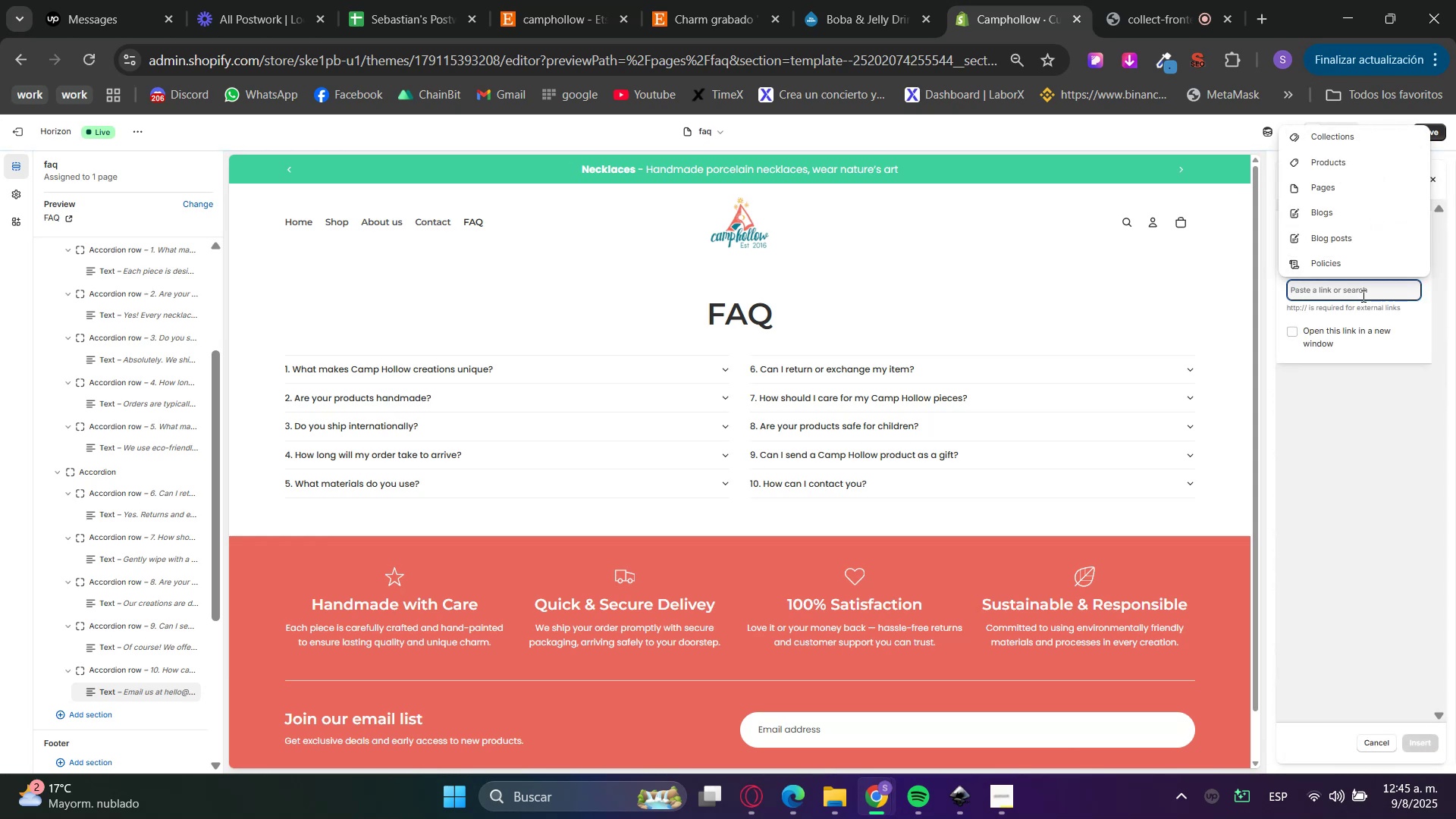 
type(mailto>)
 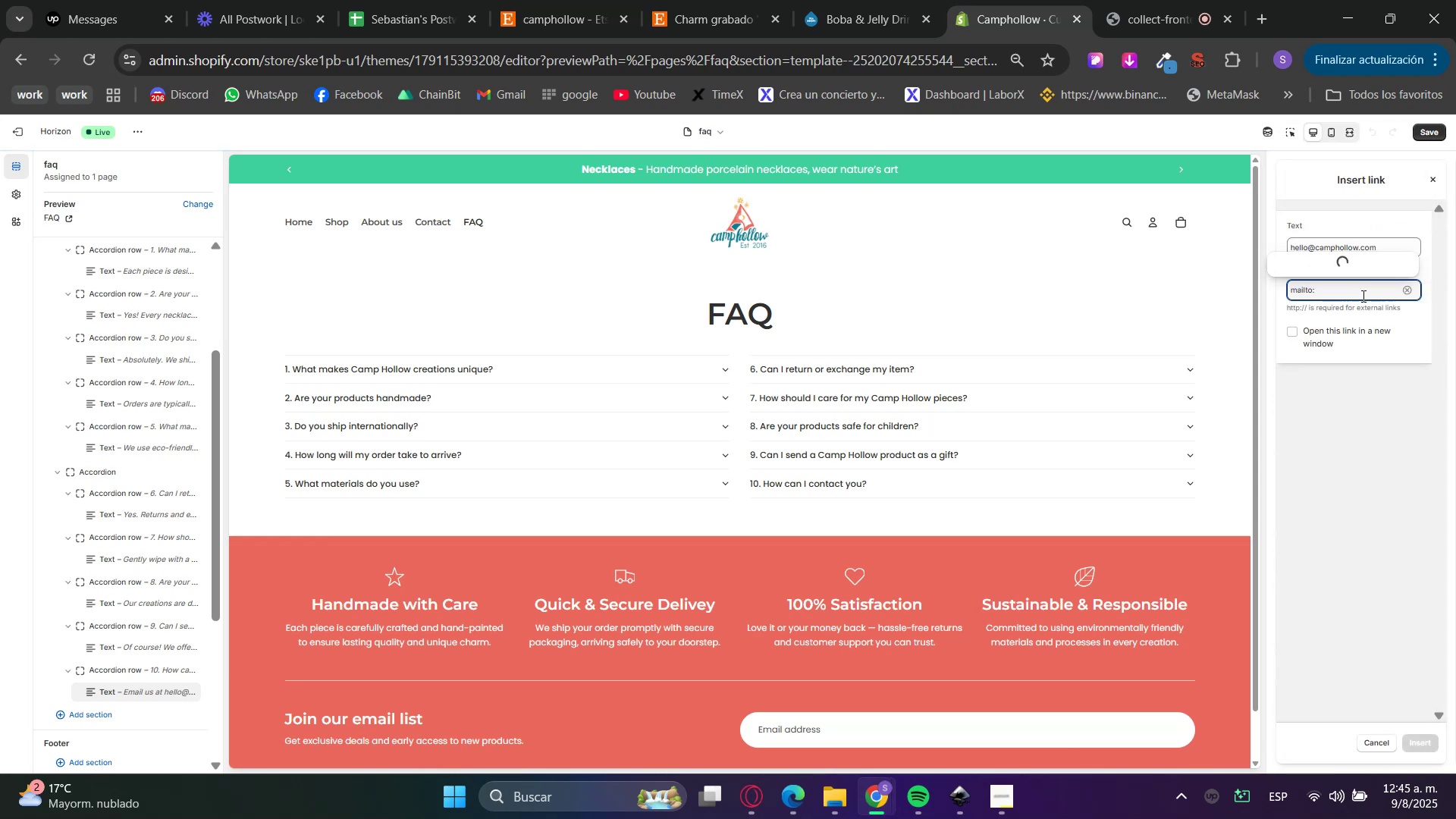 
key(Control+V)
 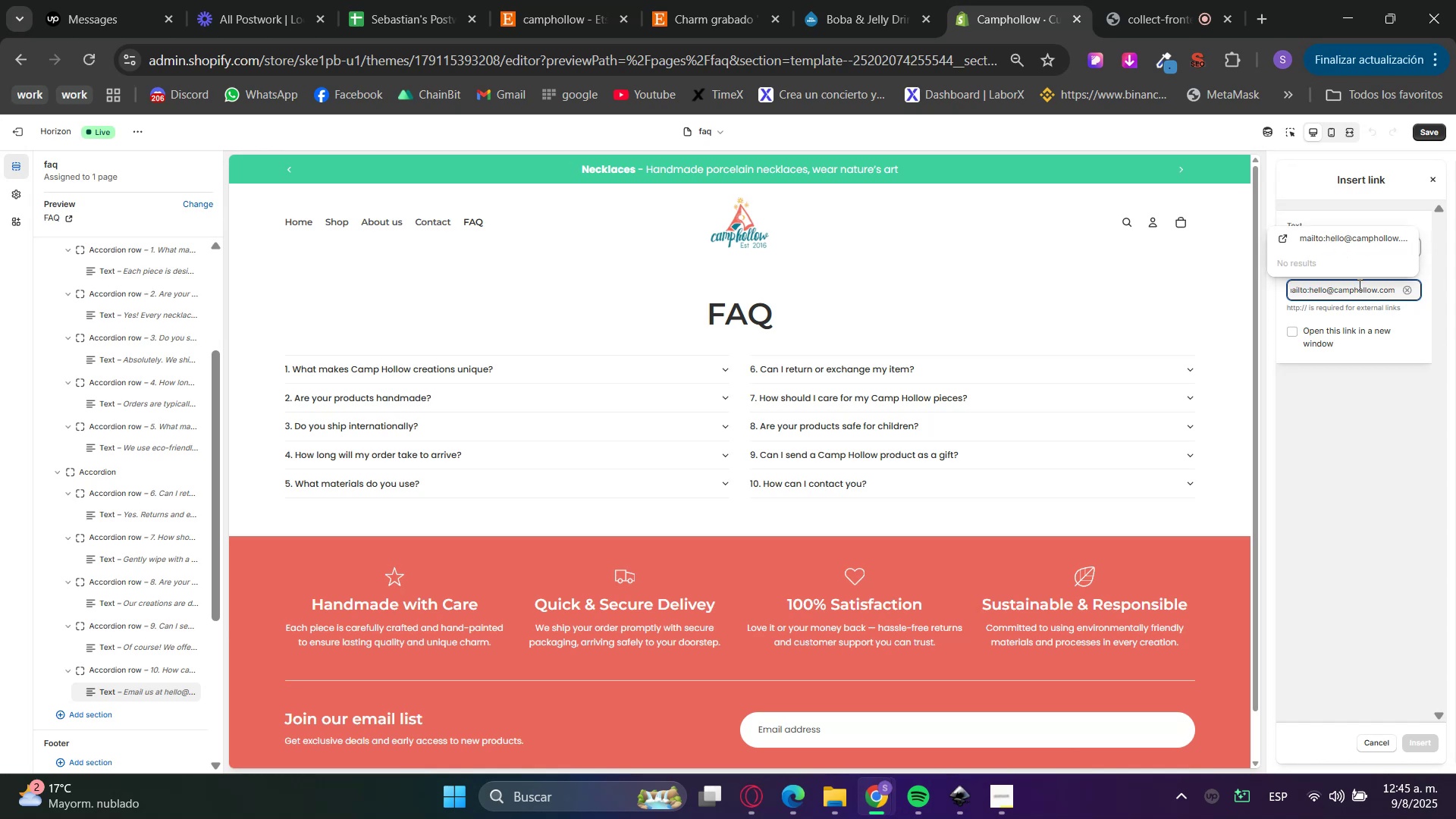 
left_click([1338, 247])
 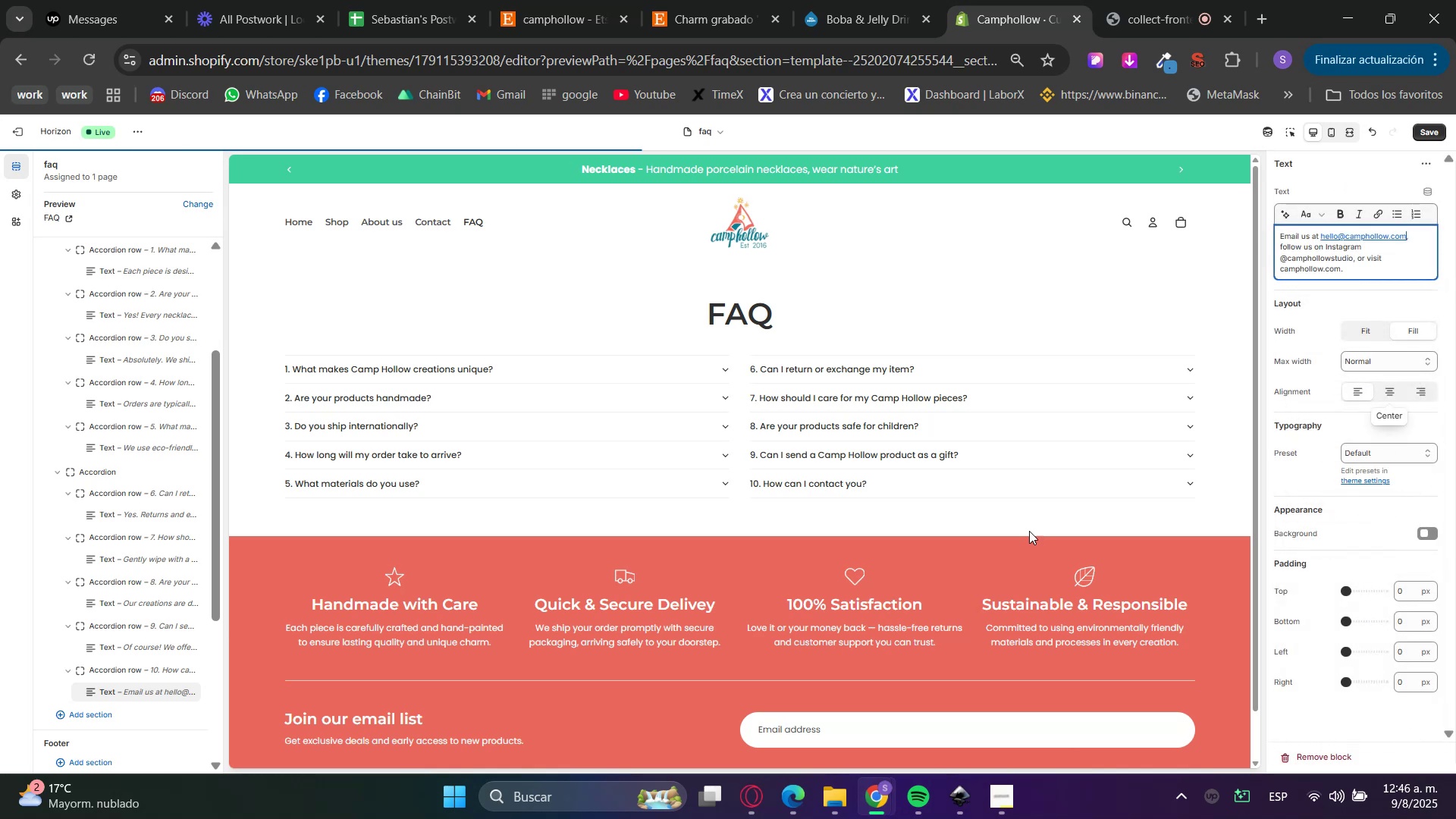 
left_click([859, 491])
 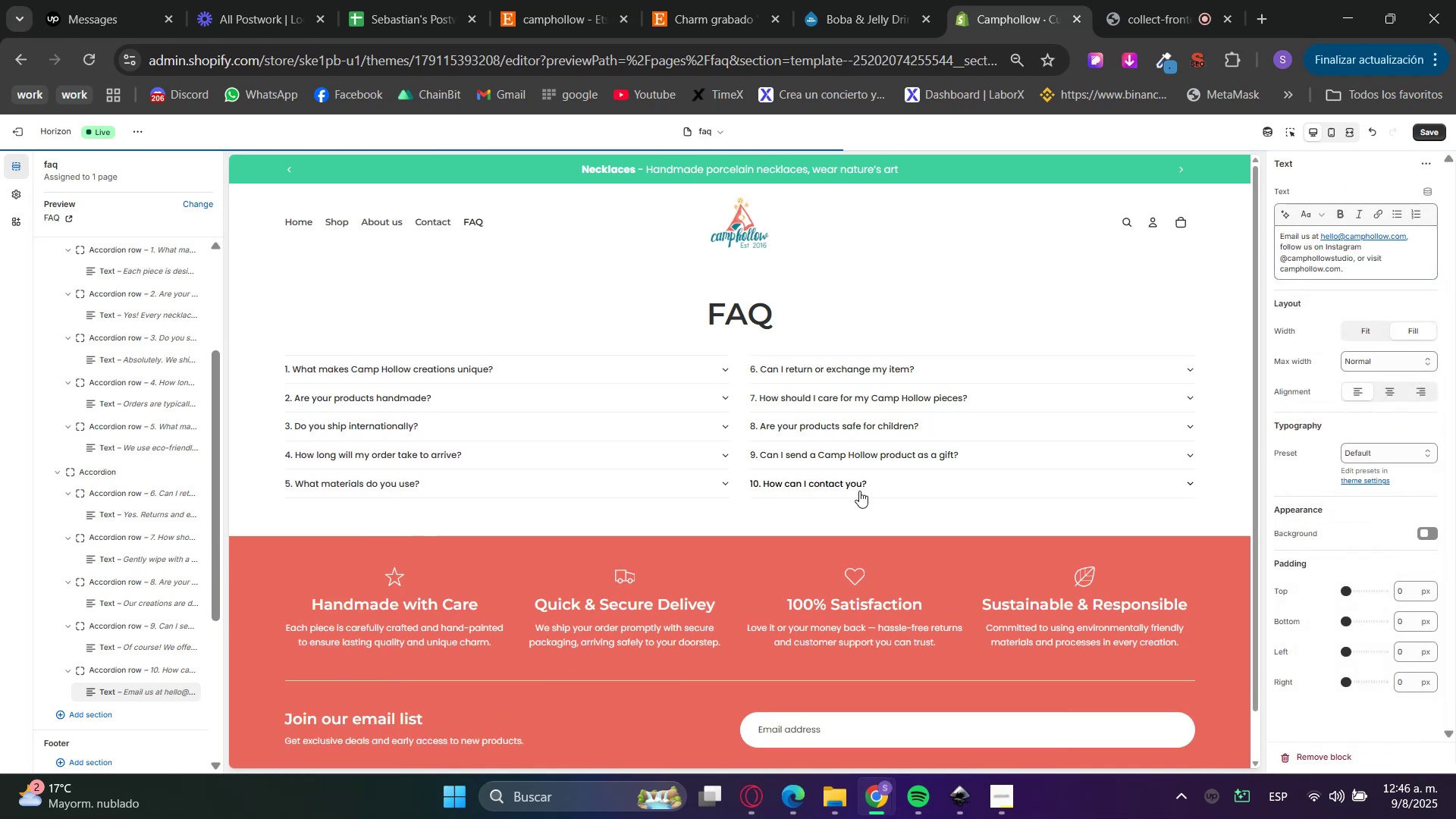 
left_click([859, 491])
 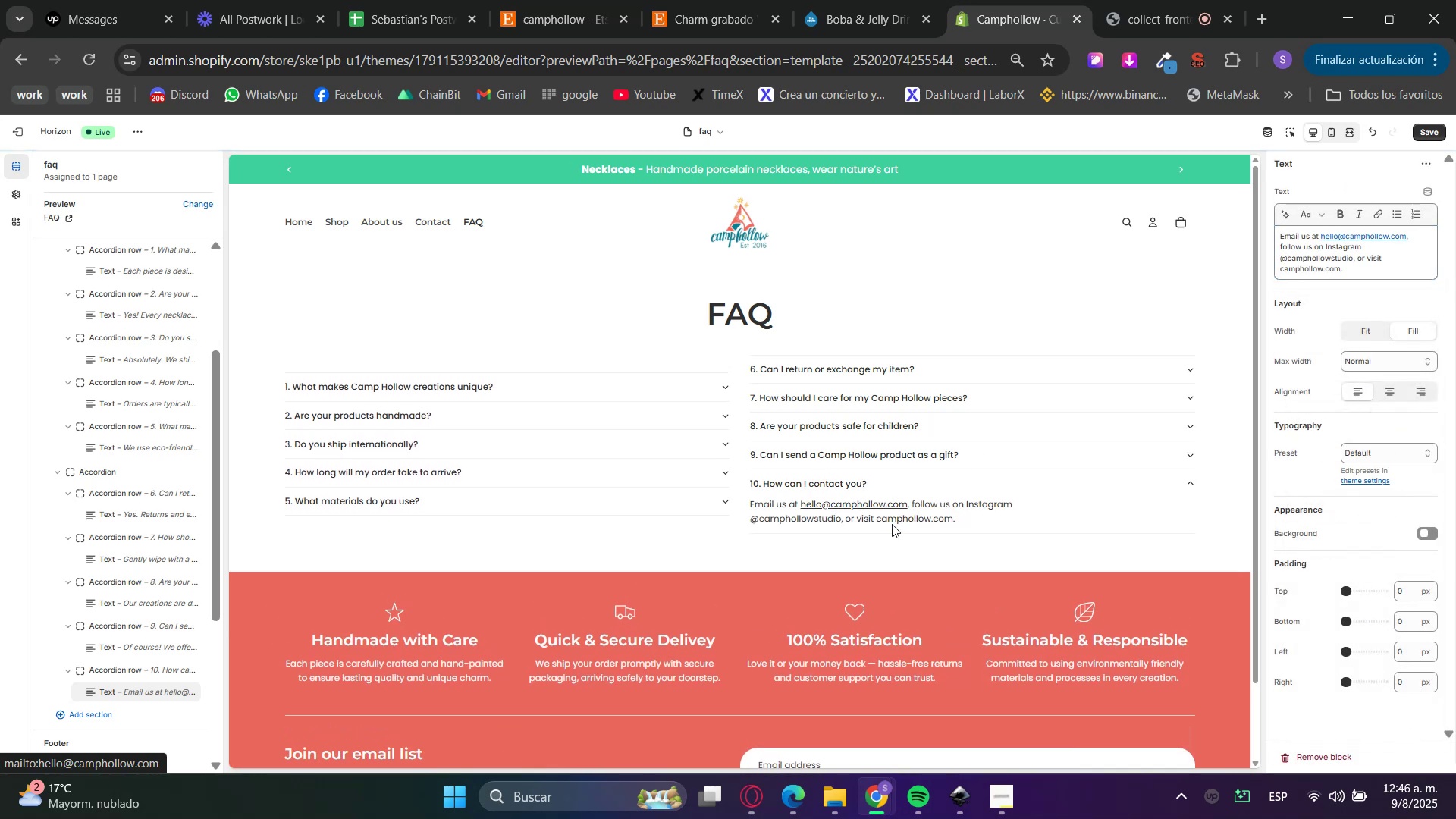 
left_click([1432, 134])
 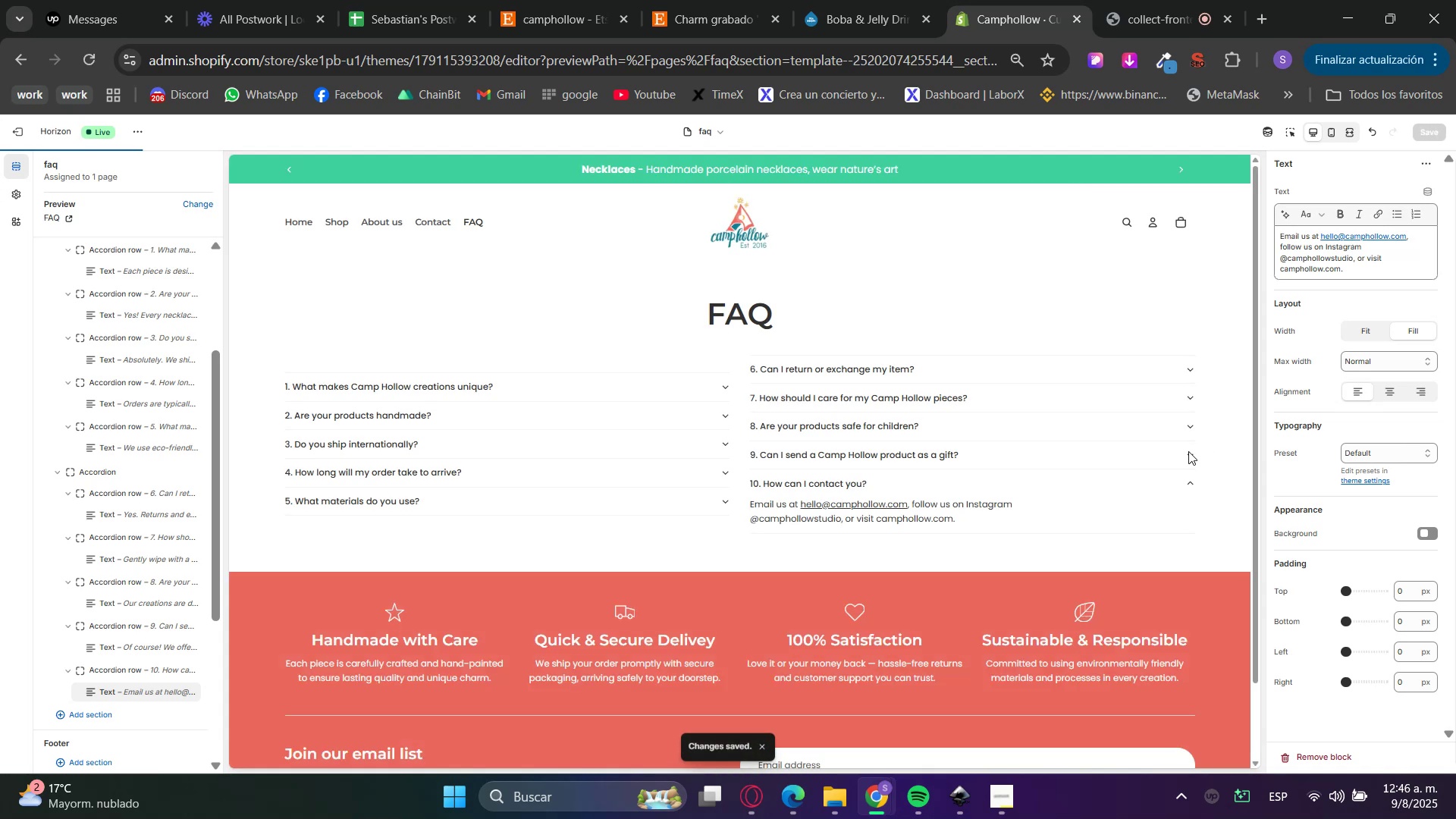 
scroll: coordinate [705, 572], scroll_direction: down, amount: 6.0
 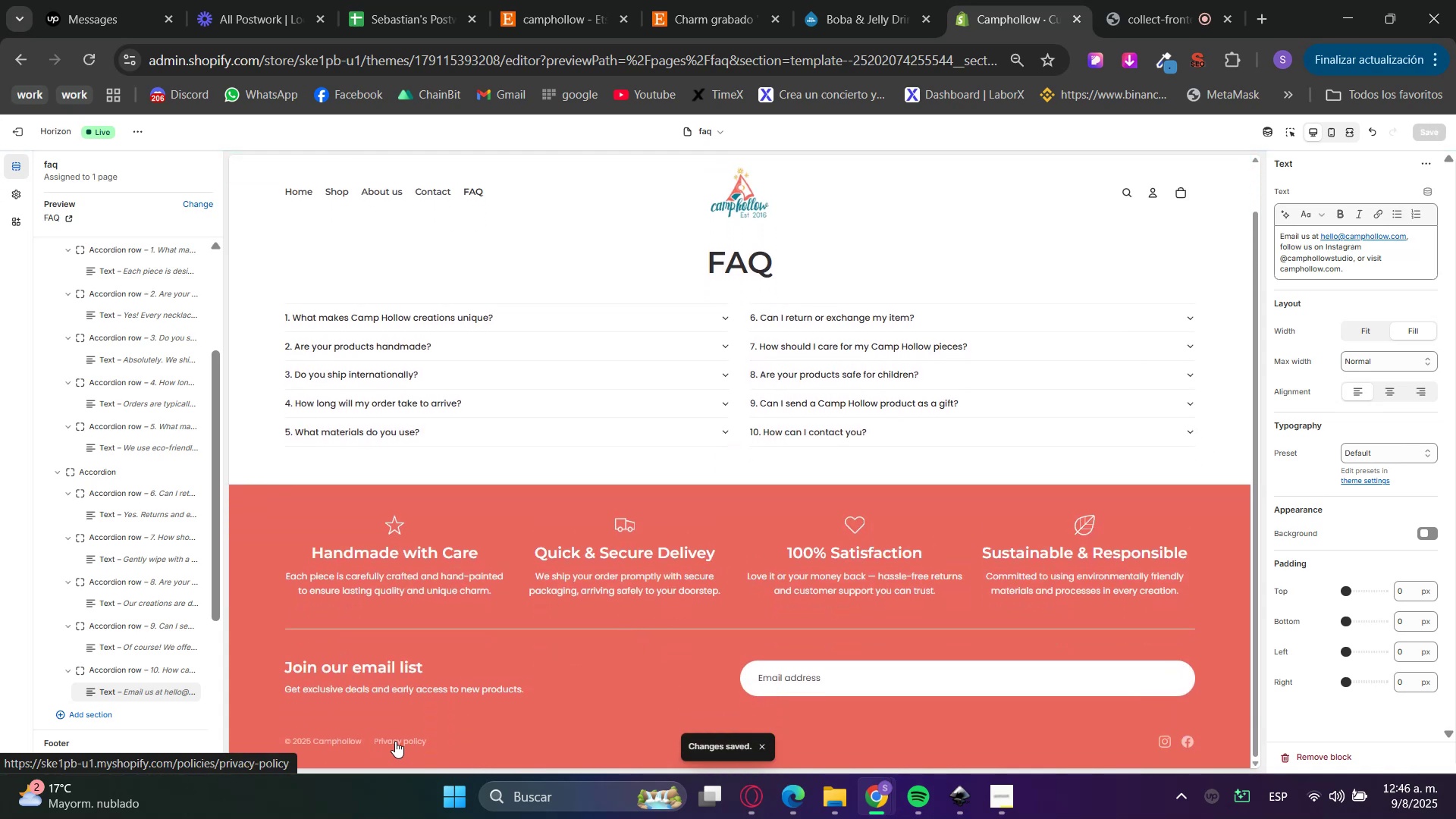 
left_click([395, 741])
 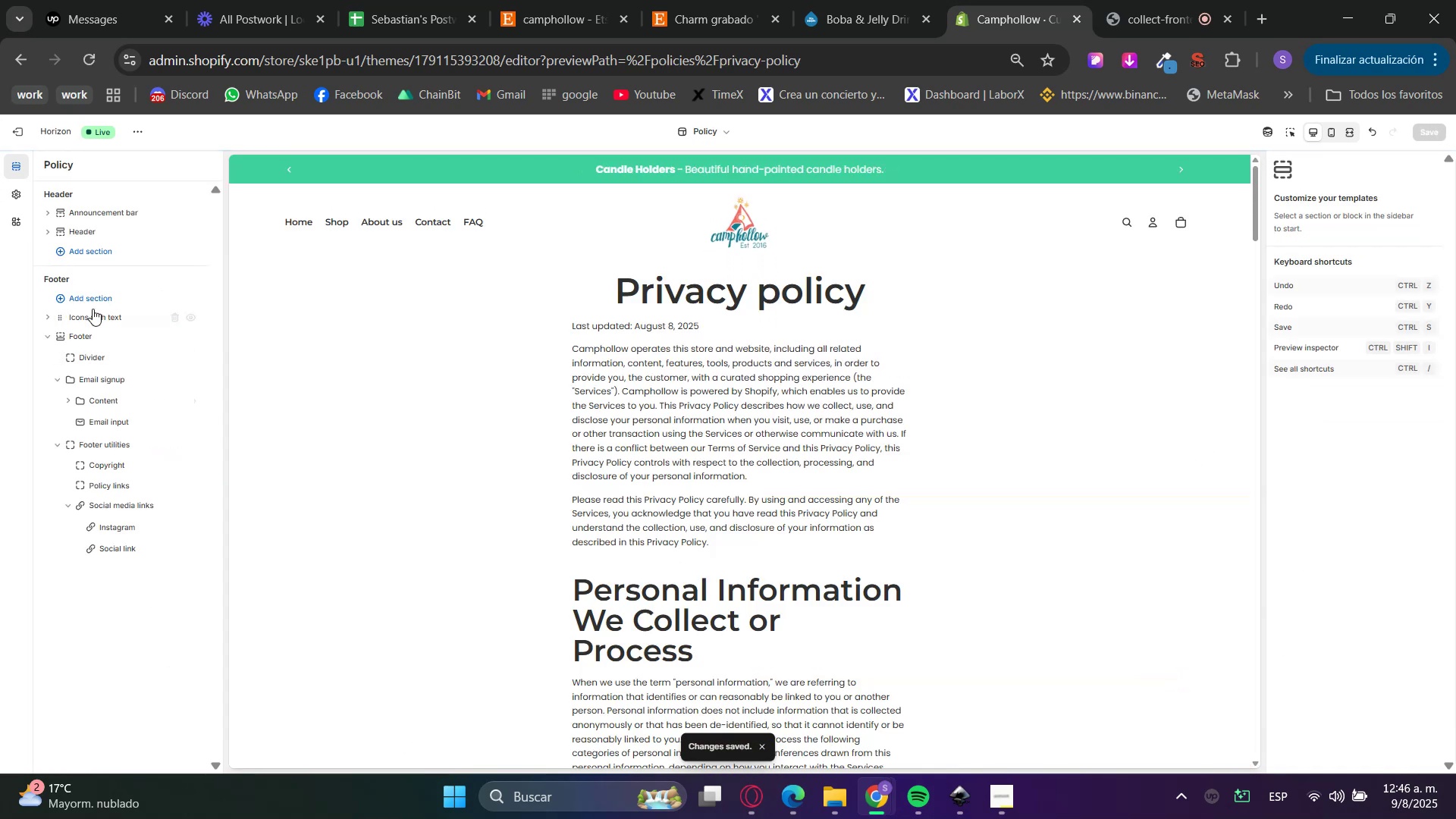 
left_click([1289, 139])
 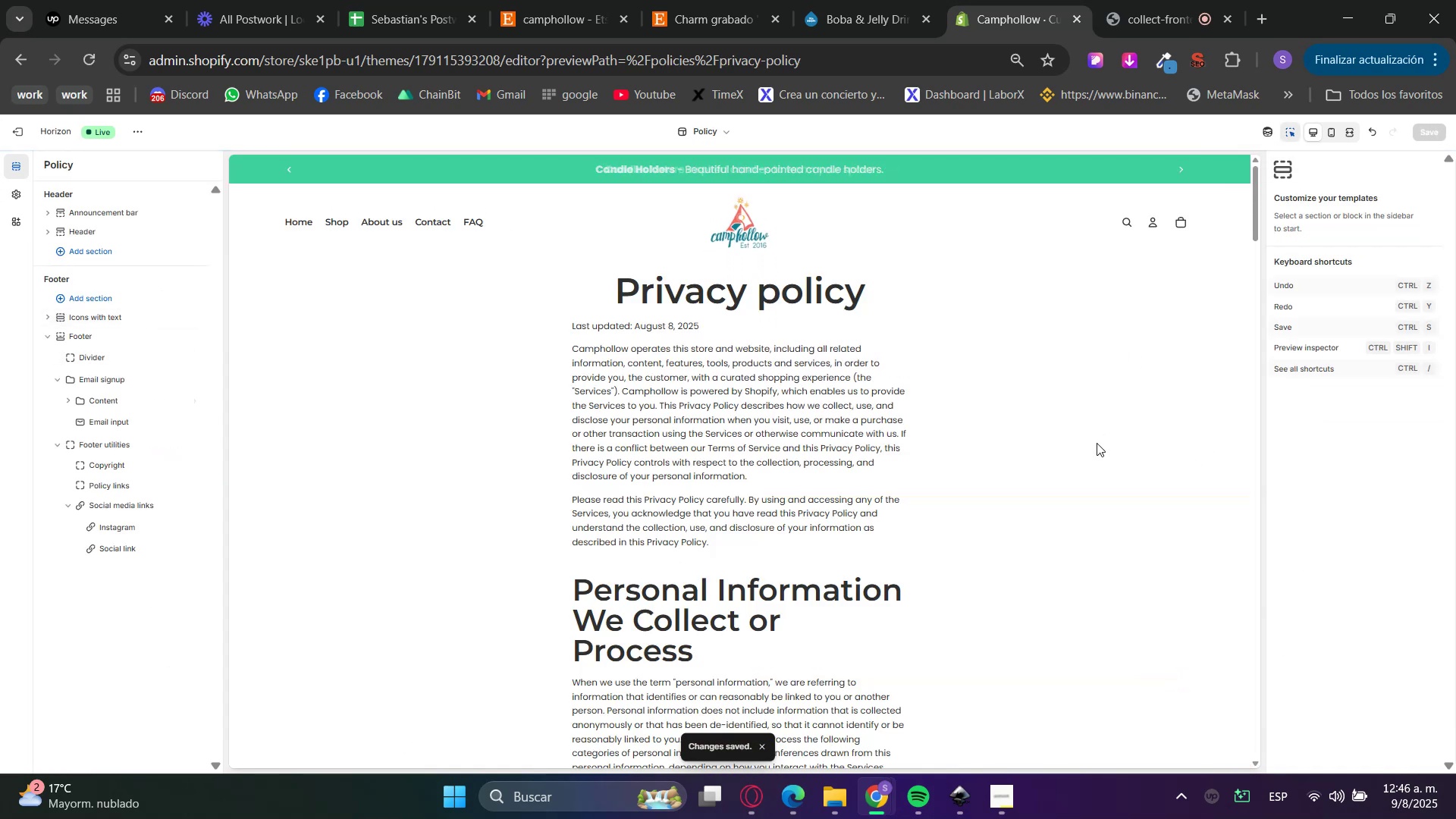 
left_click([1097, 443])
 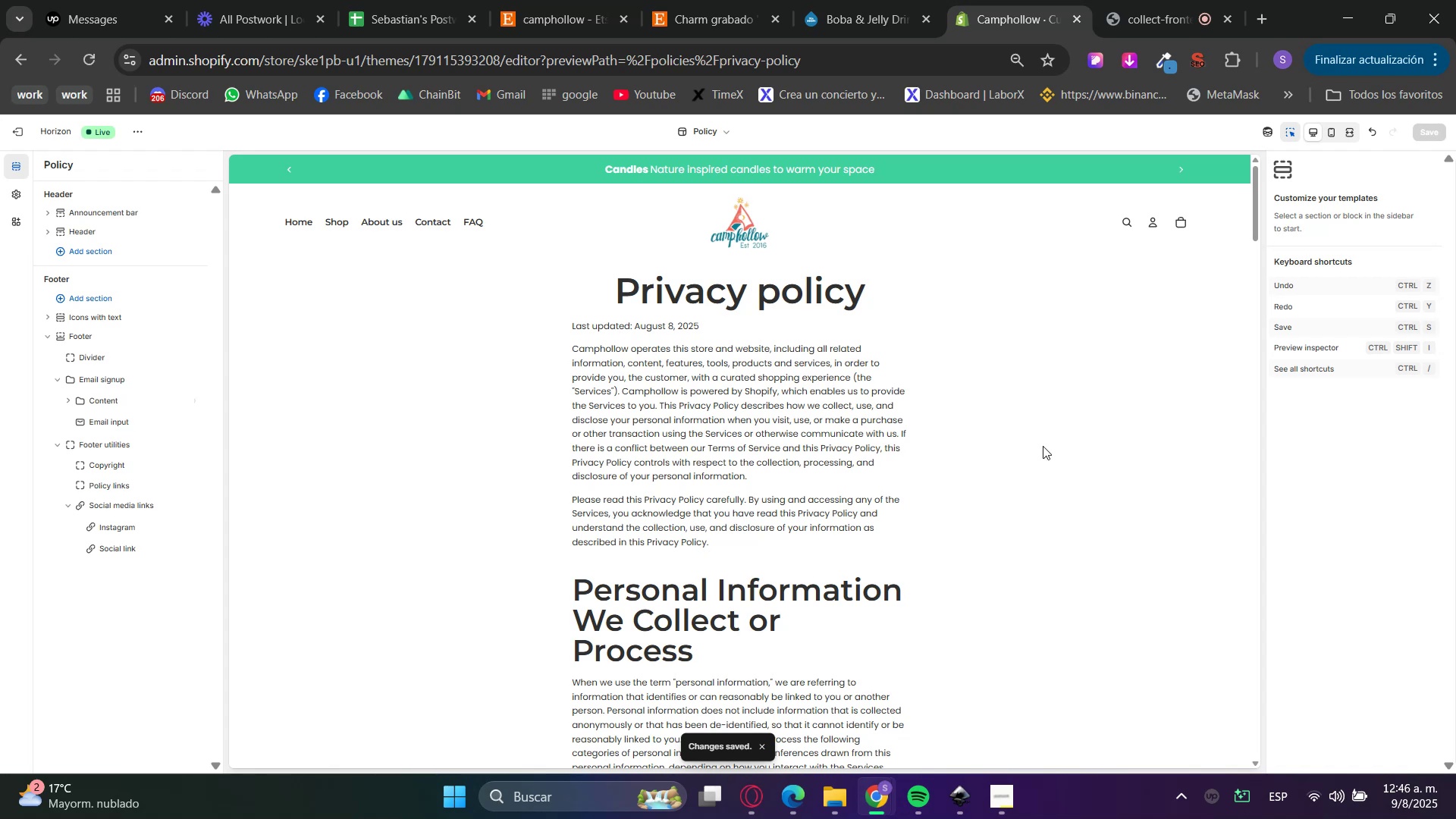 
left_click([820, 468])
 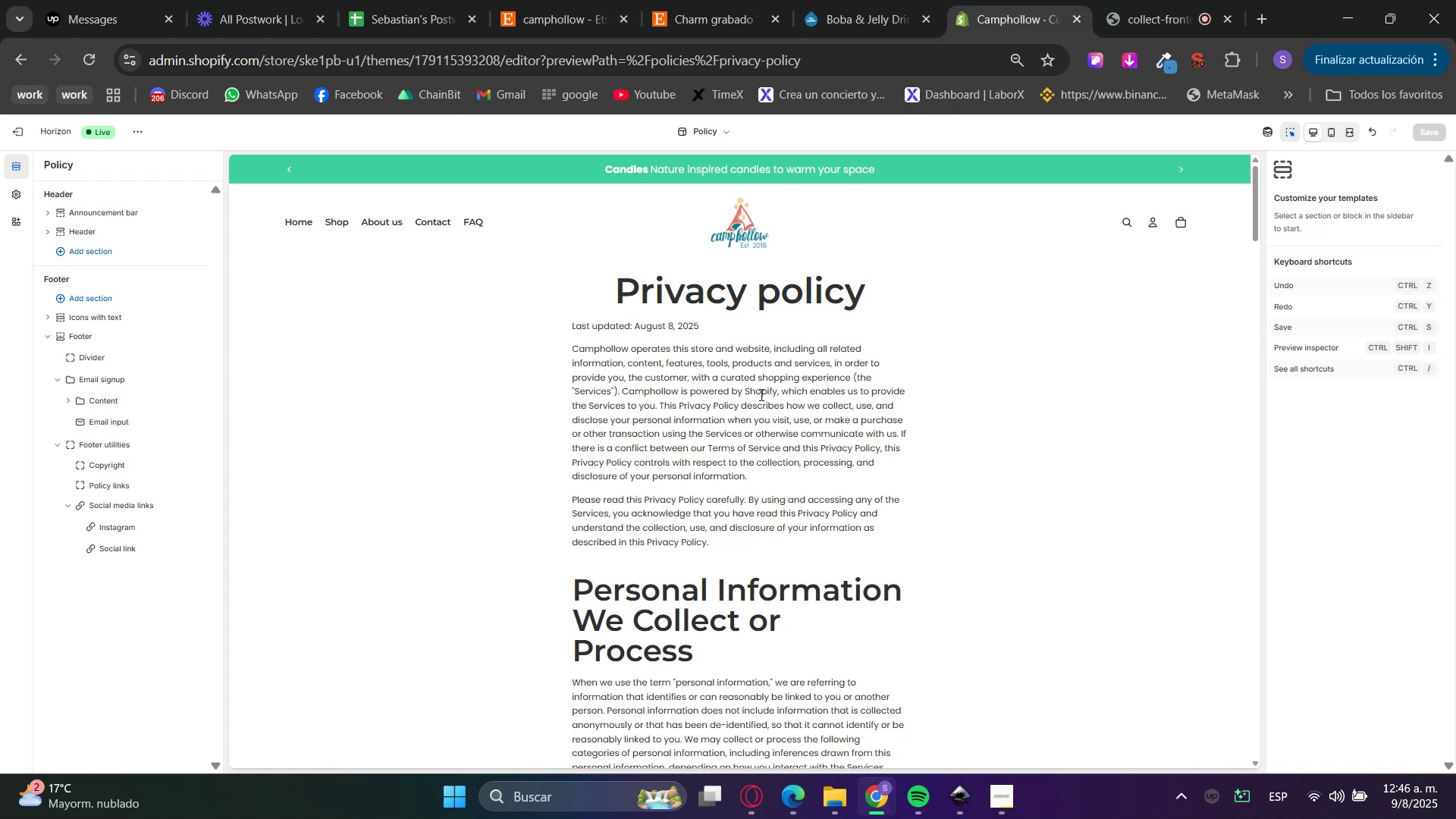 
left_click([695, 385])
 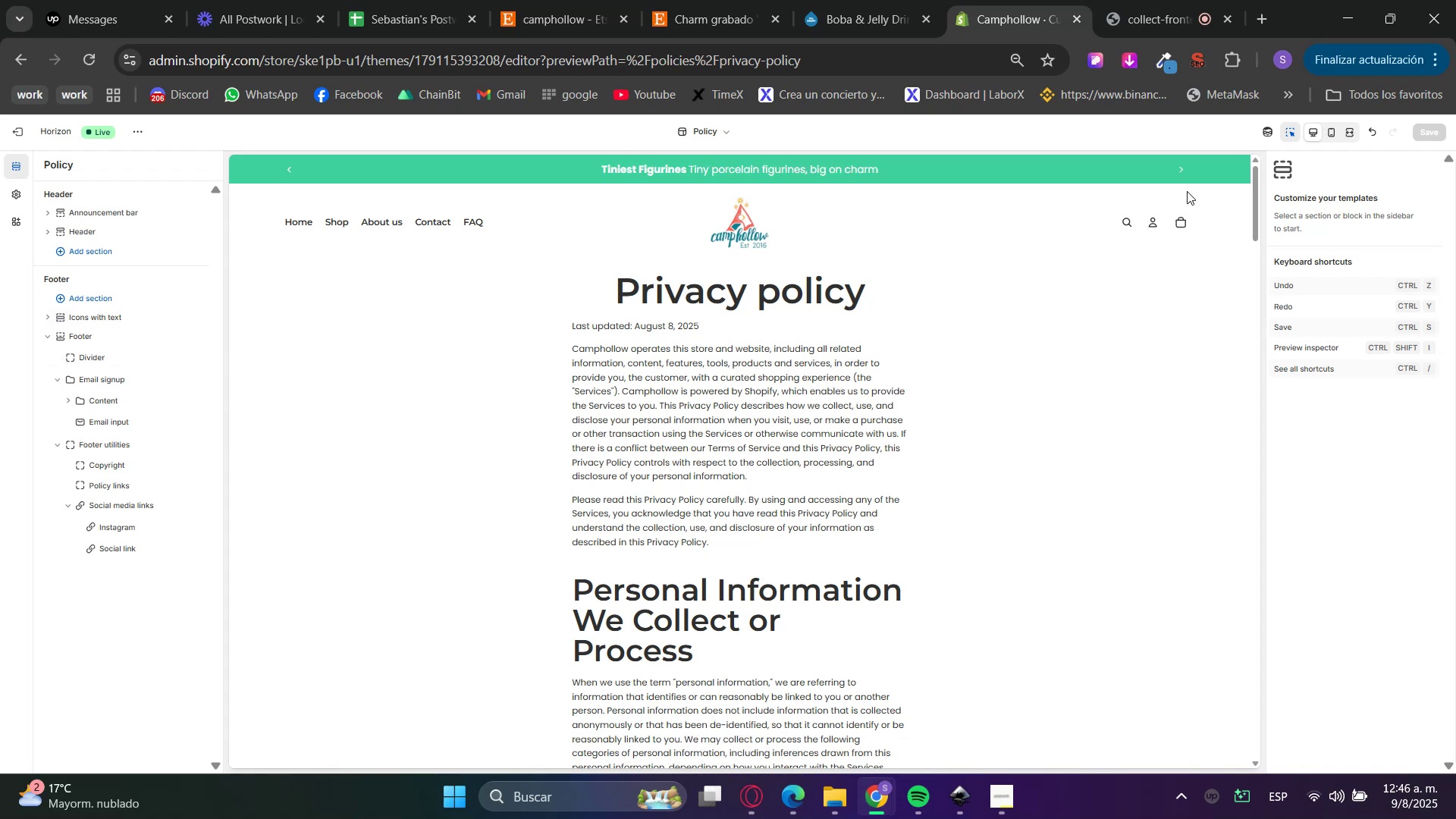 
left_click([1286, 138])
 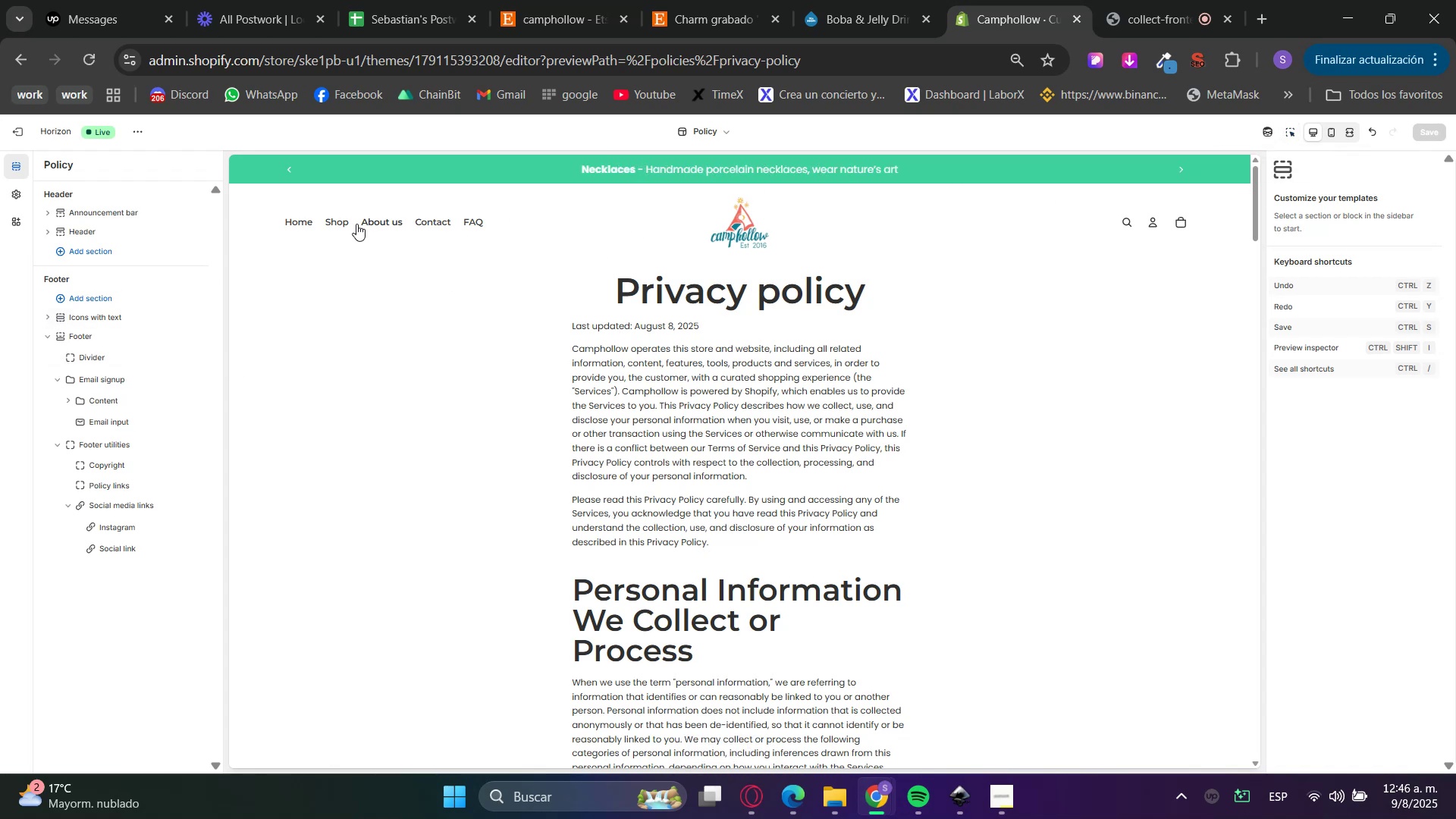 
left_click([293, 229])
 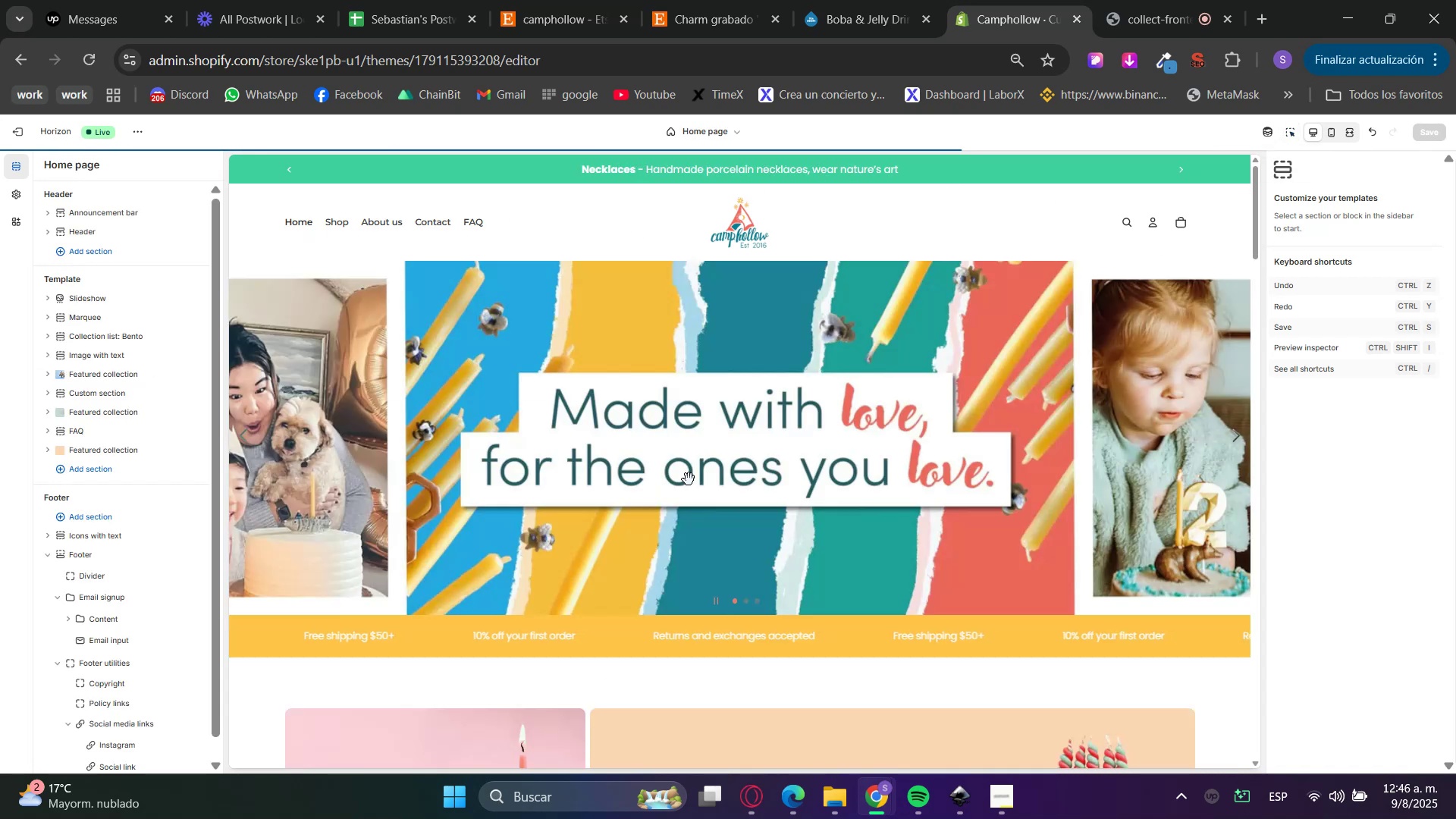 
scroll: coordinate [1047, 557], scroll_direction: down, amount: 21.0
 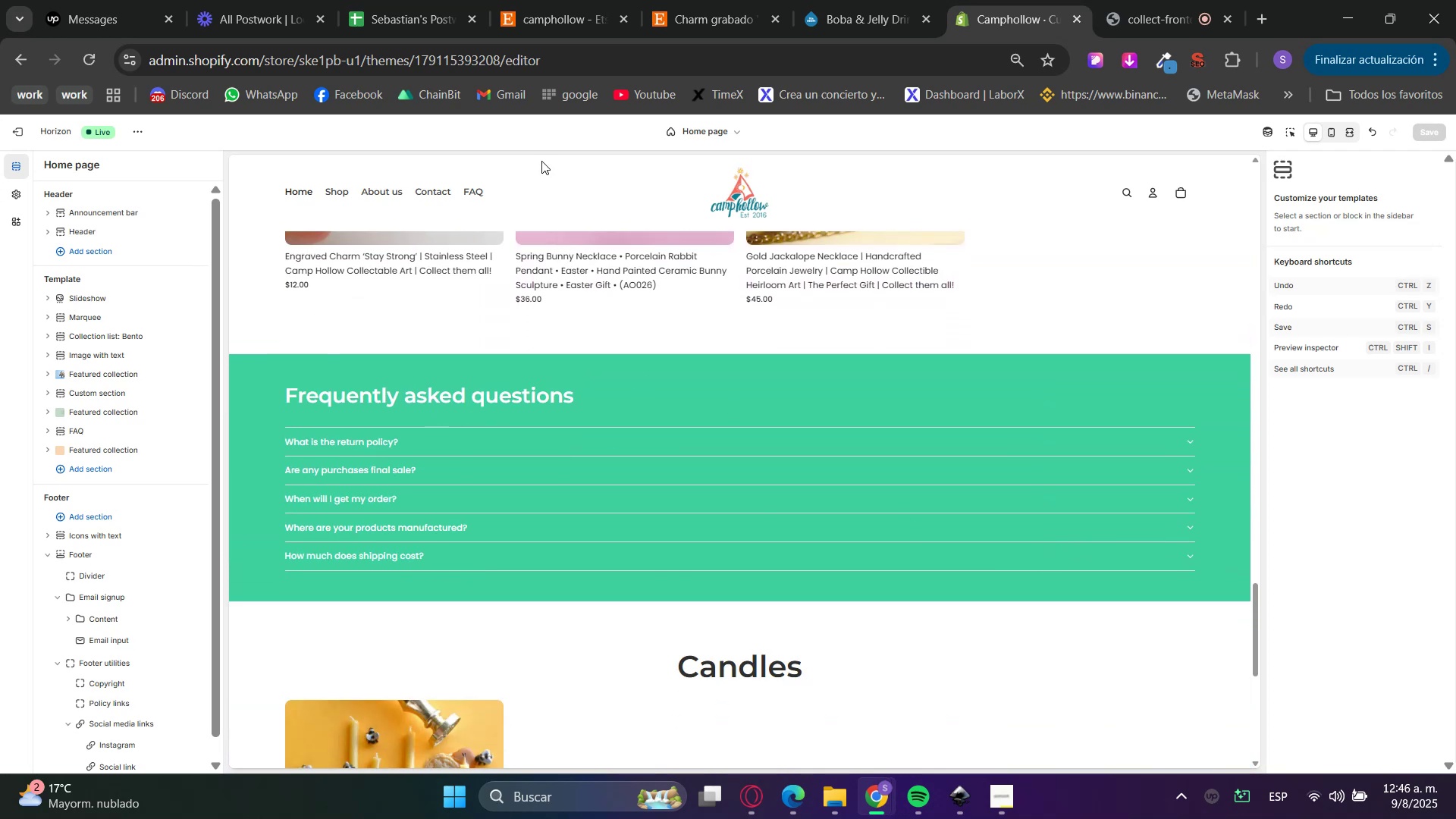 
right_click([1018, 0])
 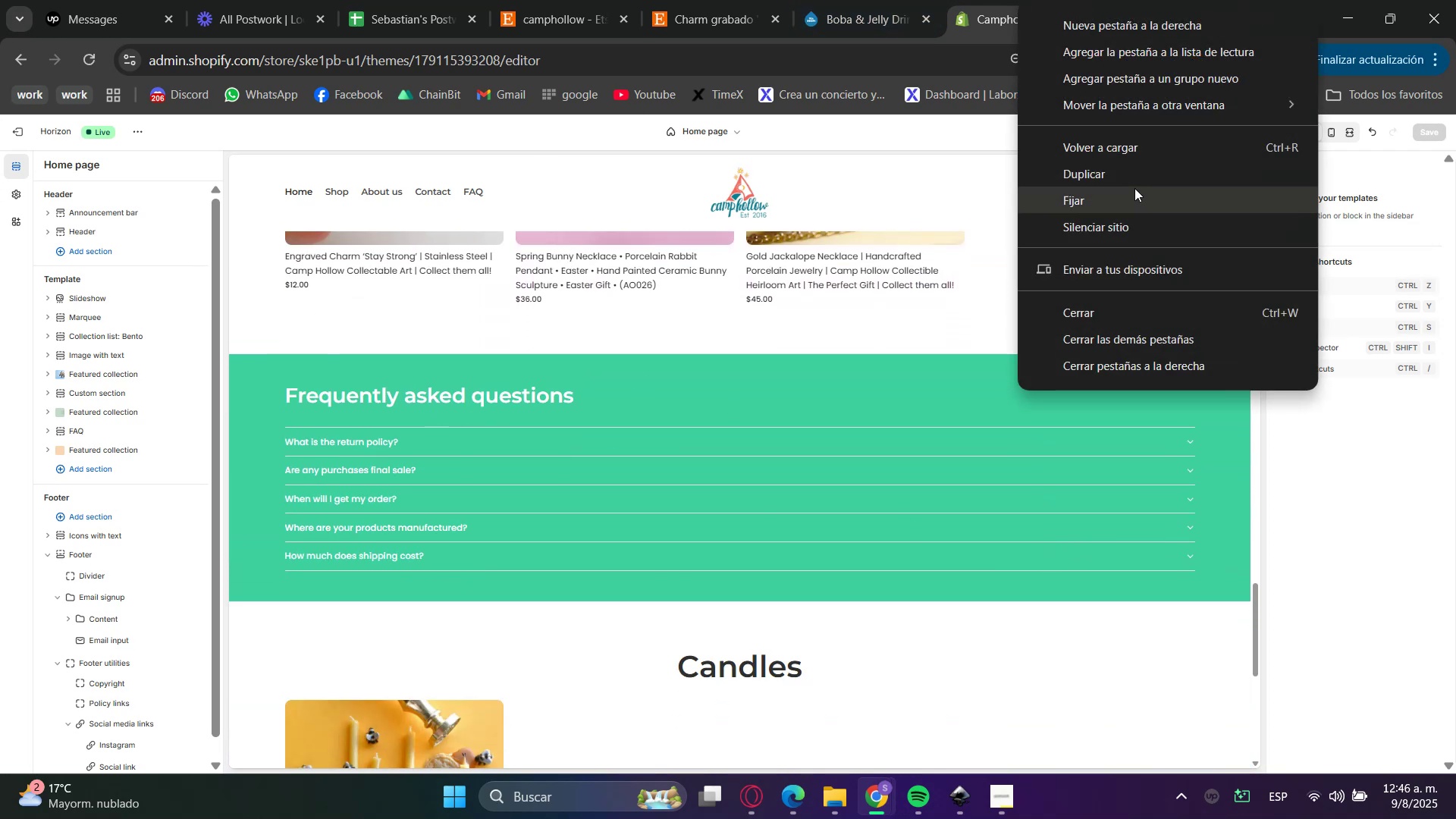 
left_click([1129, 179])
 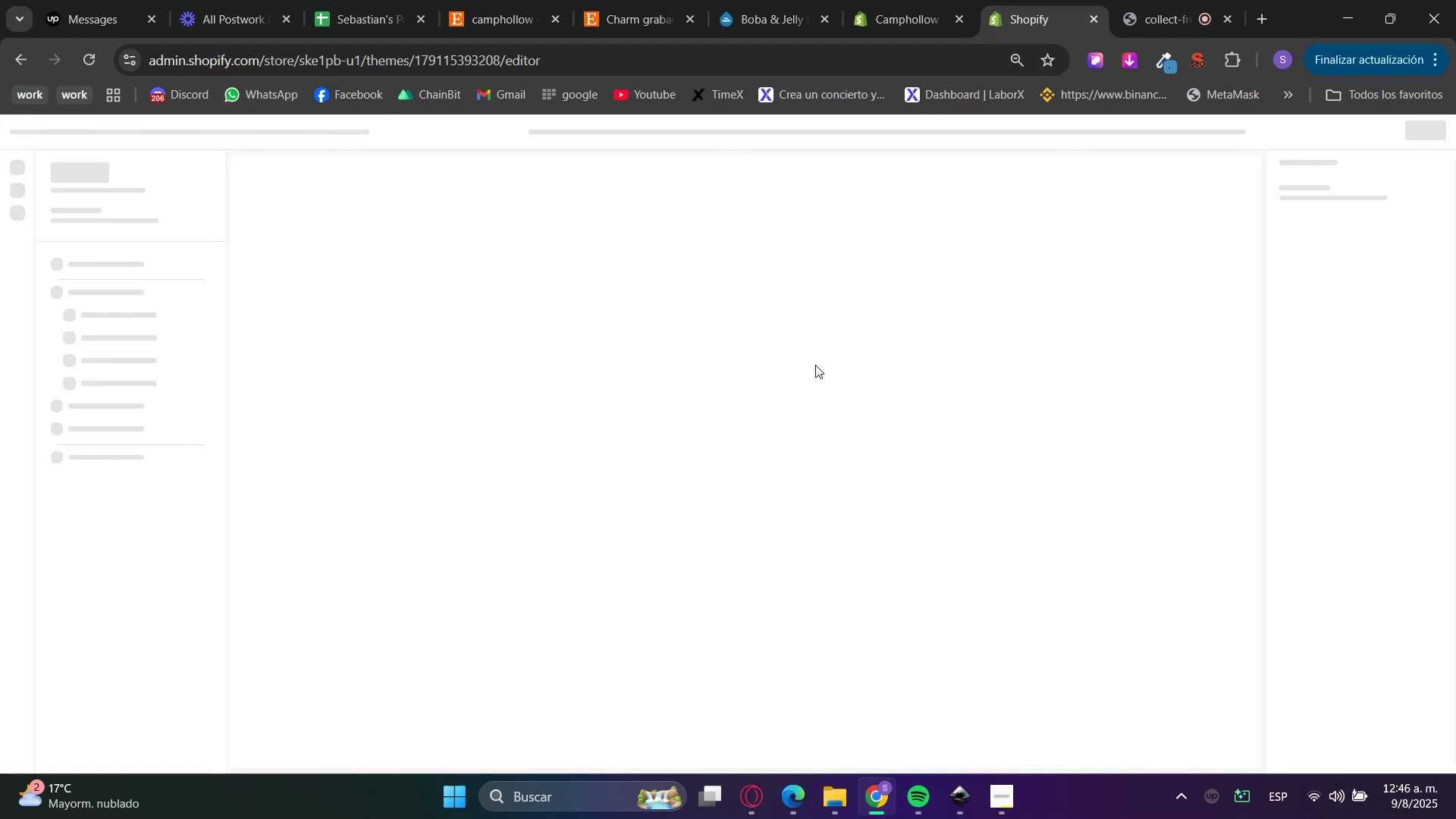 
double_click([893, 0])
 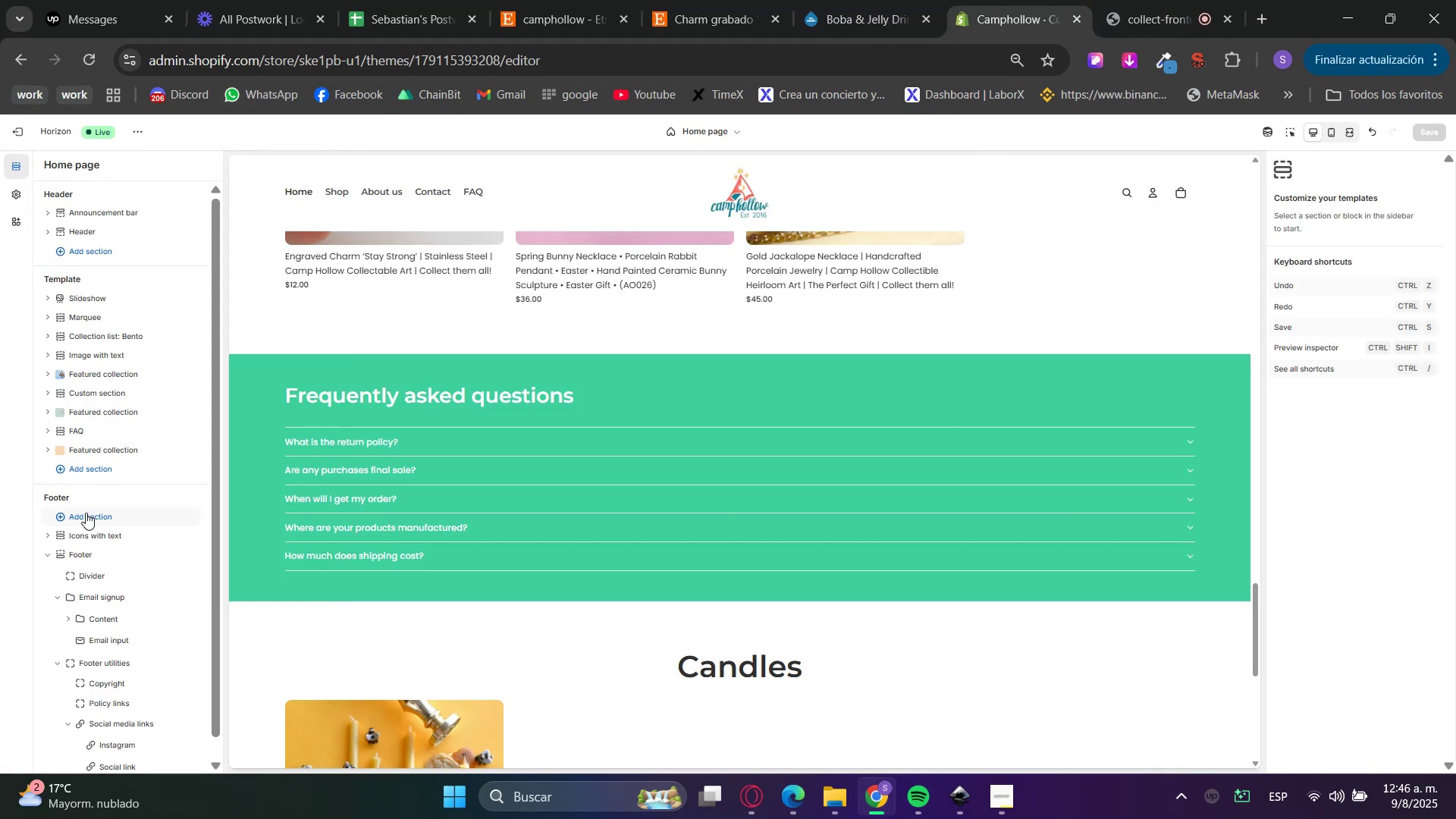 
left_click([1300, 128])
 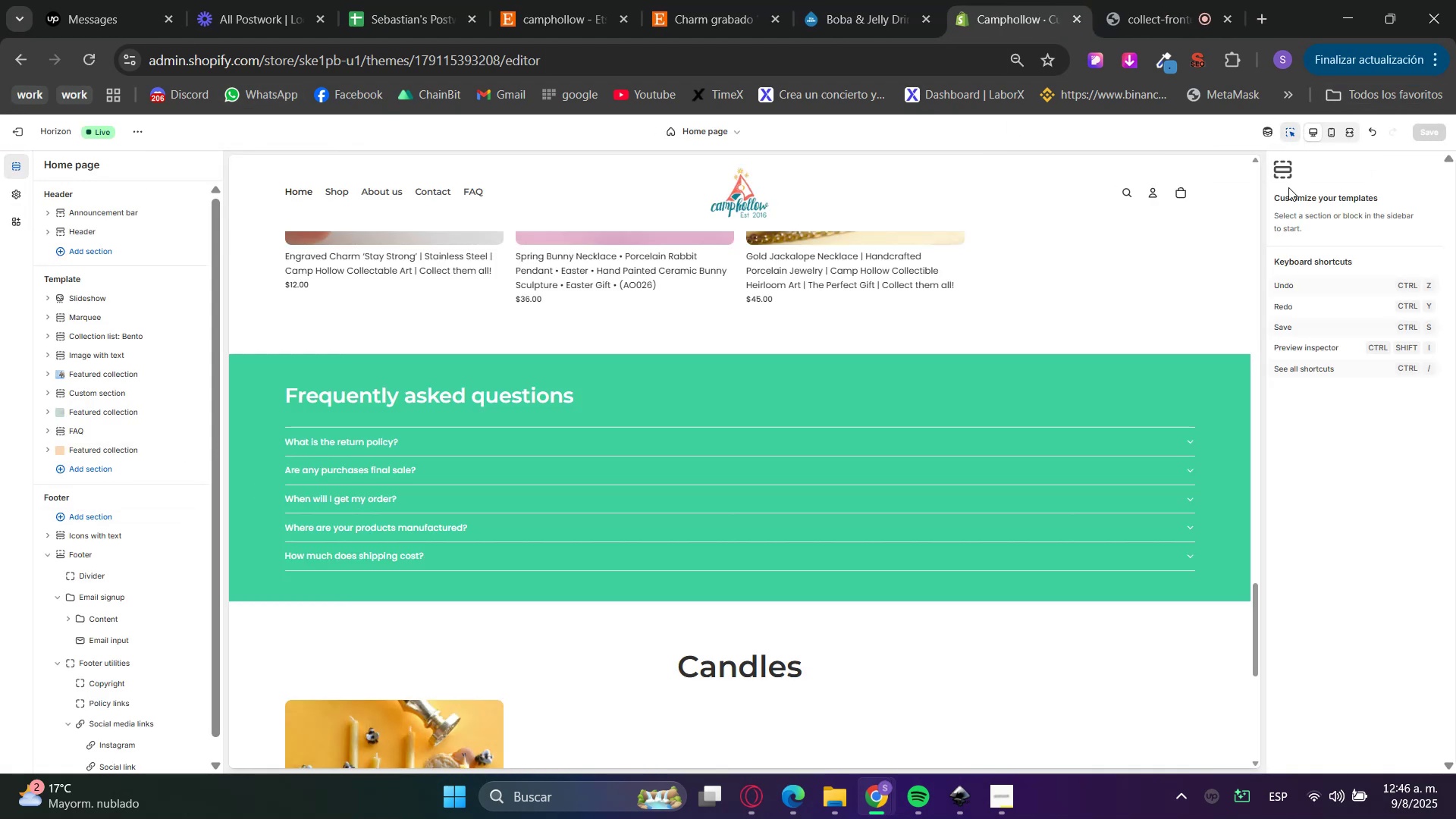 
left_click([1225, 452])
 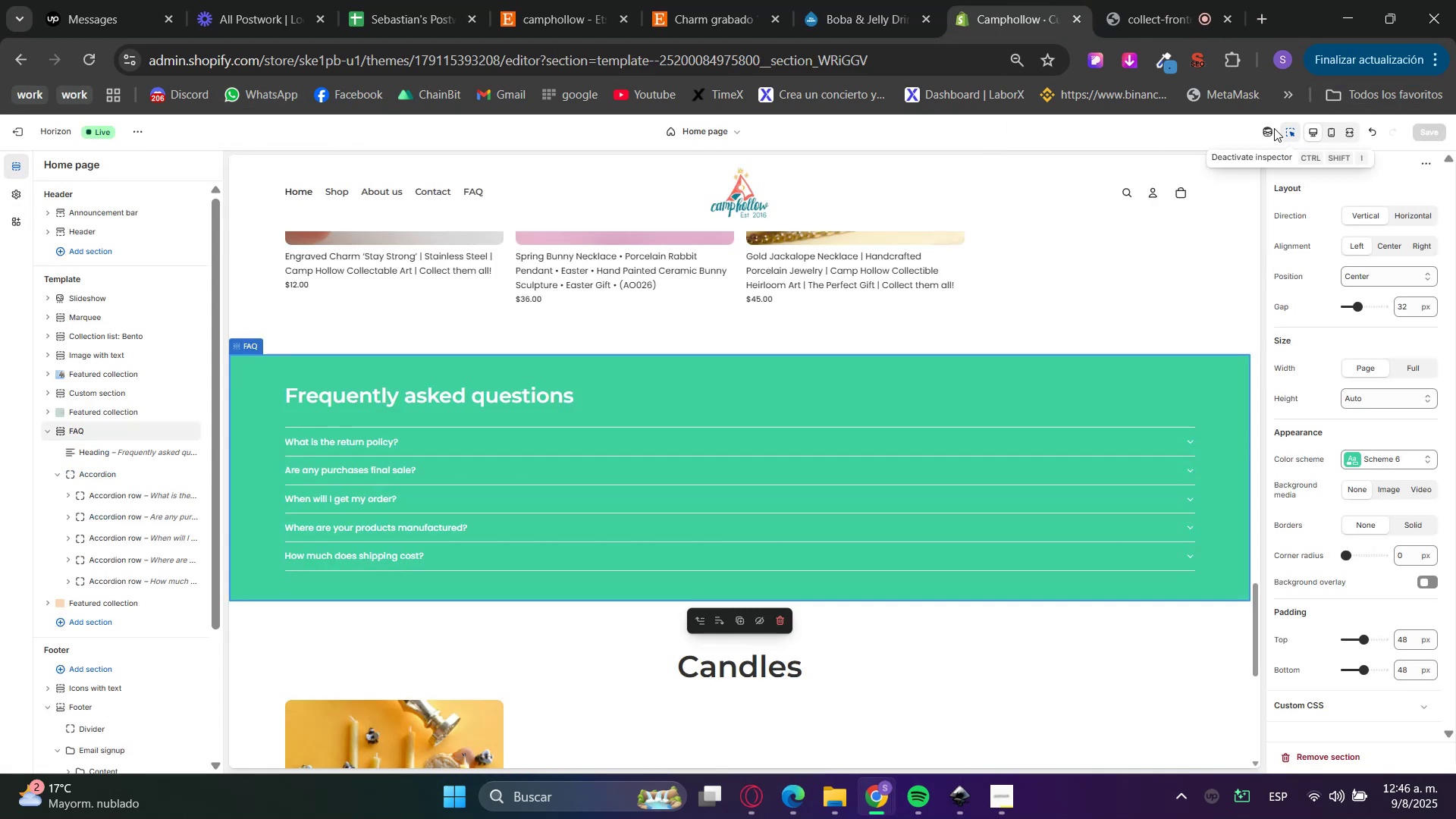 
left_click([1287, 133])
 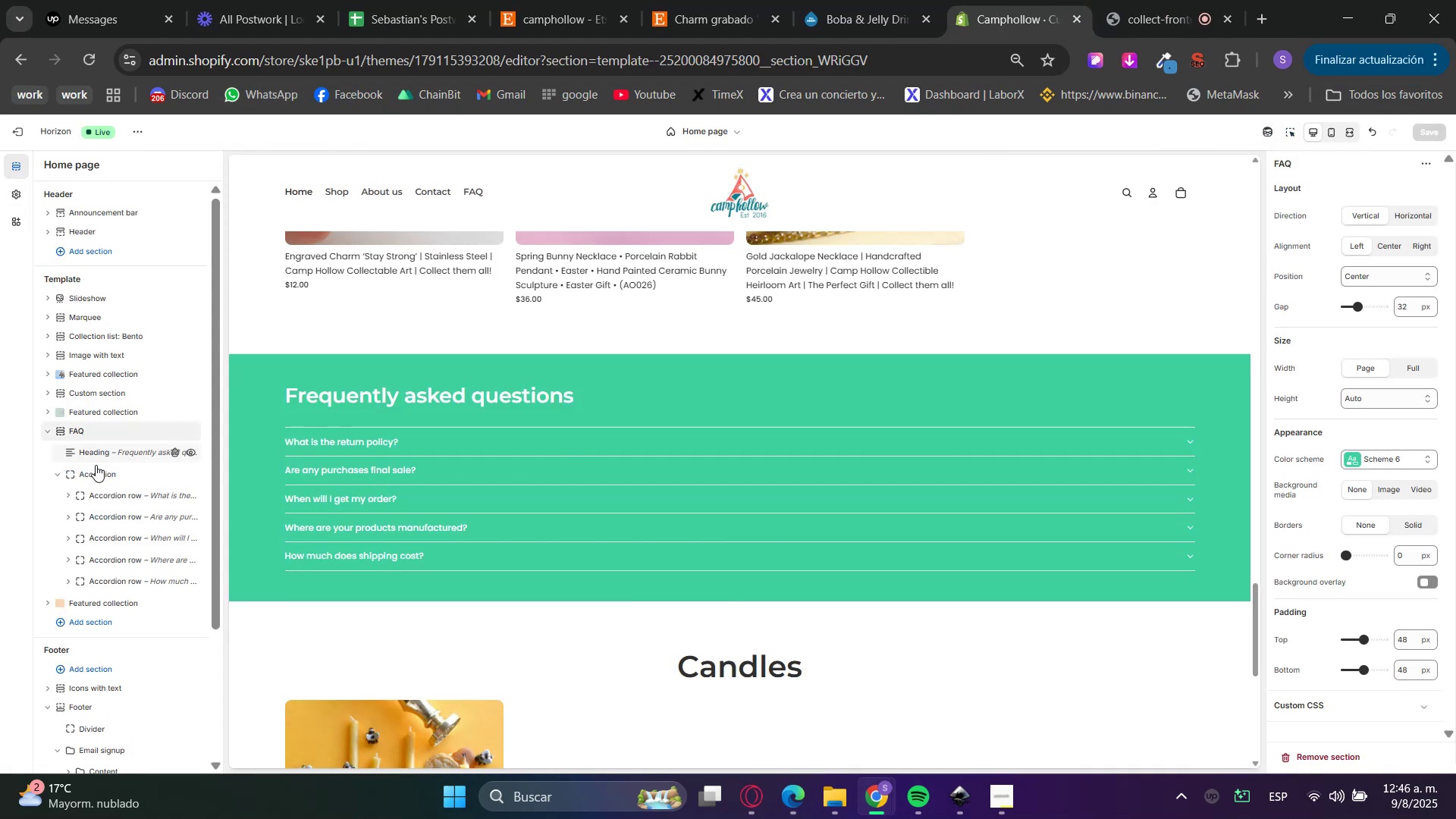 
left_click([58, 476])
 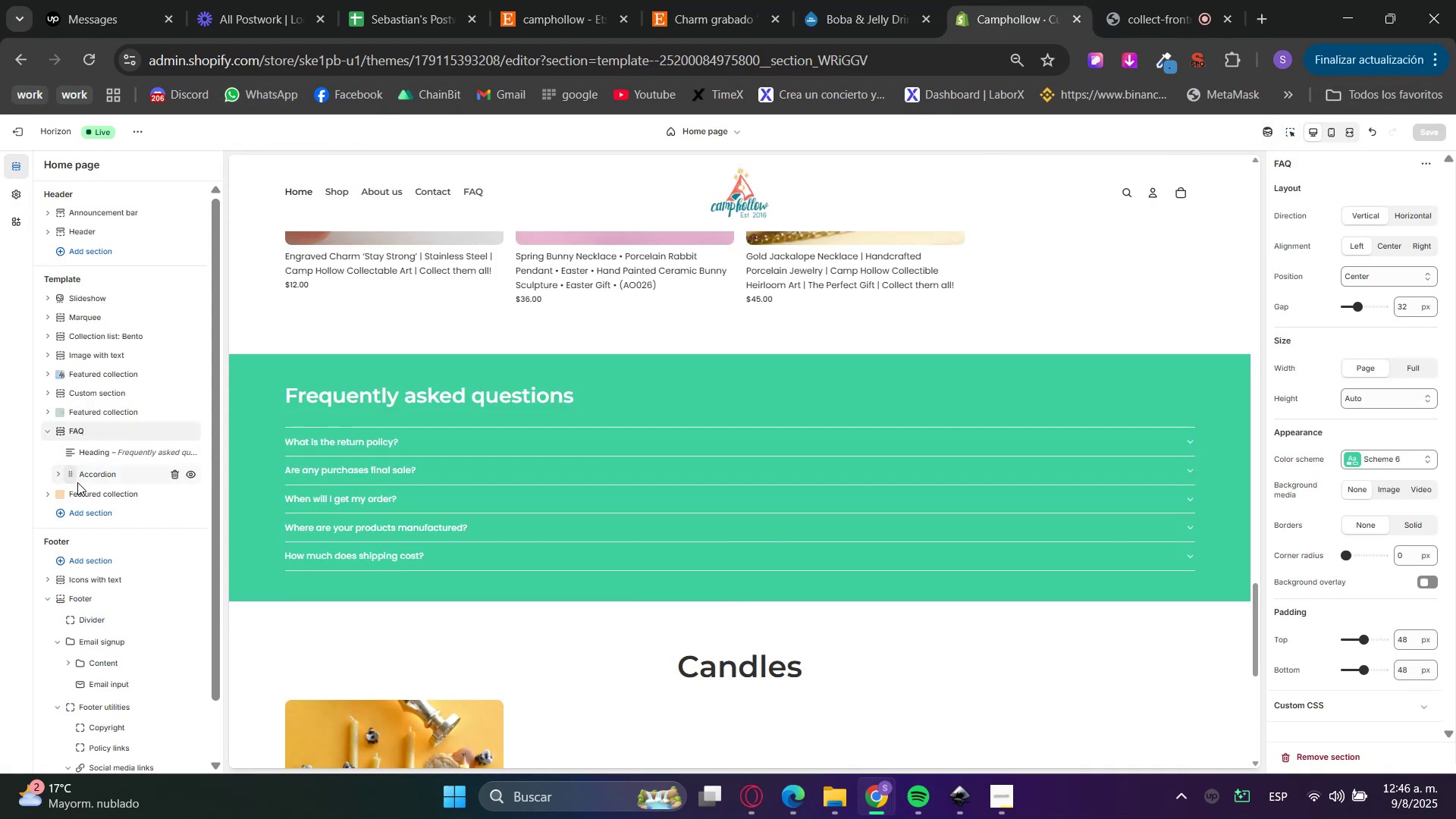 
left_click([87, 488])
 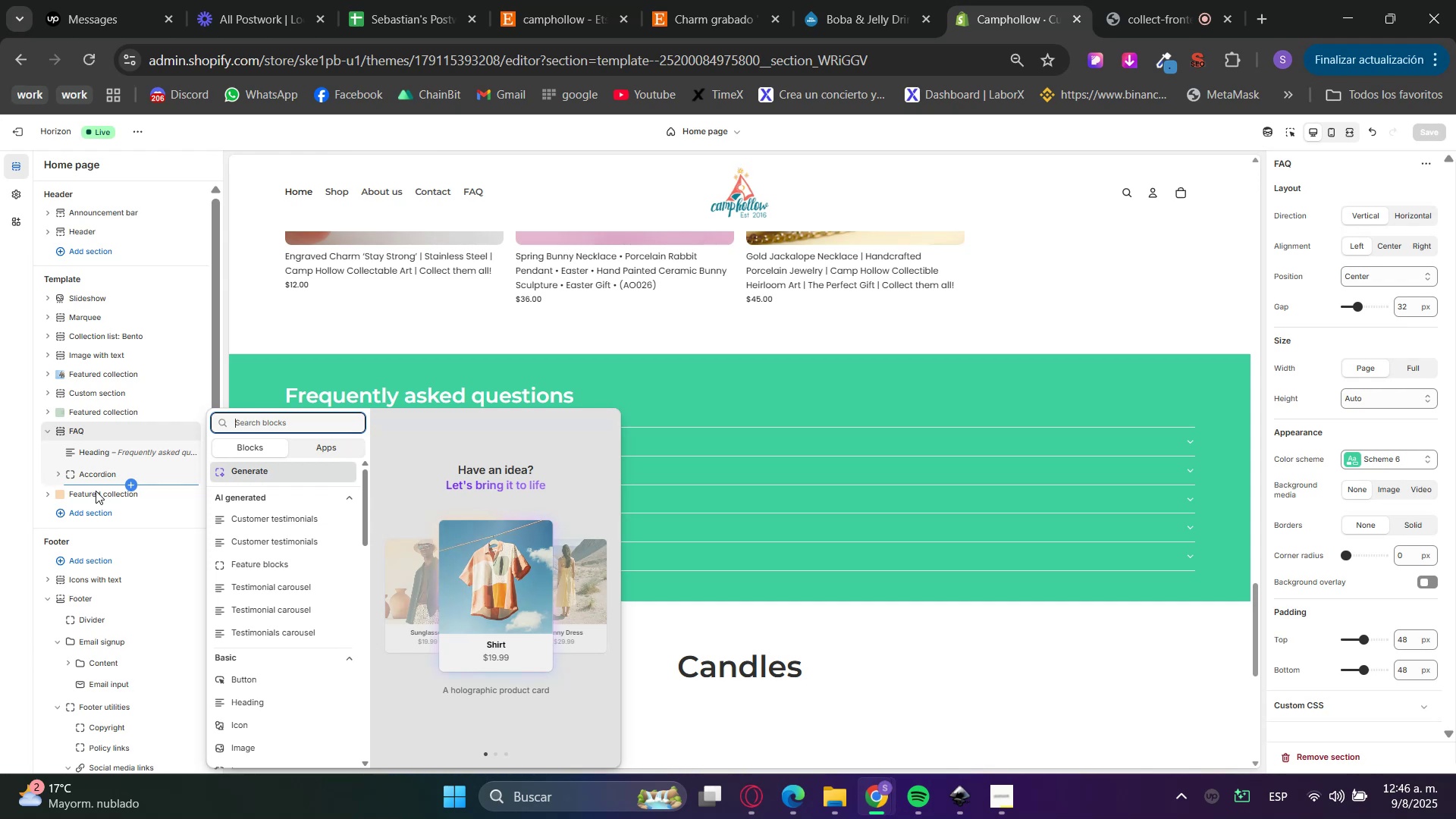 
left_click([252, 676])
 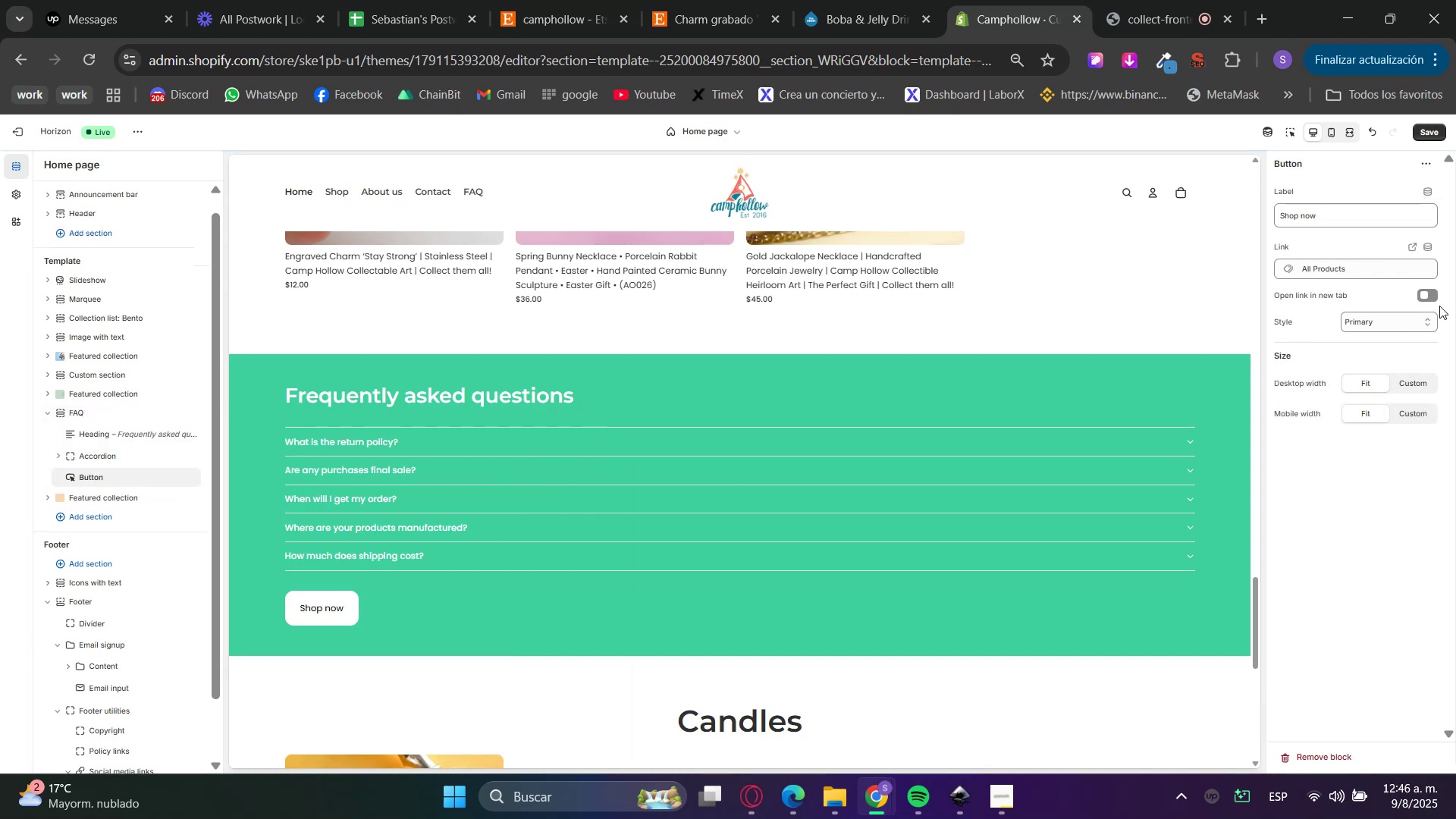 
double_click([1369, 216])
 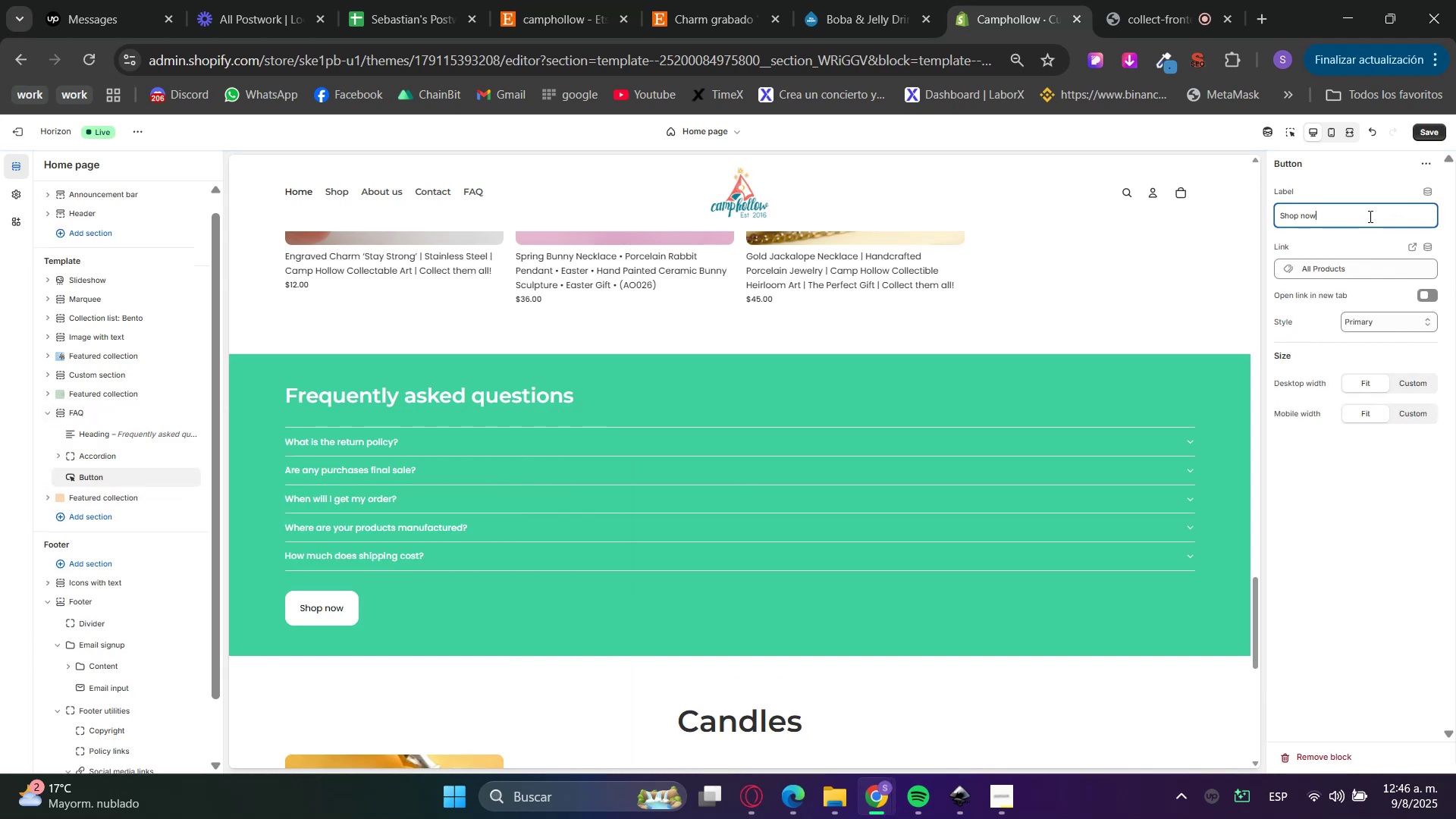 
triple_click([1369, 216])
 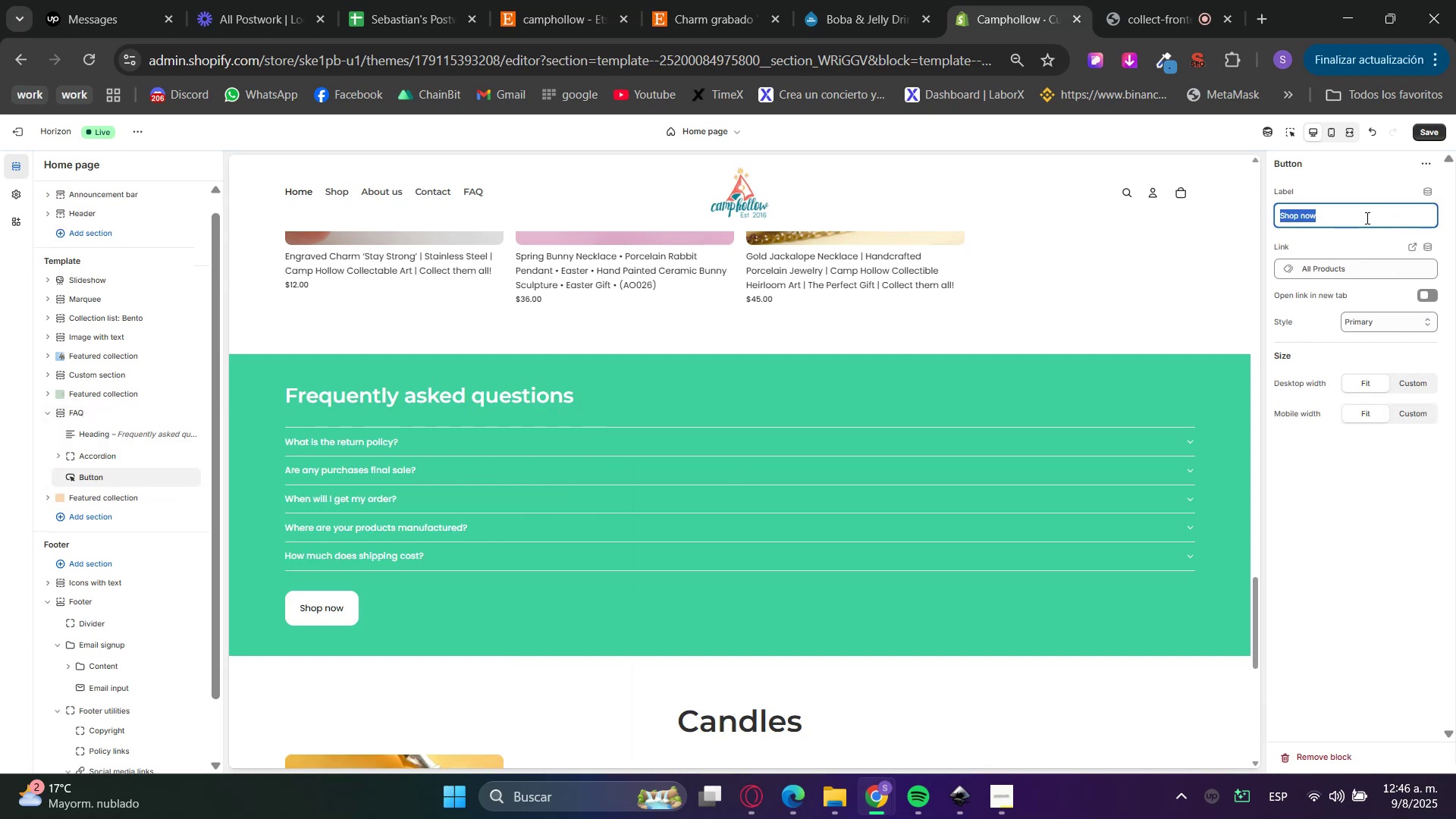 
type(re)
key(Backspace)
key(Backspace)
type(Read more)
 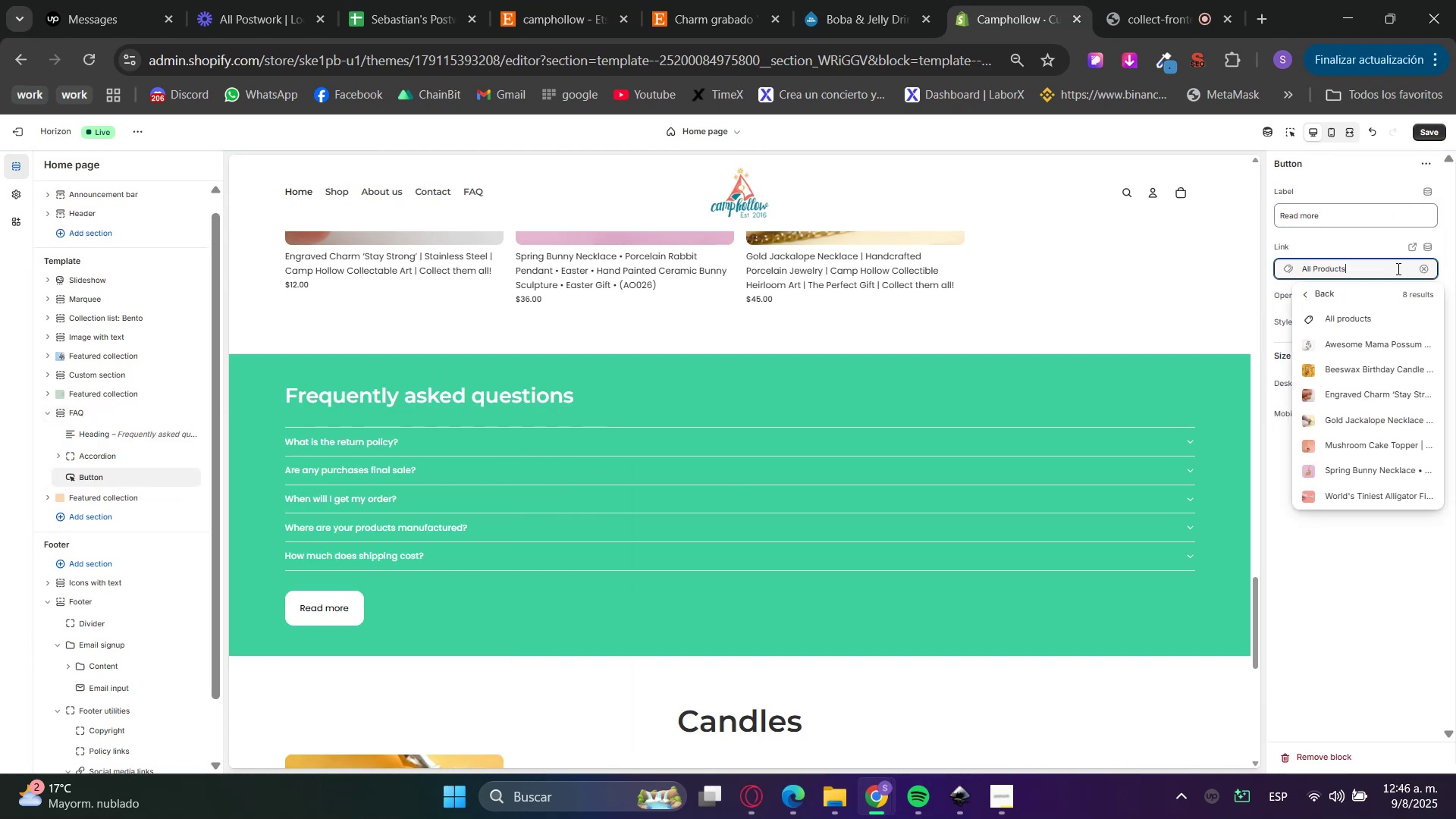 
double_click([1357, 340])
 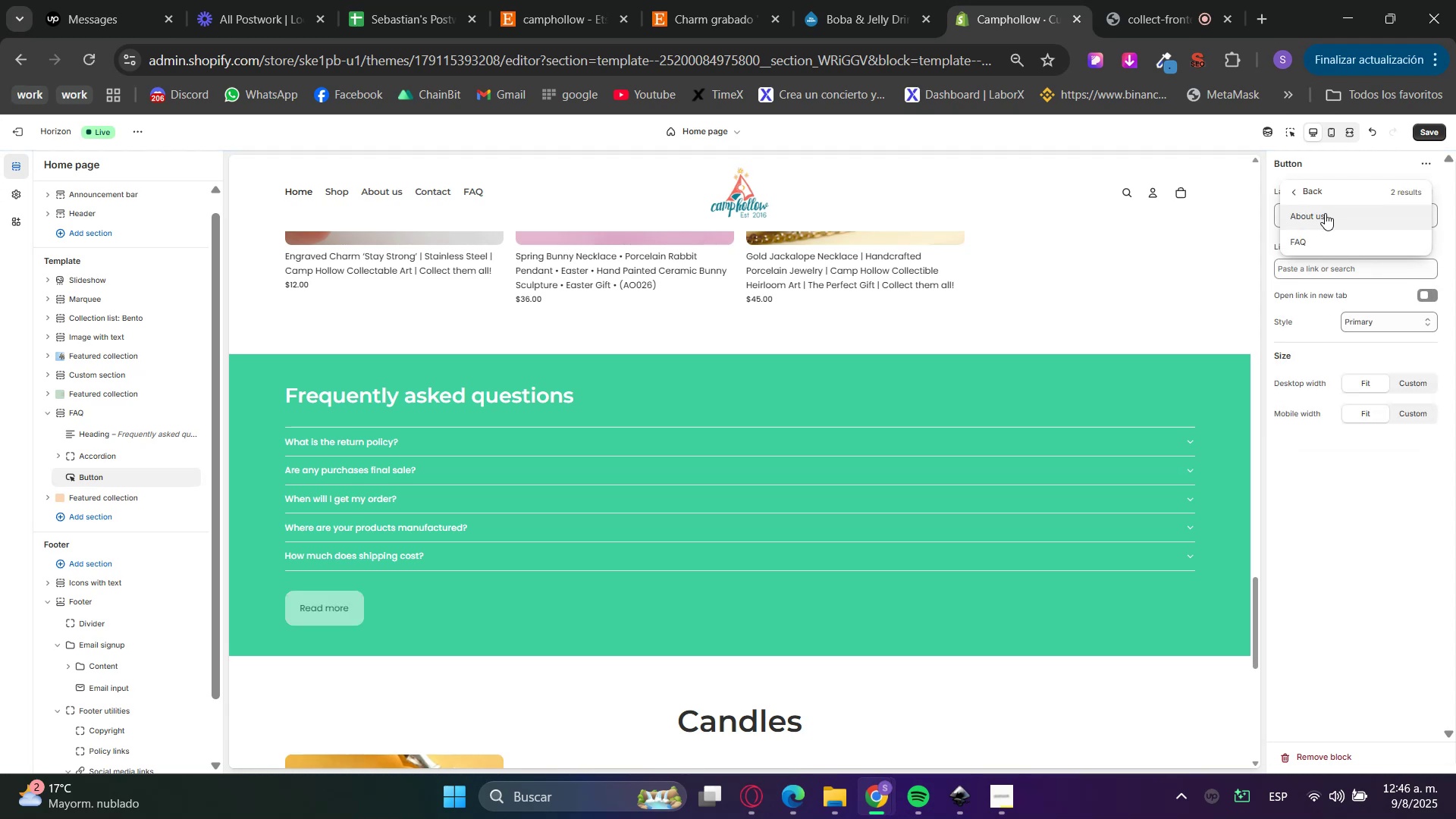 
left_click([1315, 239])
 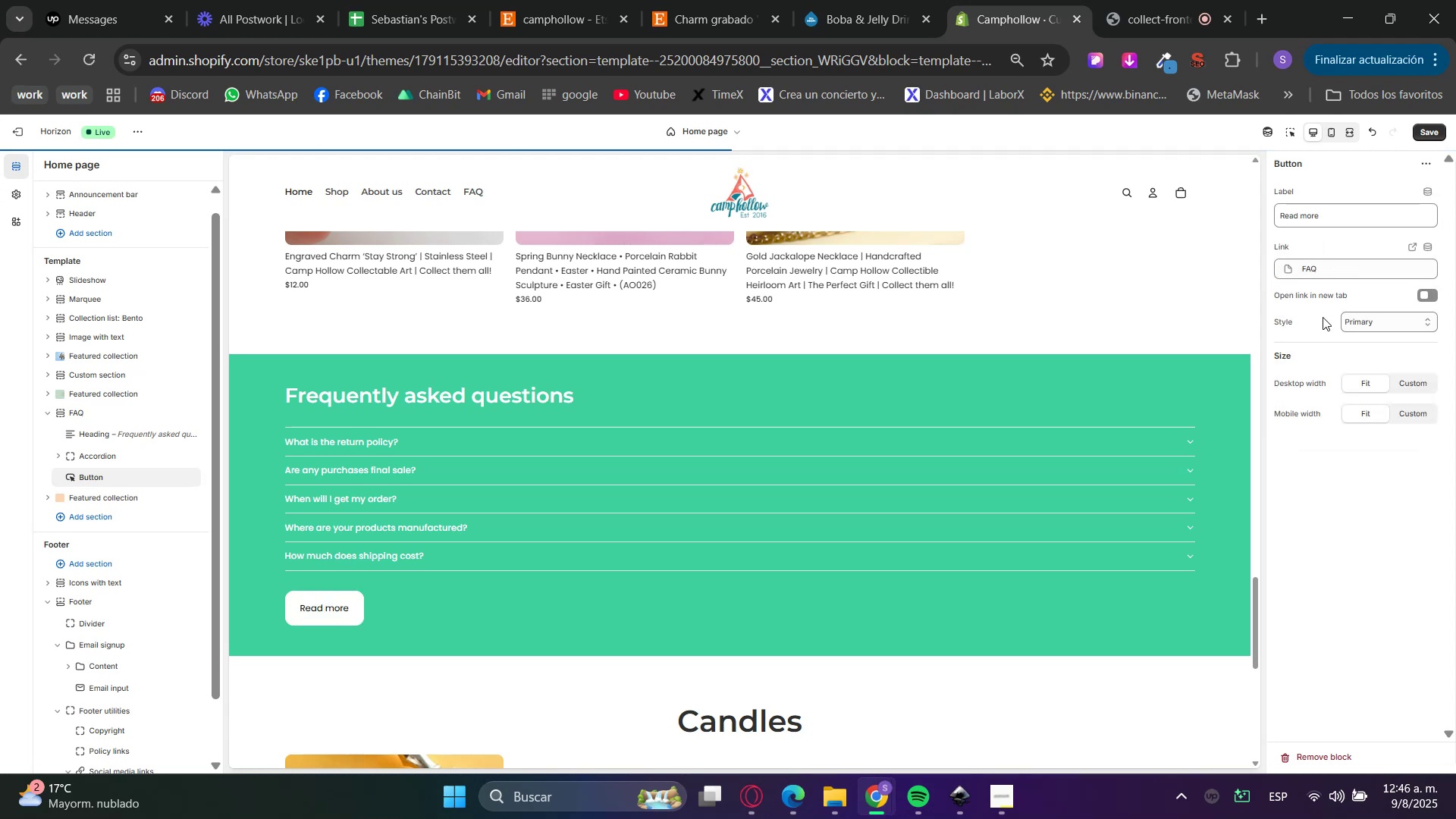 
left_click([1317, 328])
 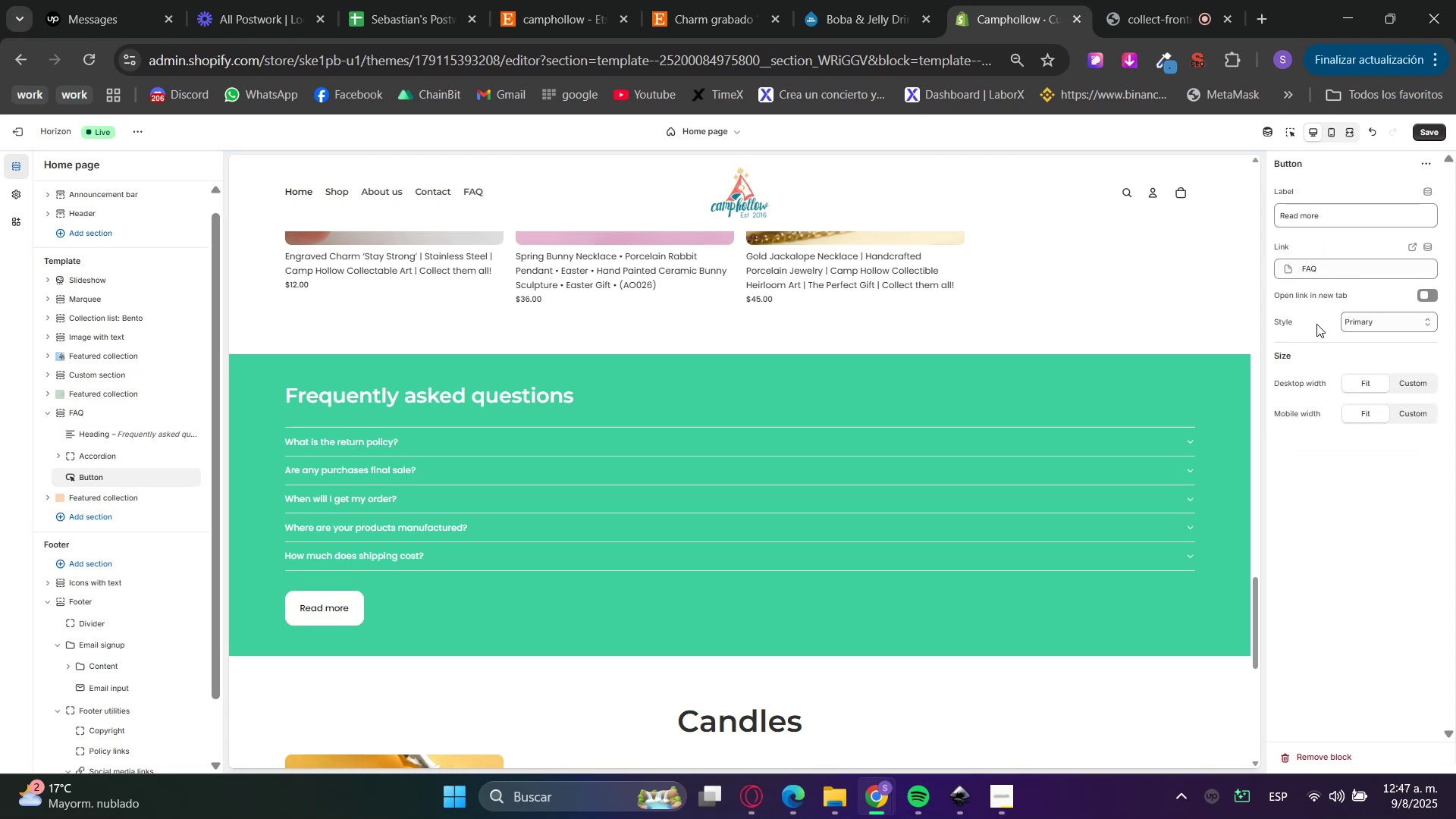 
wait(6.53)
 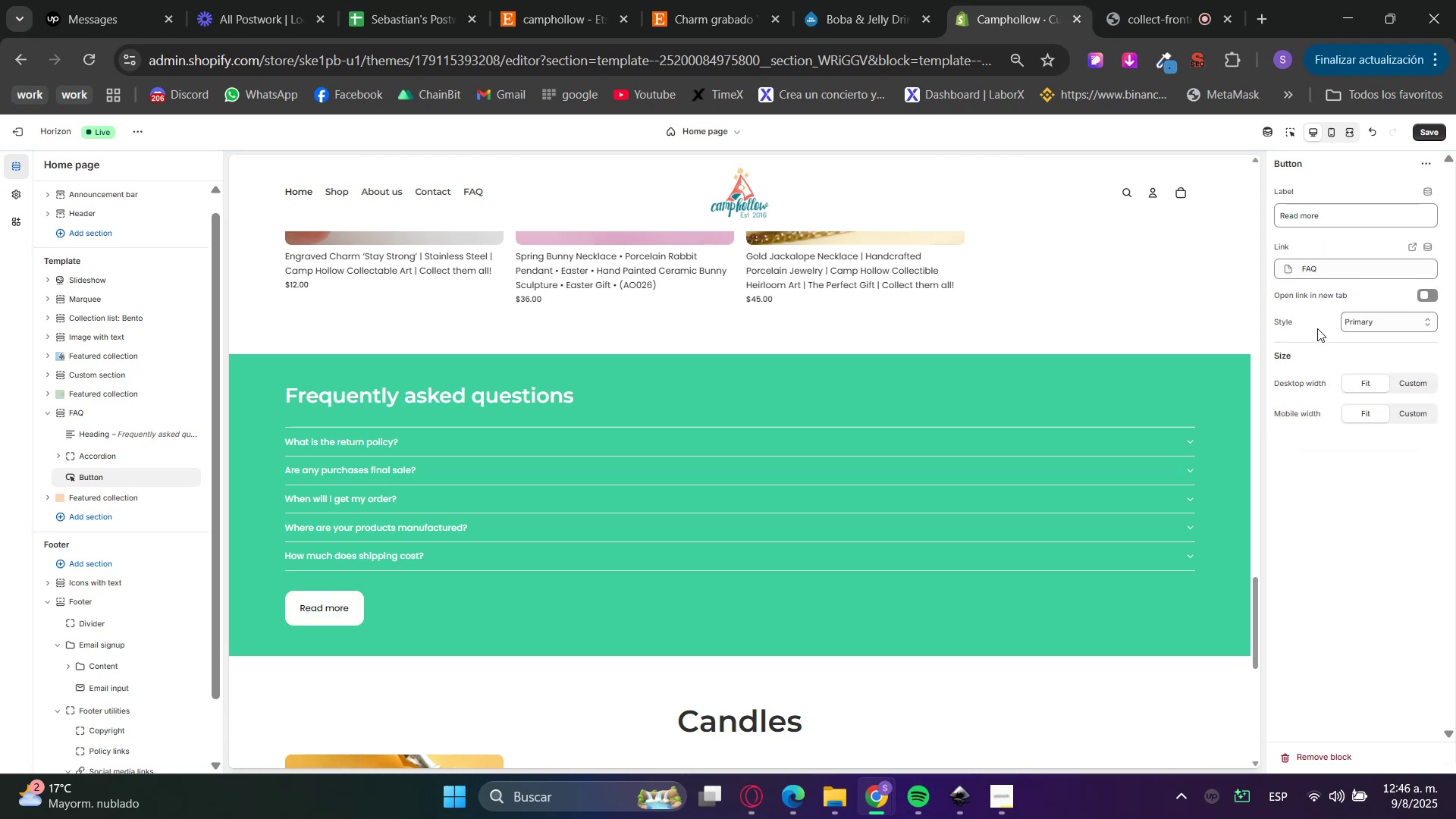 
left_click([1409, 391])
 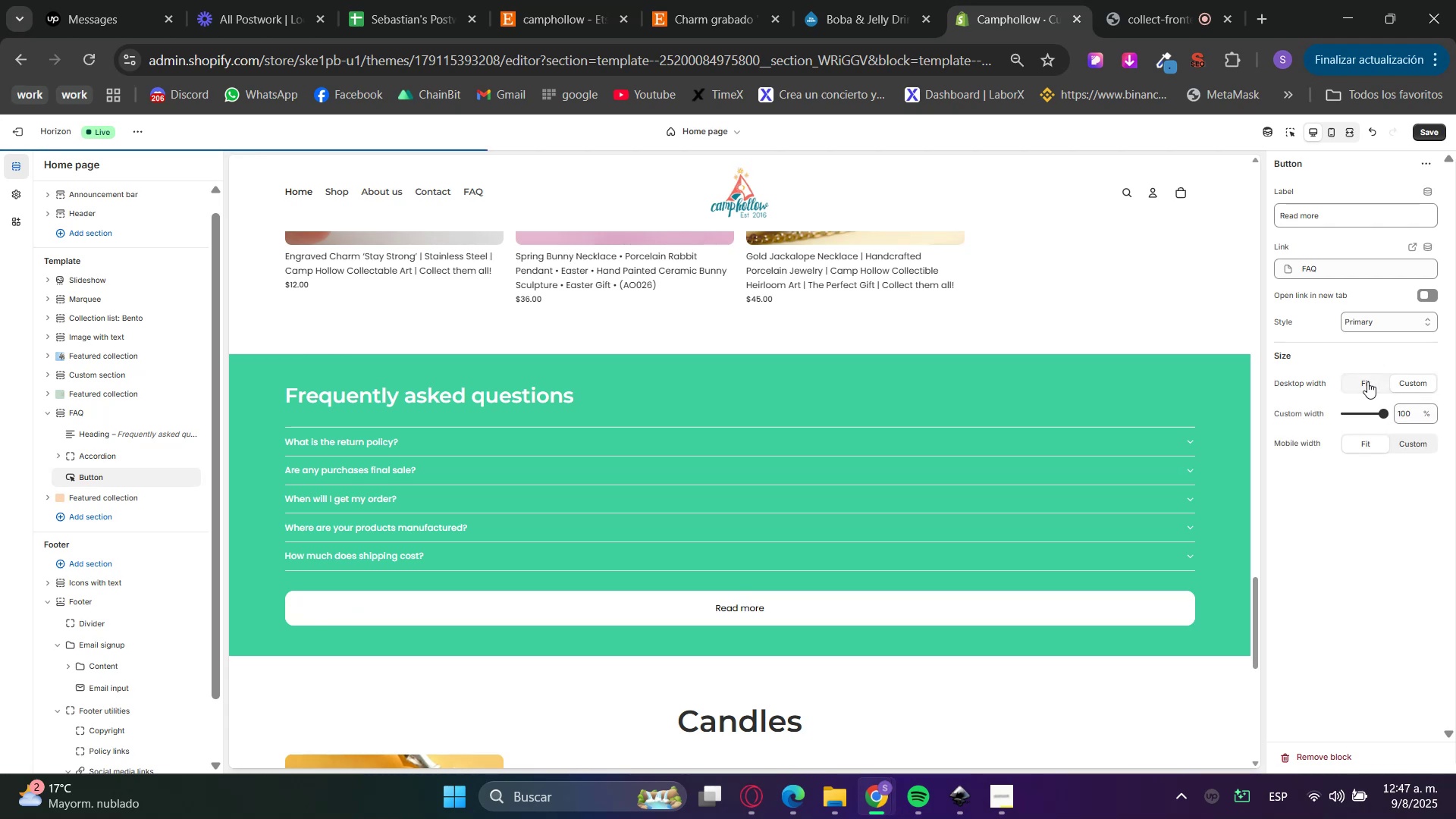 
left_click([1367, 381])
 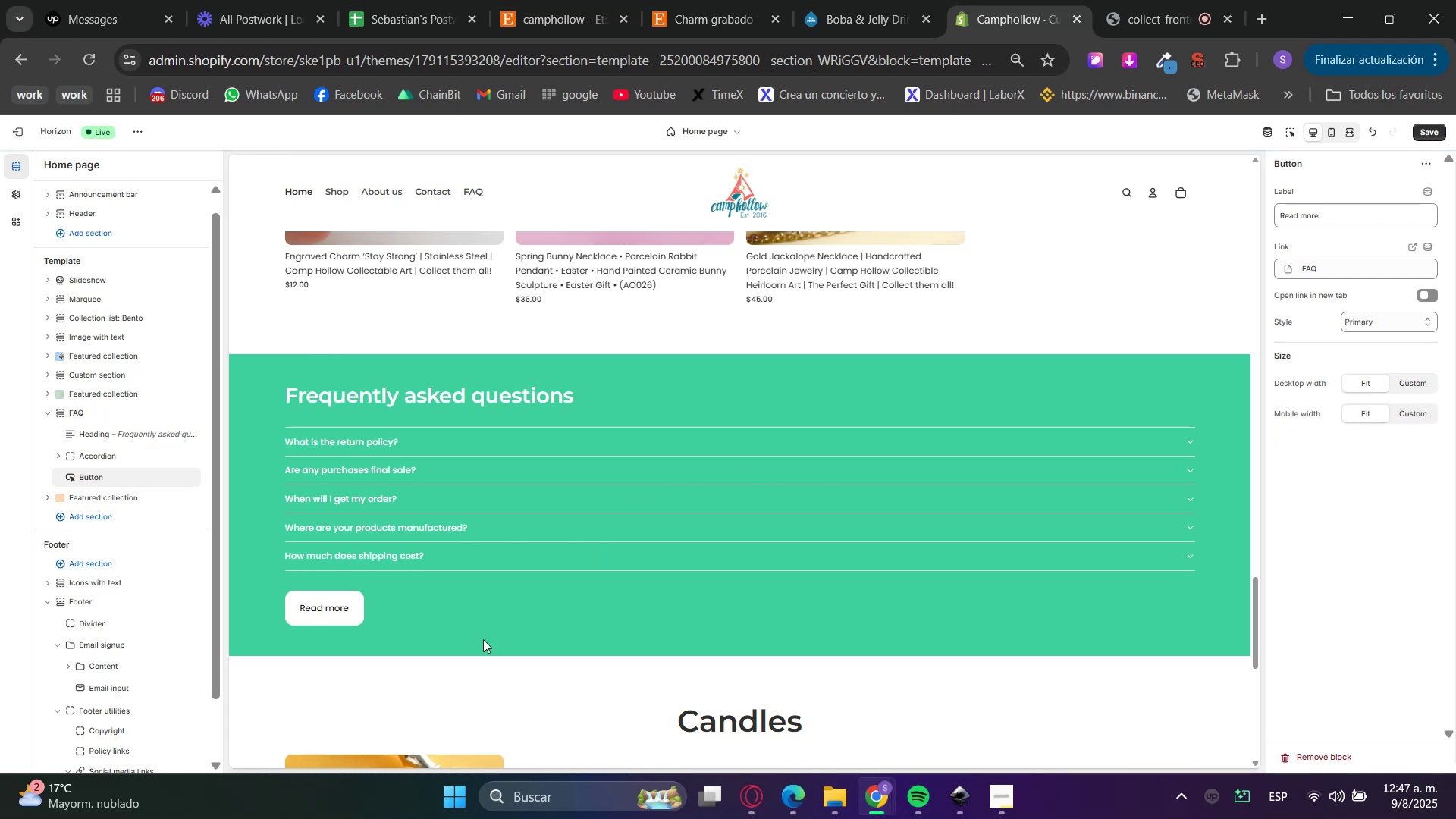 
left_click([758, 788])
 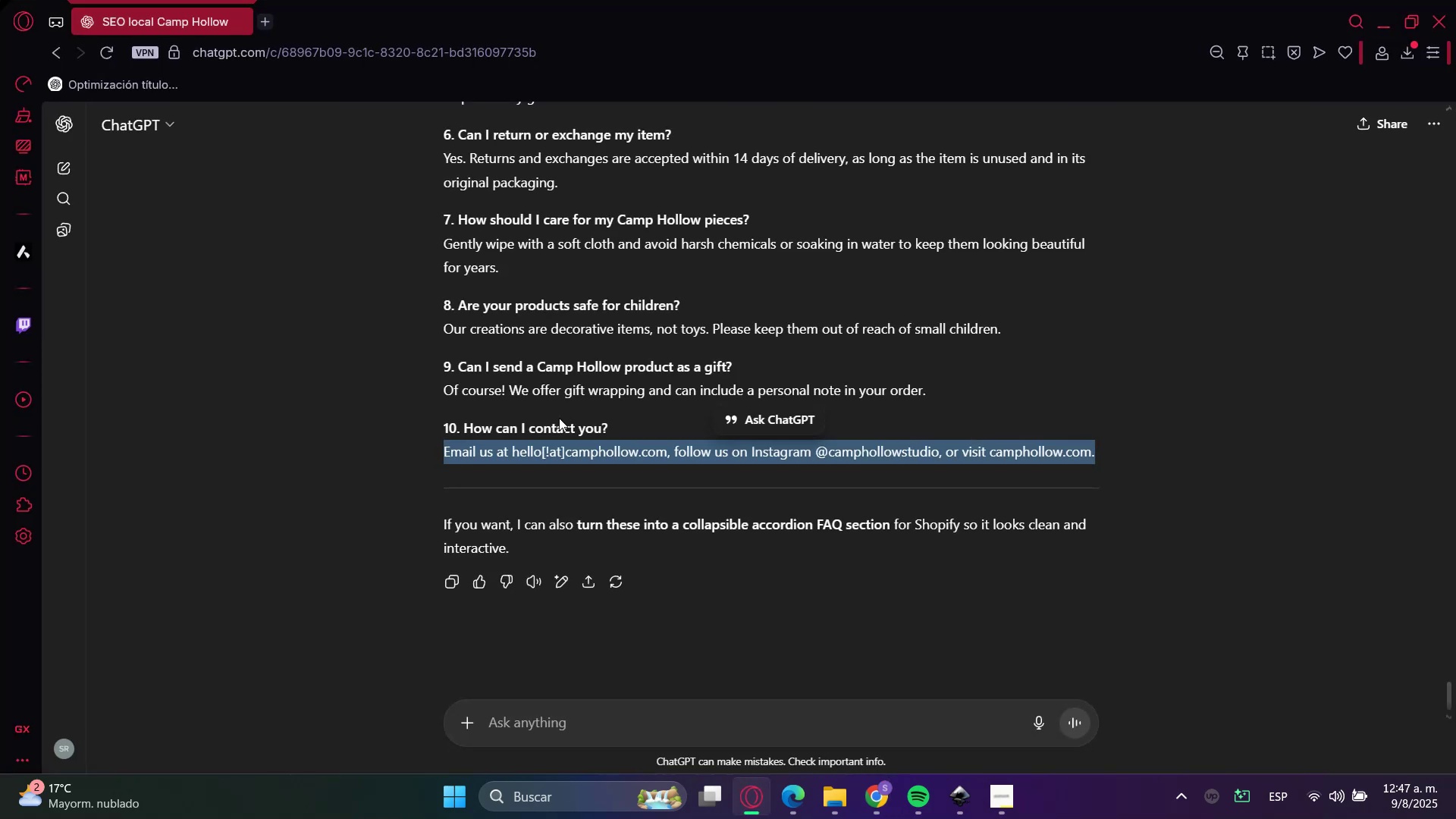 
scroll: coordinate [503, 398], scroll_direction: up, amount: 5.0
 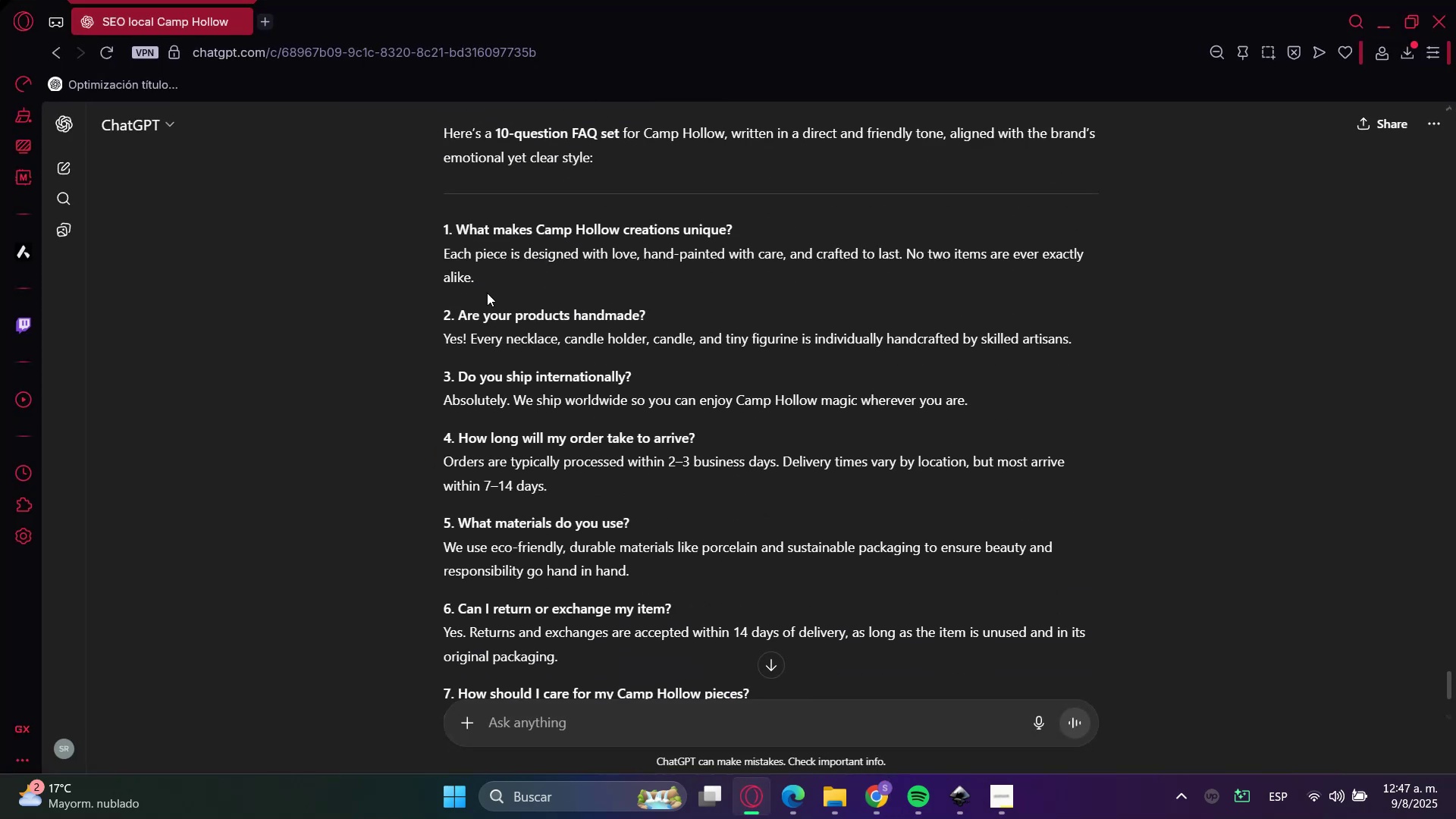 
double_click([483, 310])
 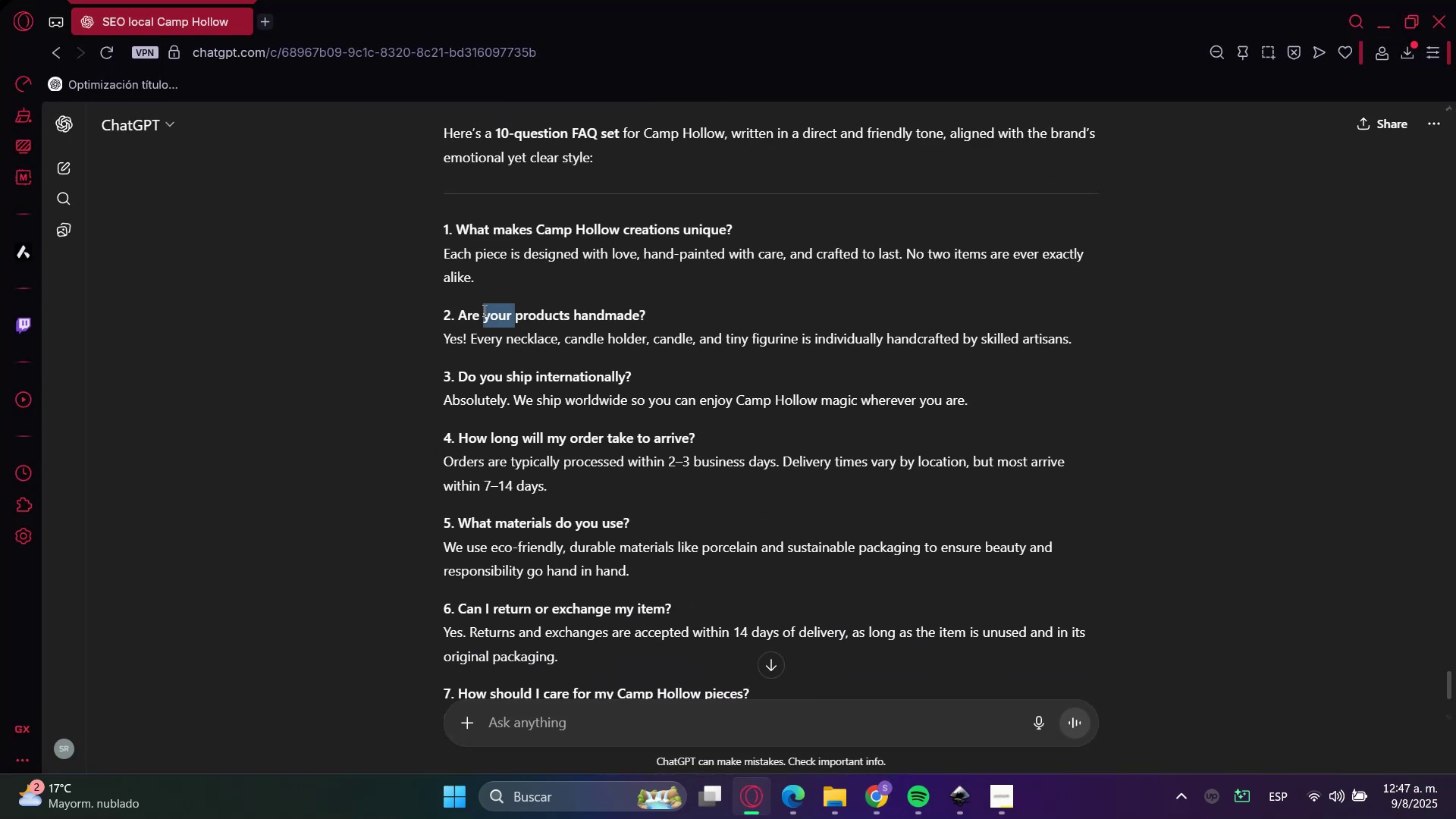 
triple_click([483, 310])
 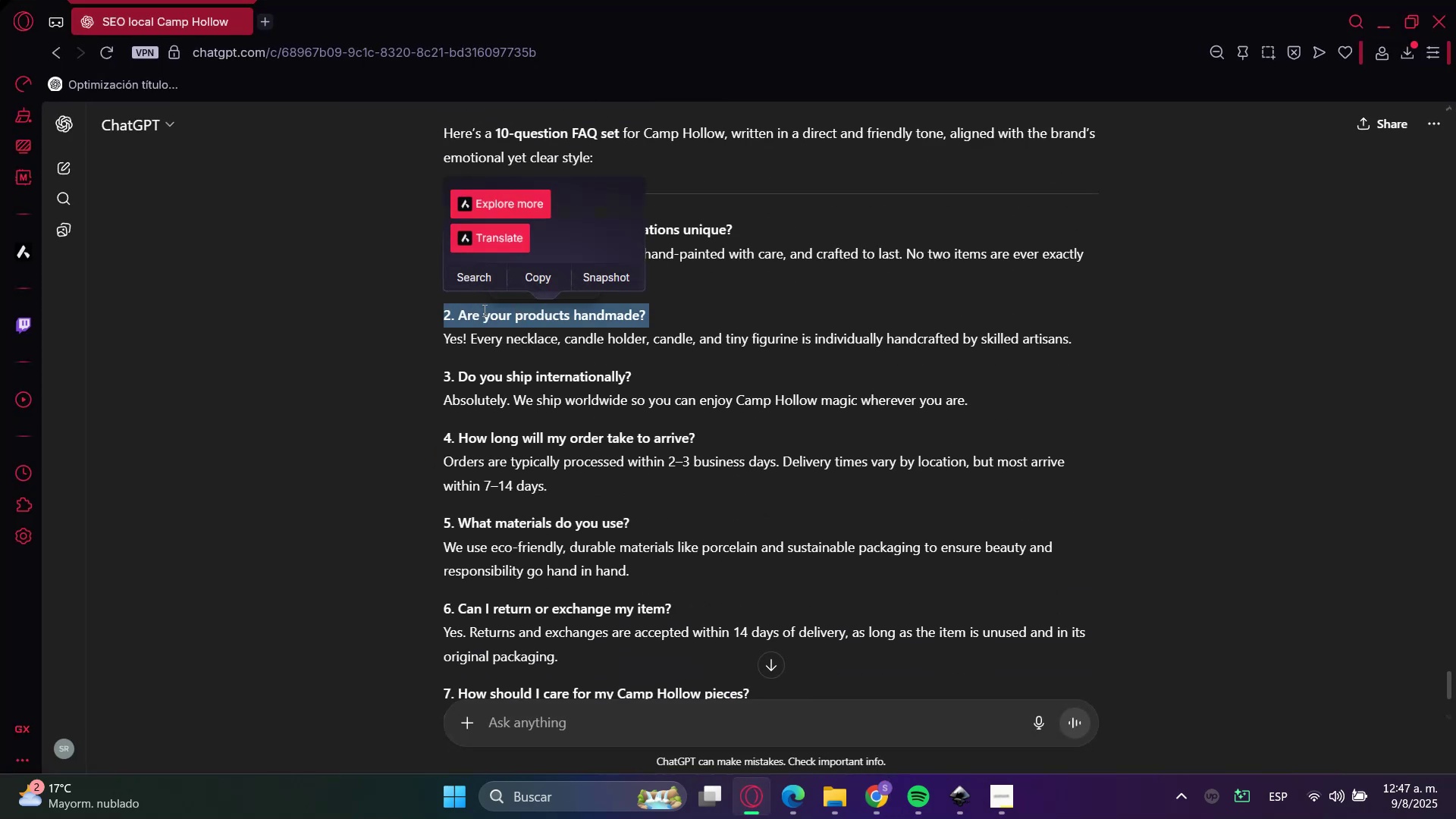 
key(Control+ControlLeft)
 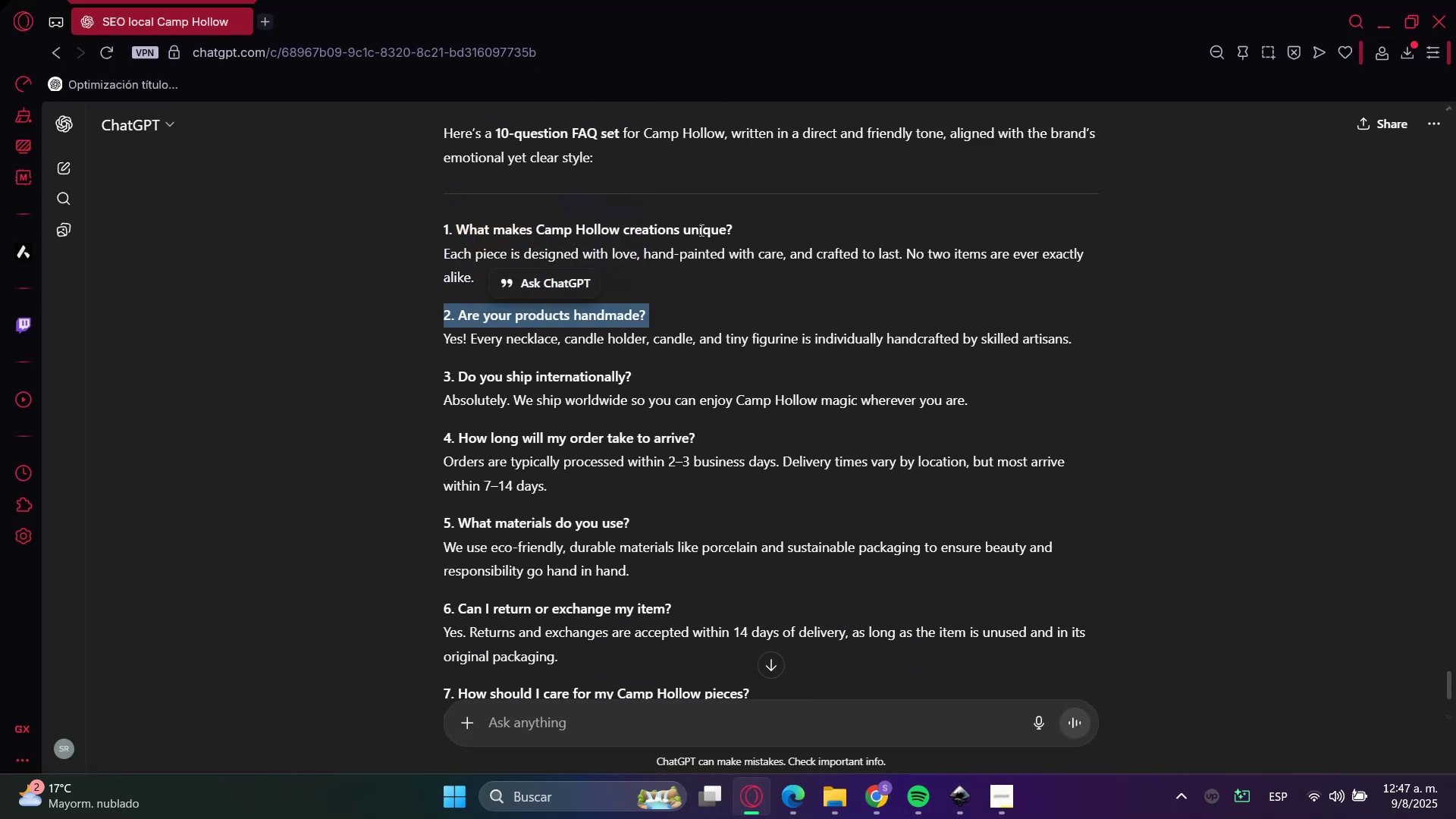 
double_click([700, 230])
 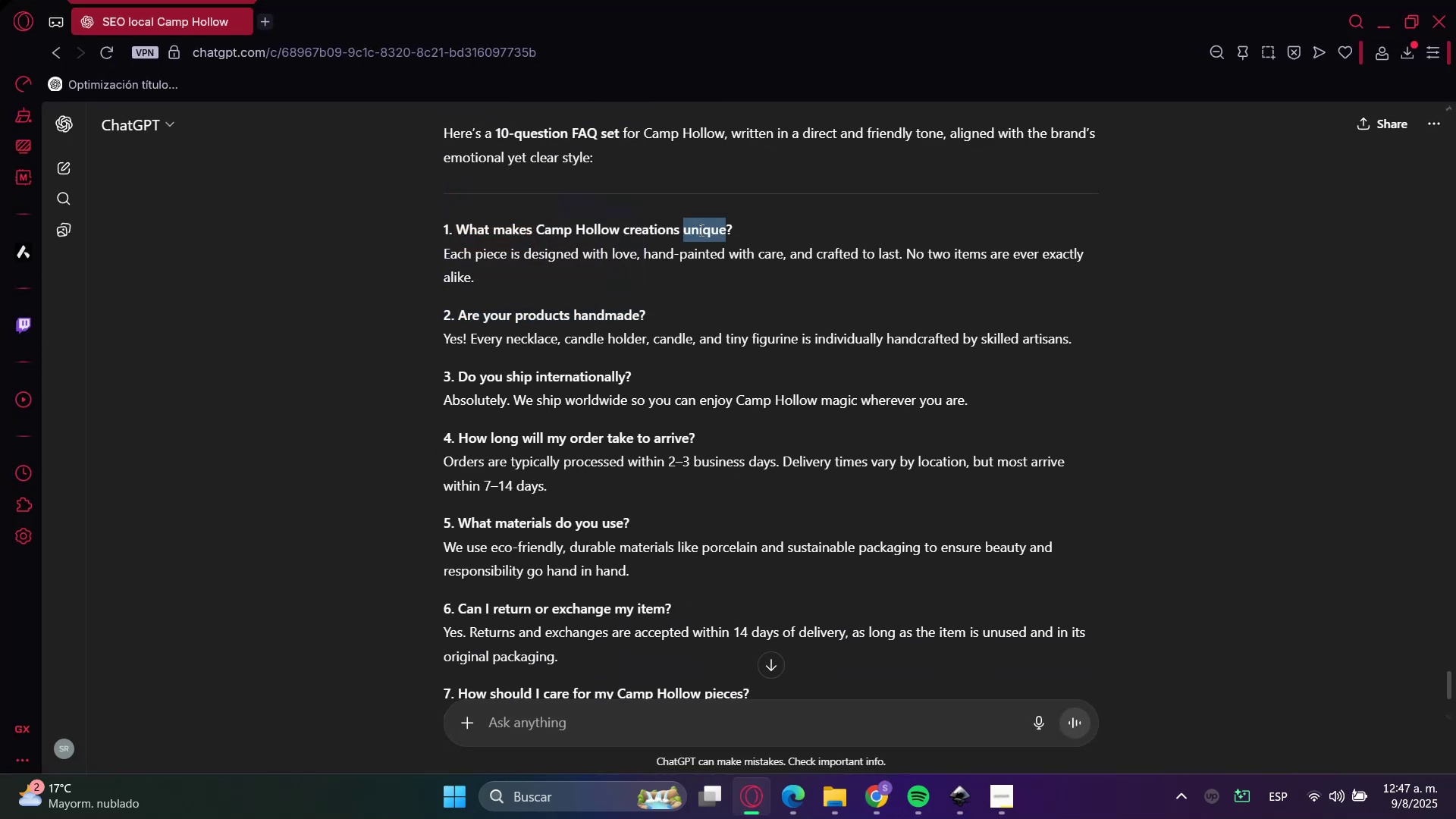 
triple_click([700, 230])
 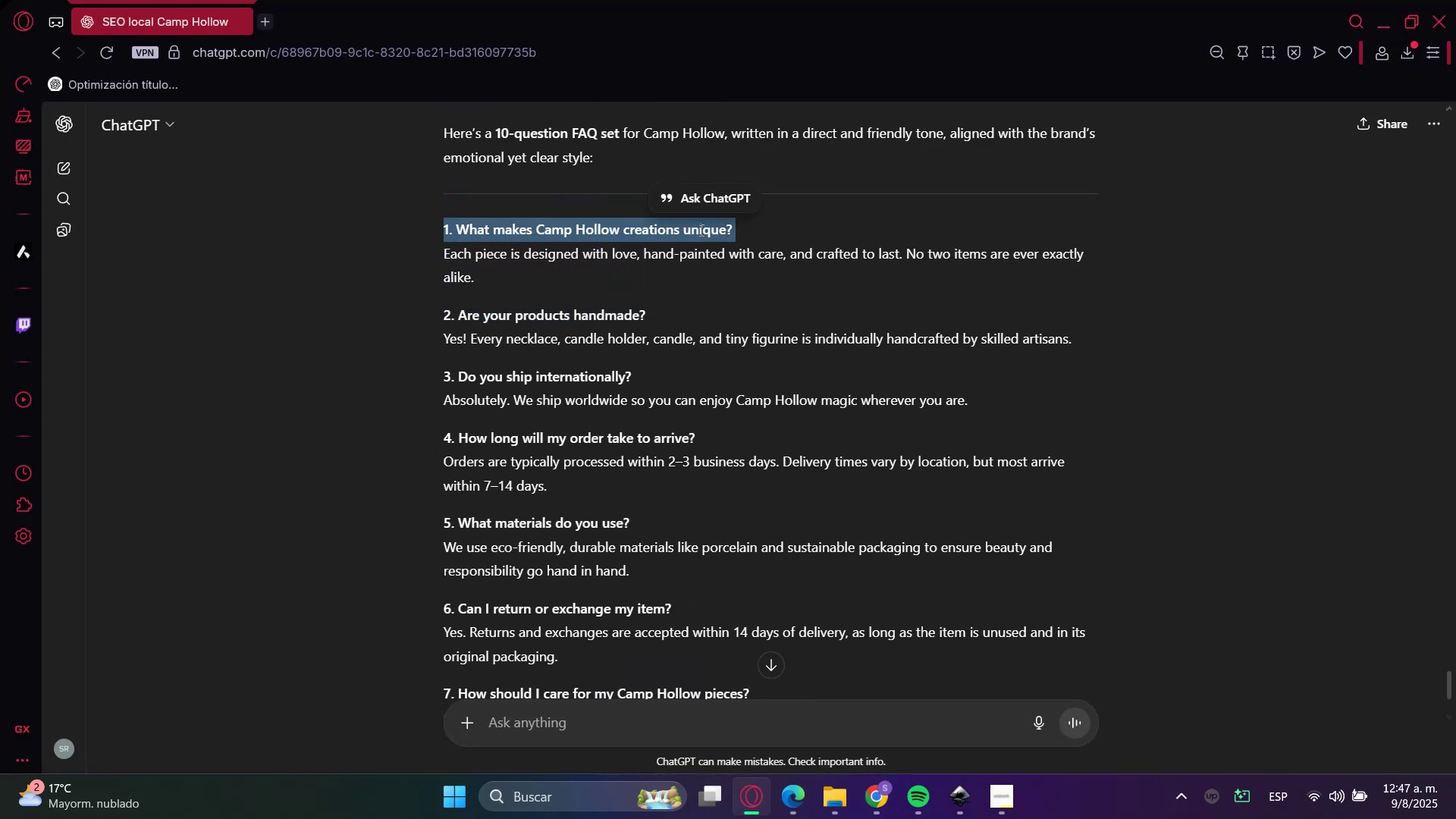 
key(Control+C)
 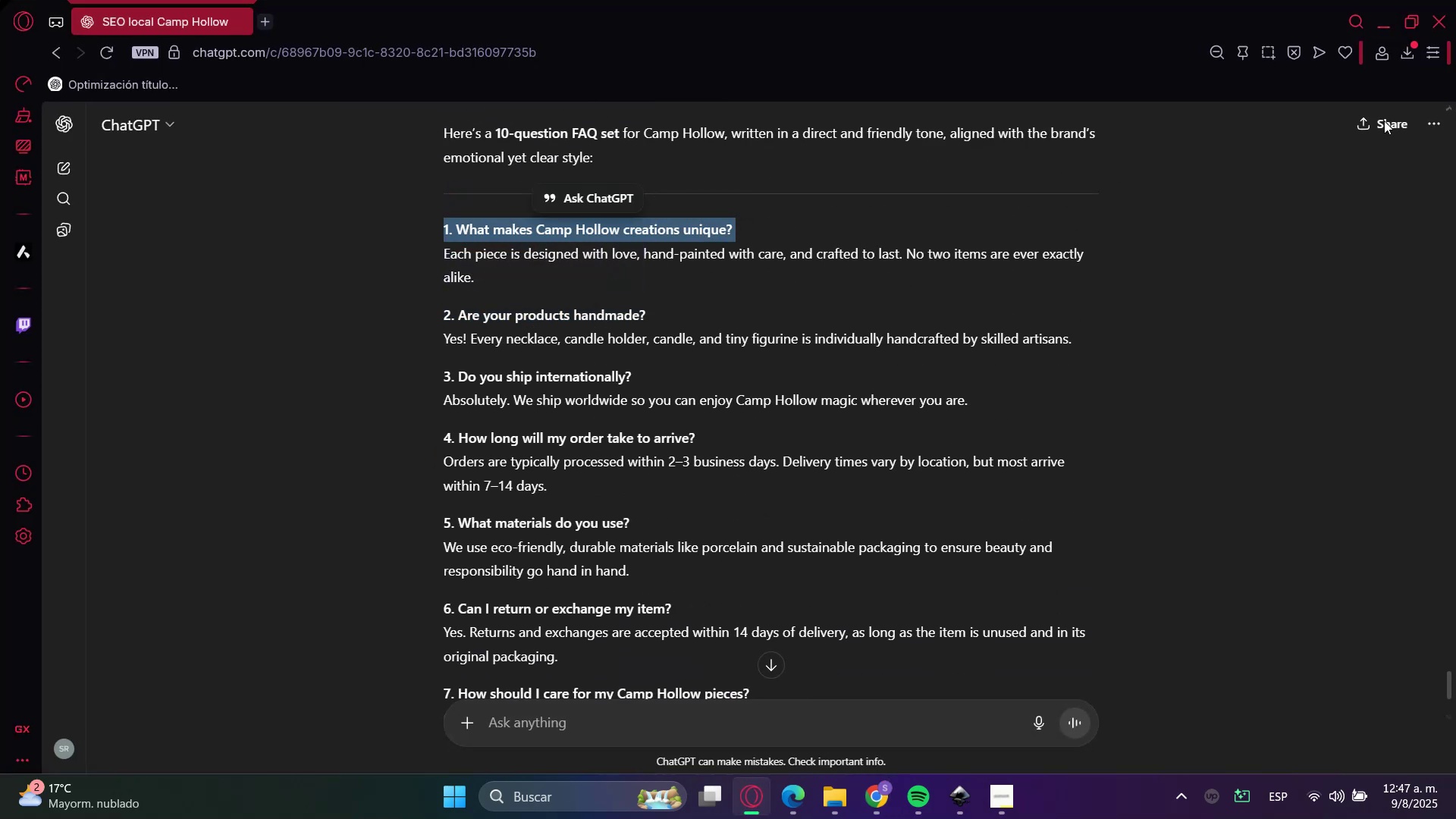 
key(Control+C)
 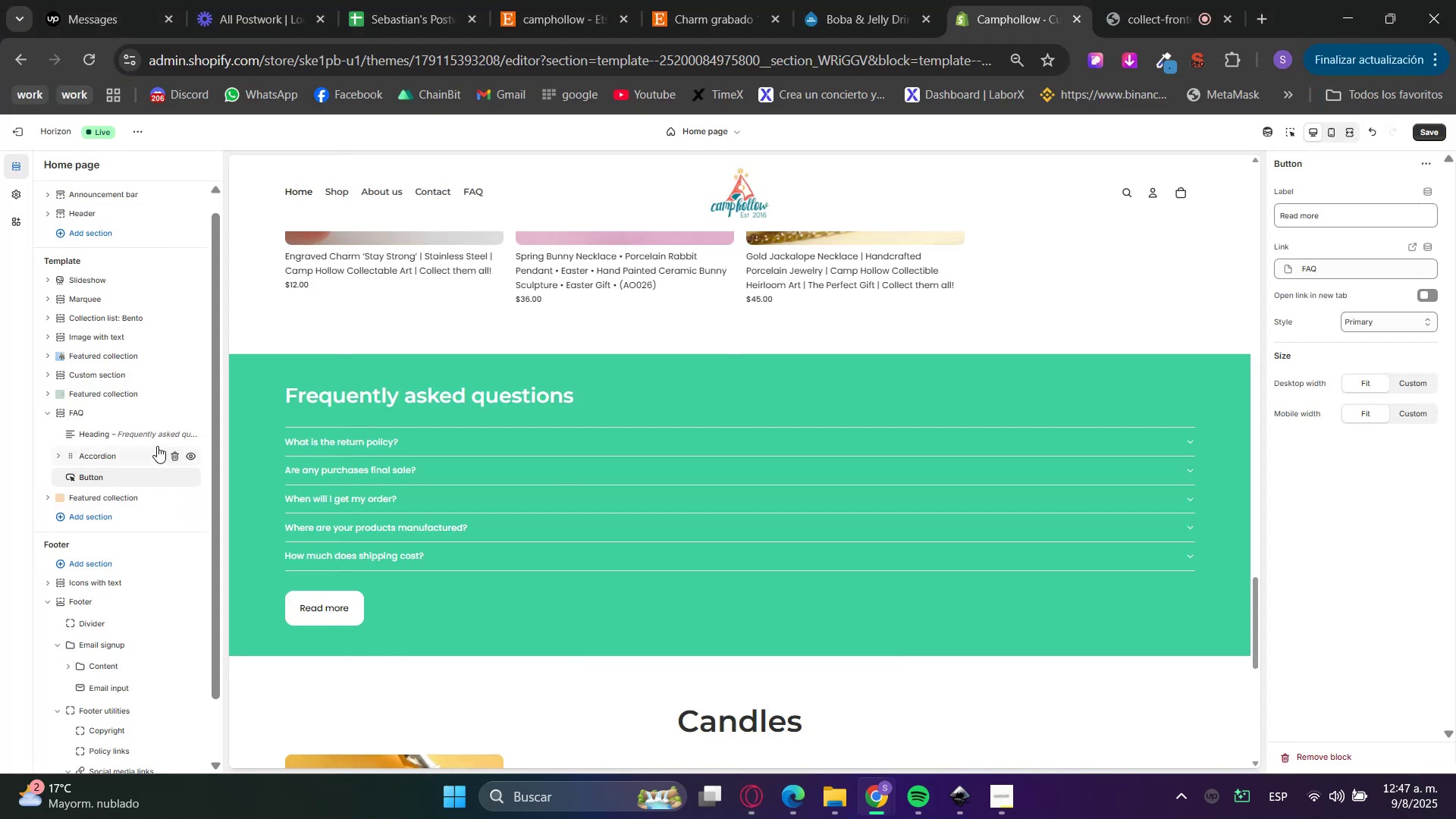 
left_click([55, 453])
 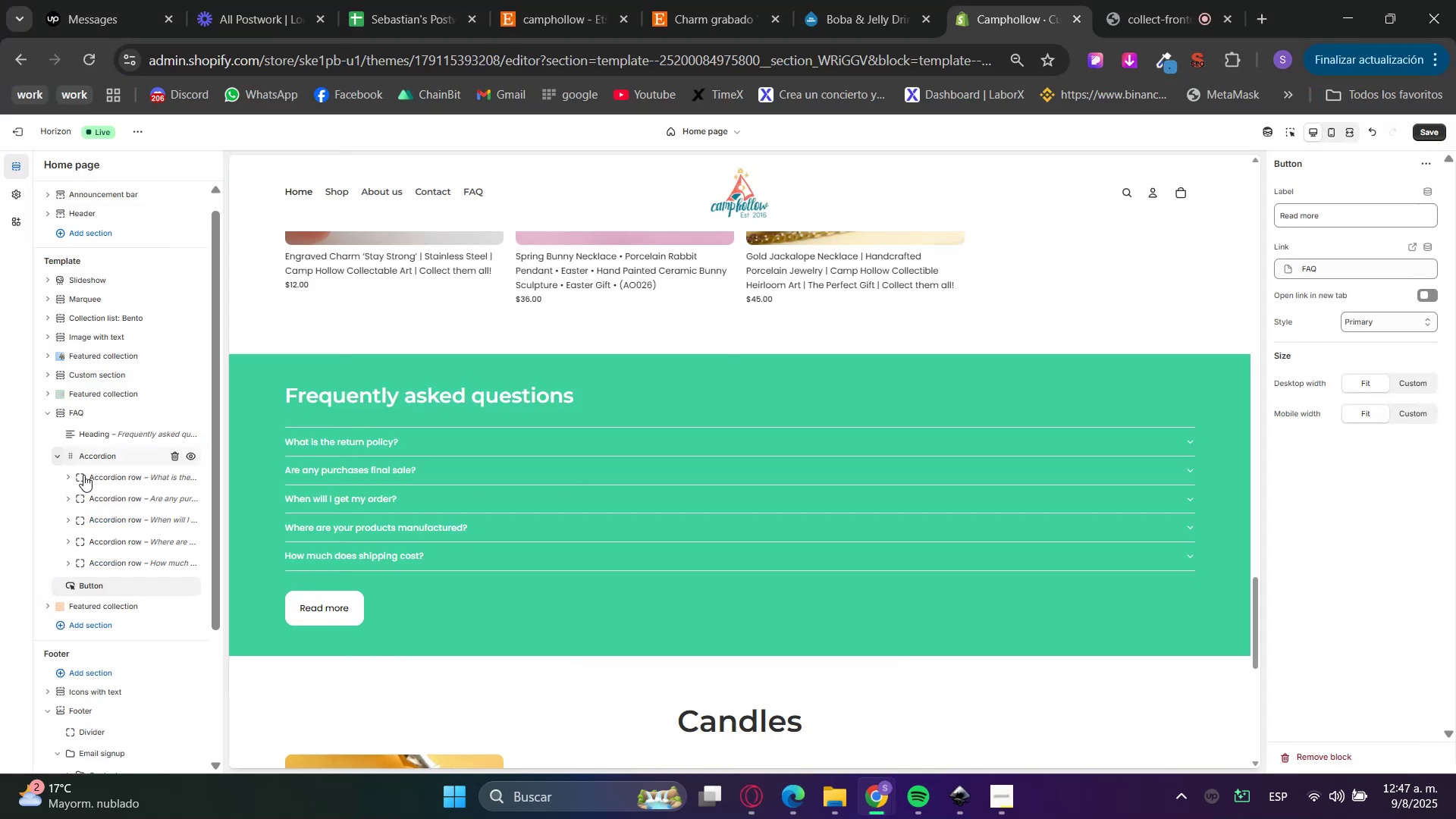 
left_click([90, 479])
 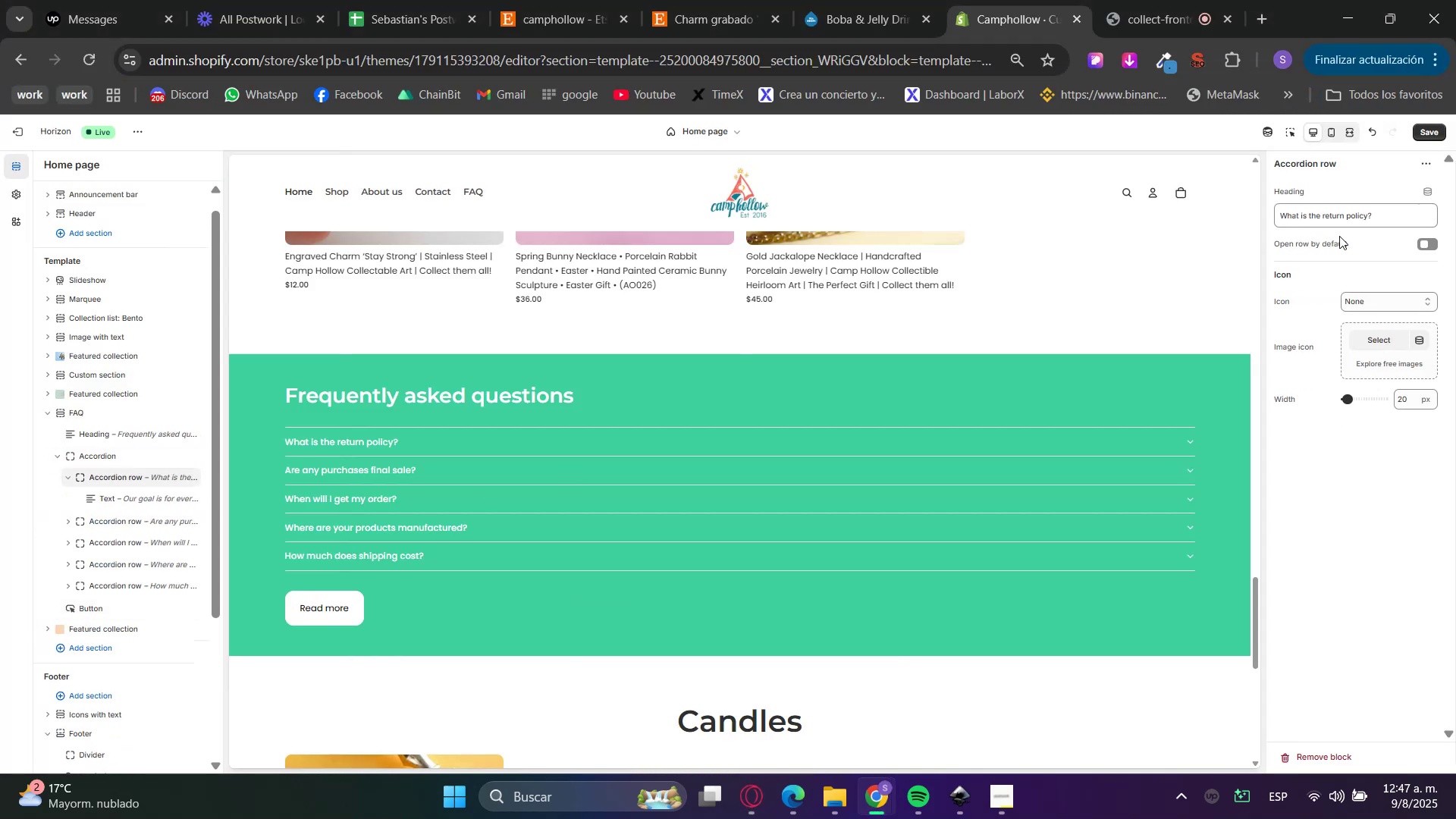 
double_click([1348, 218])
 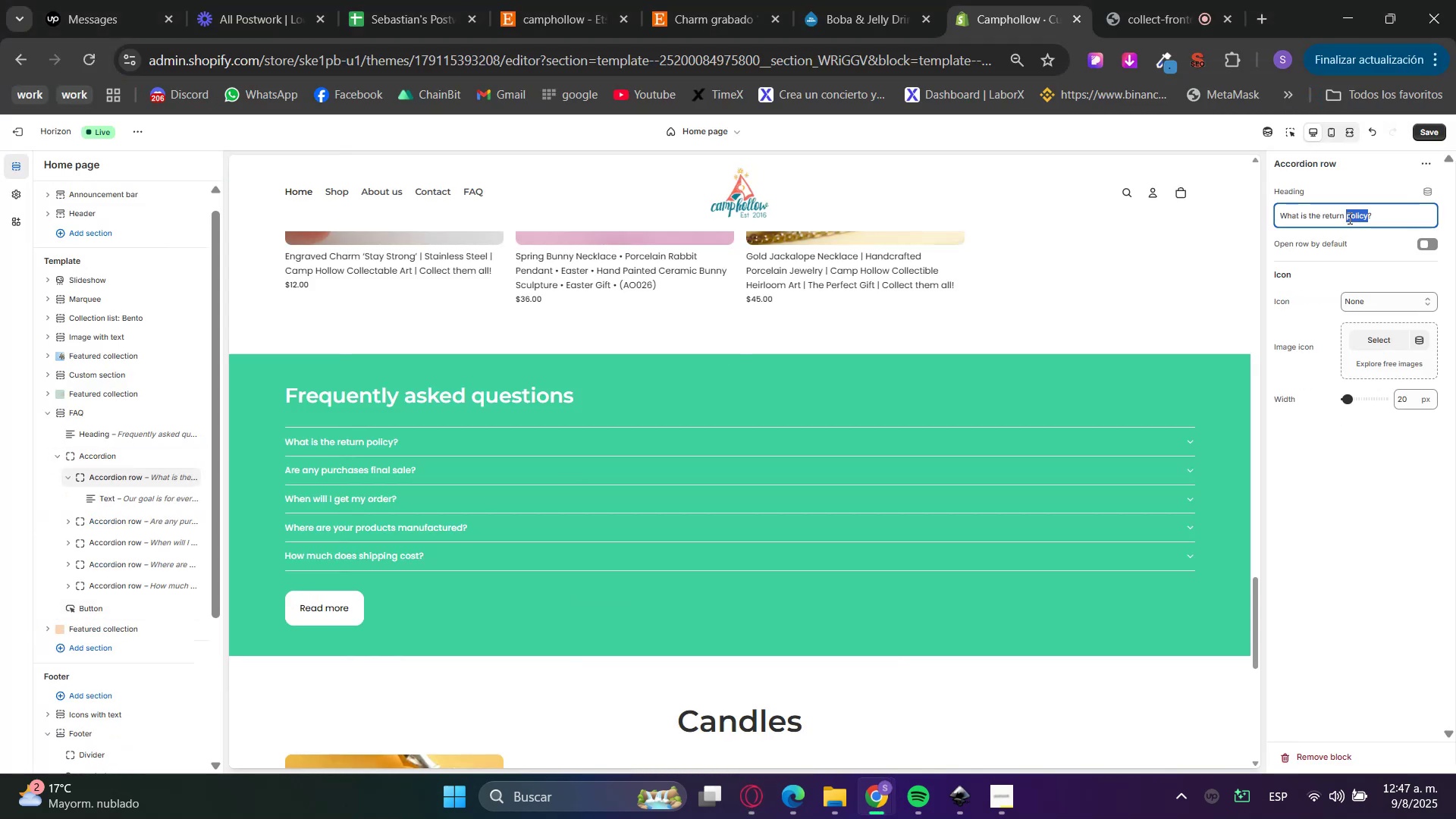 
triple_click([1348, 218])
 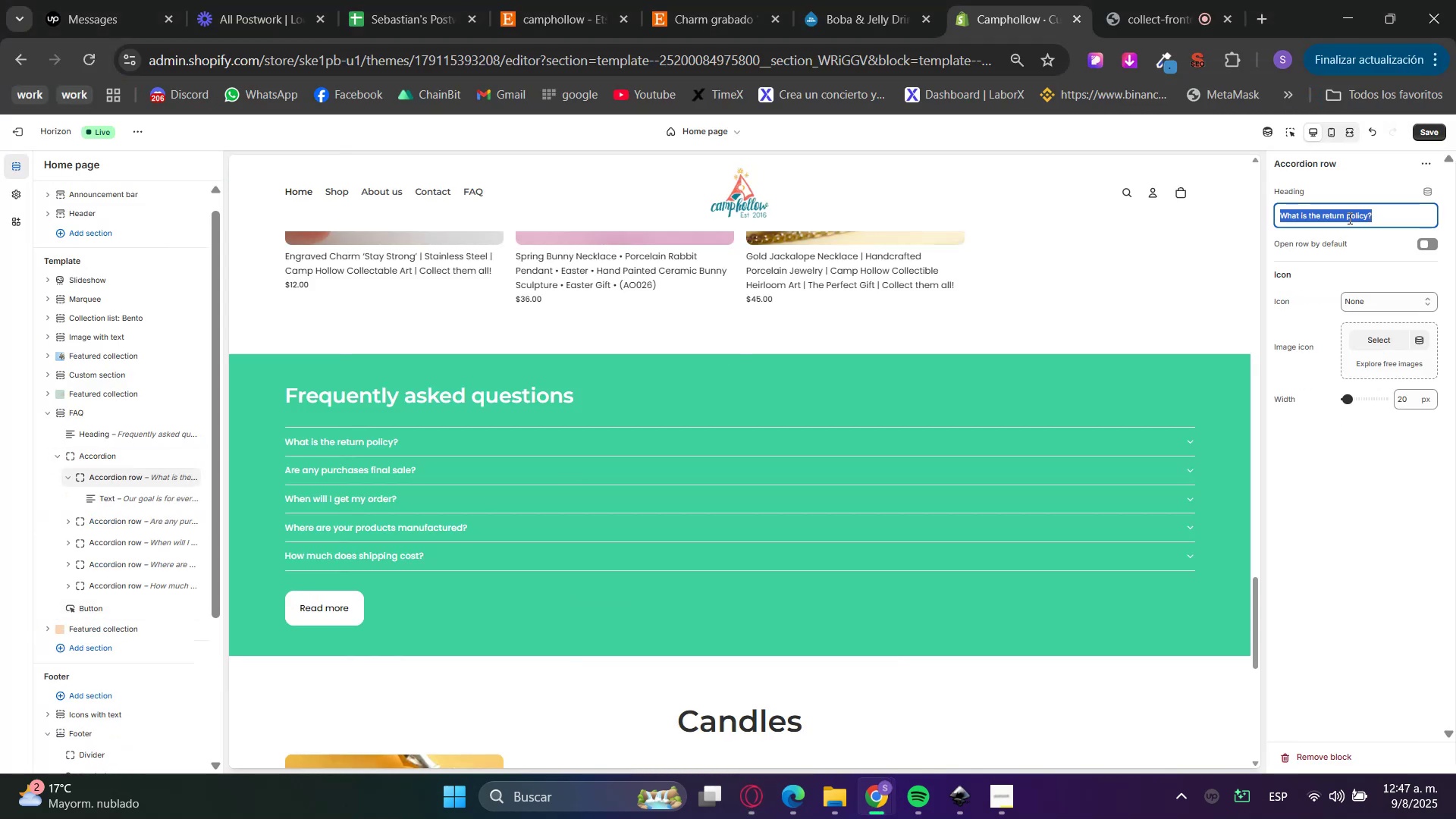 
key(Control+V)
 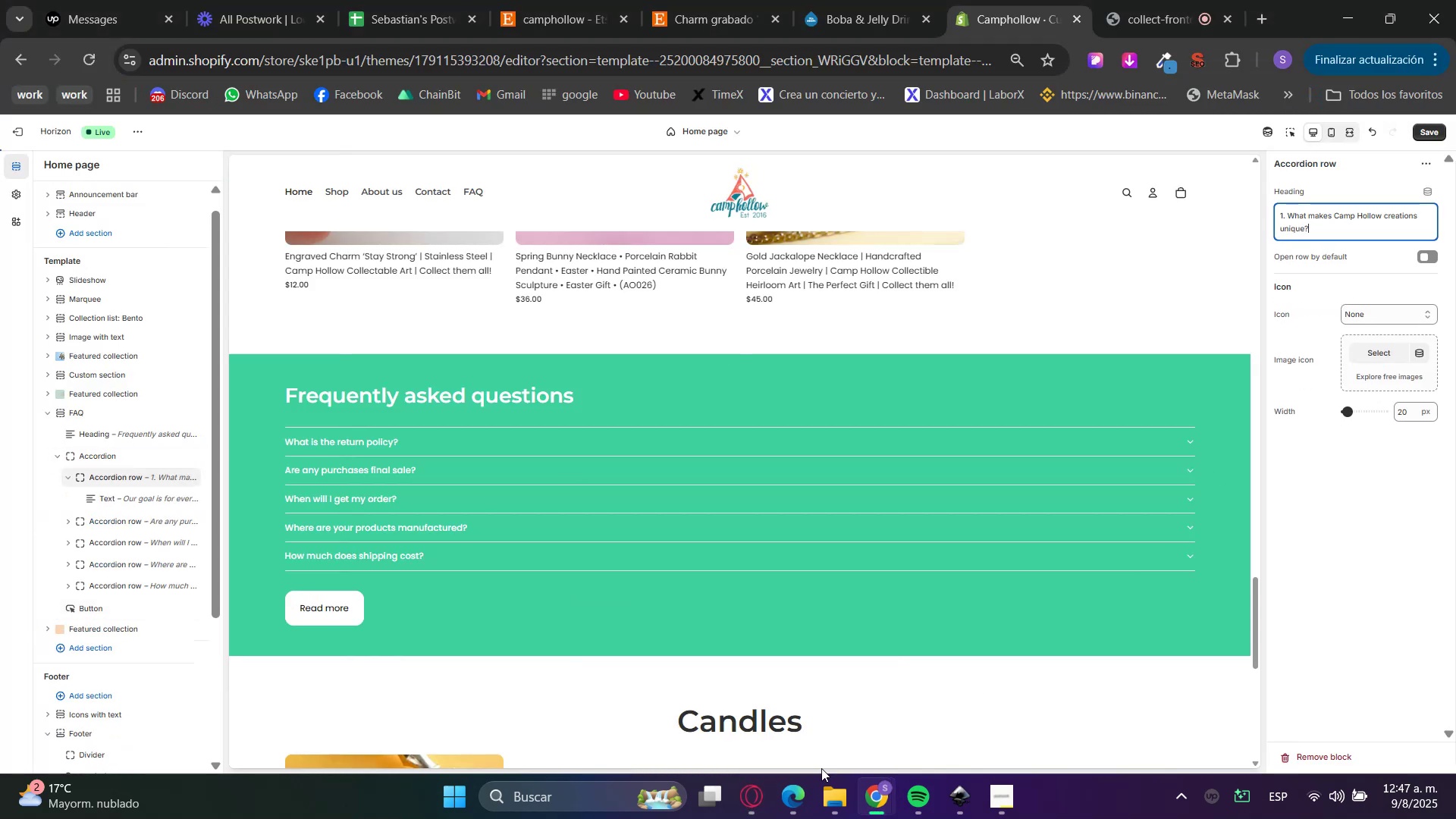 
left_click([752, 796])
 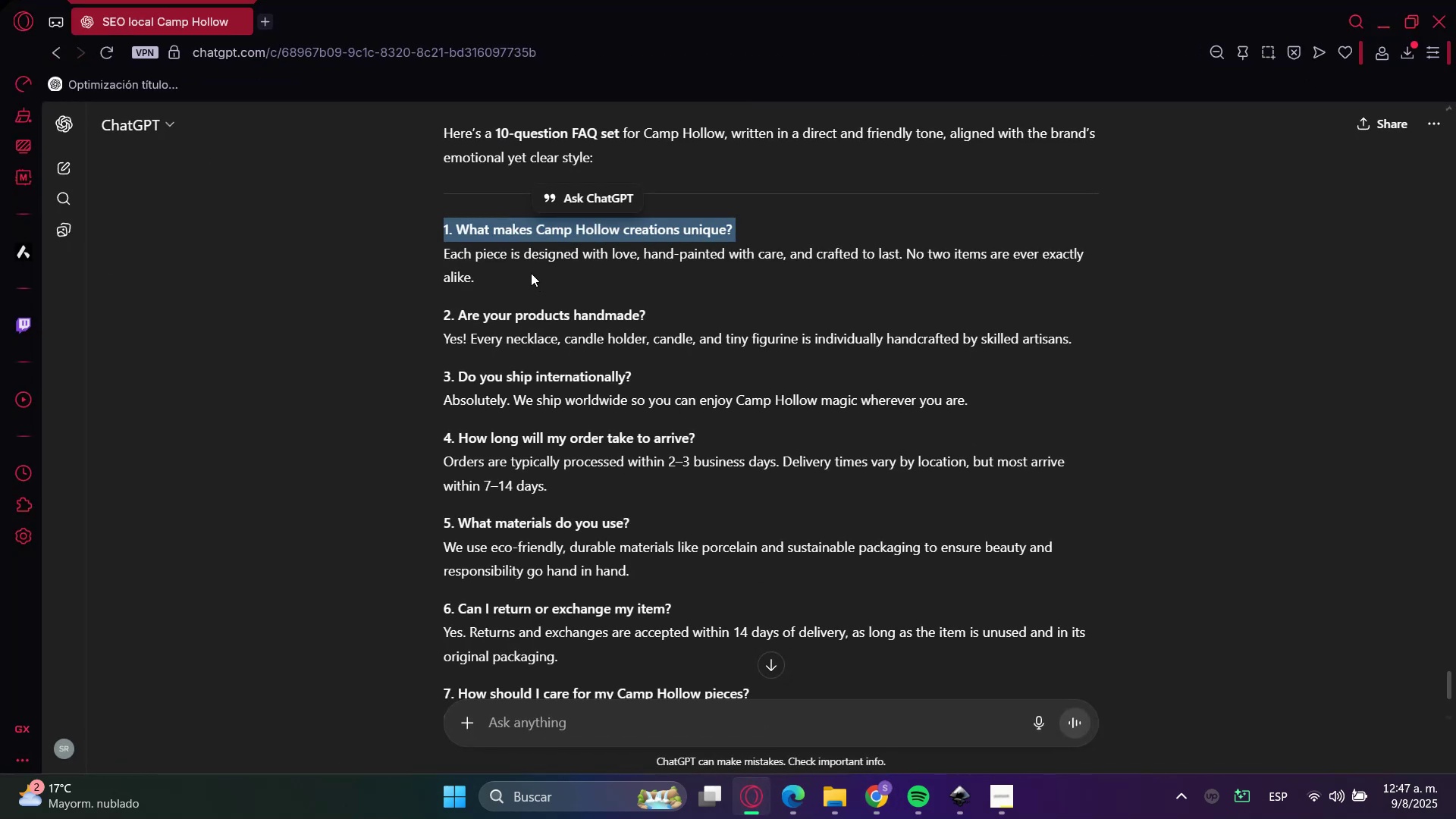 
double_click([516, 255])
 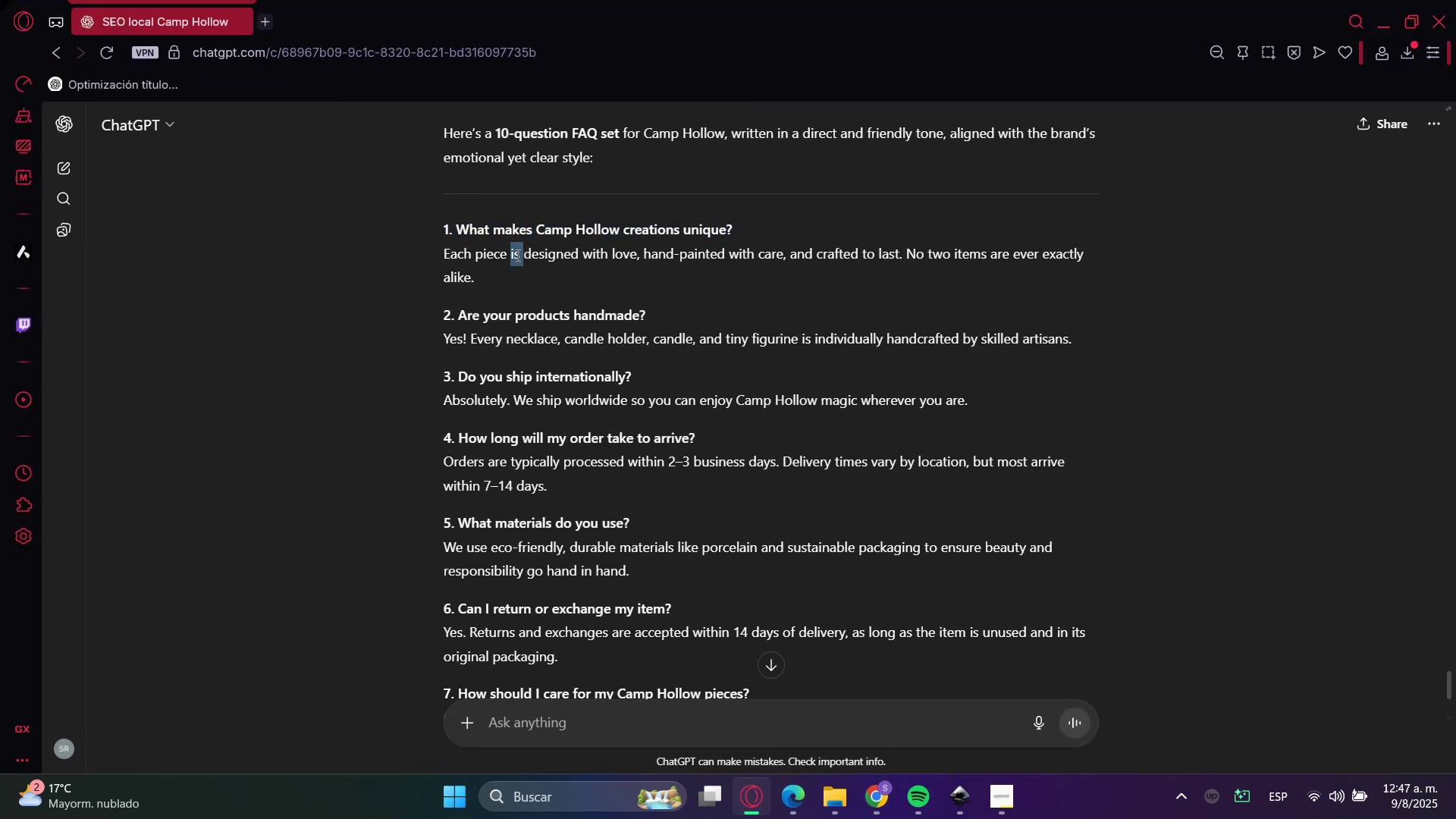 
triple_click([516, 255])
 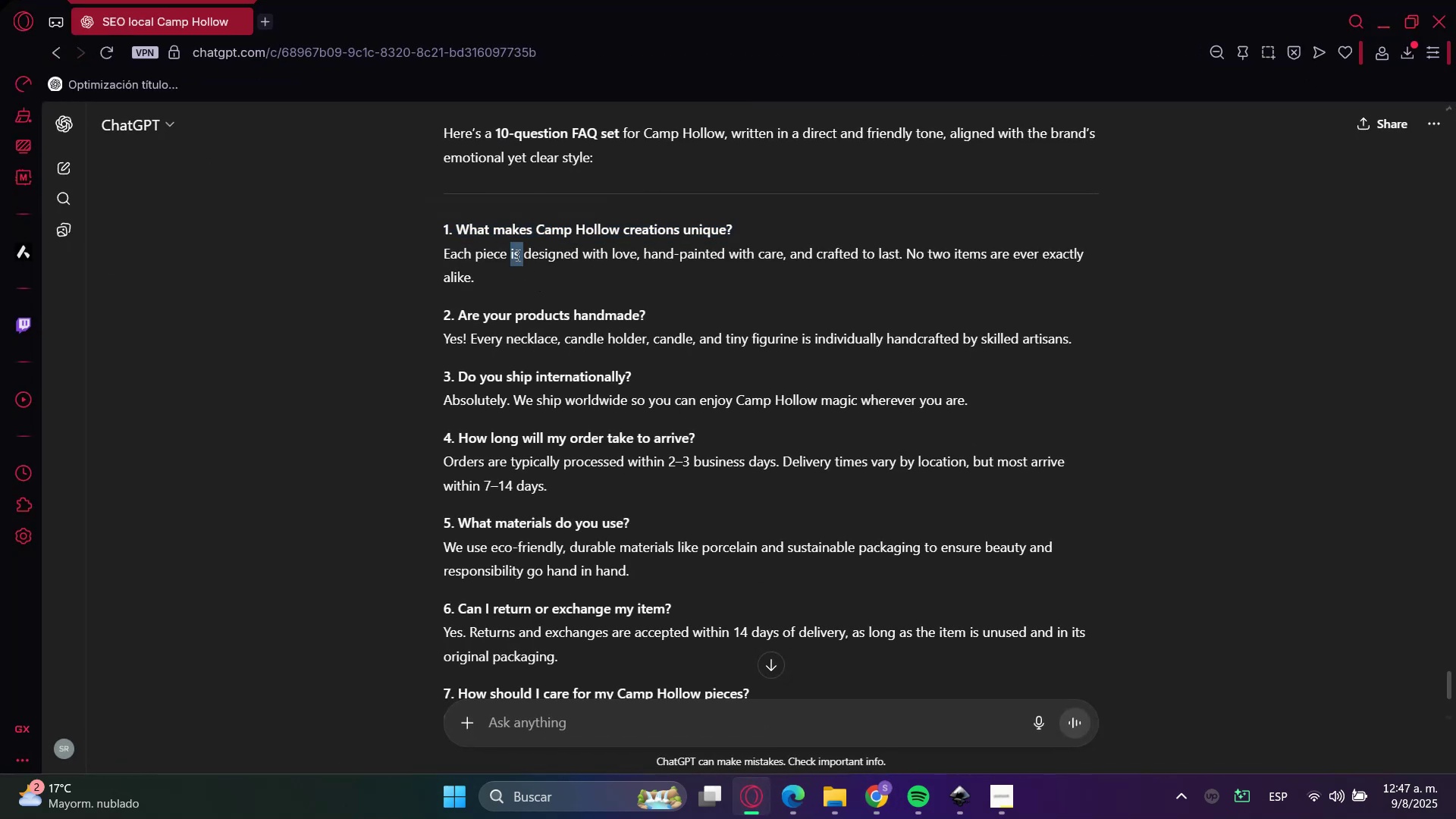 
key(Control+C)
 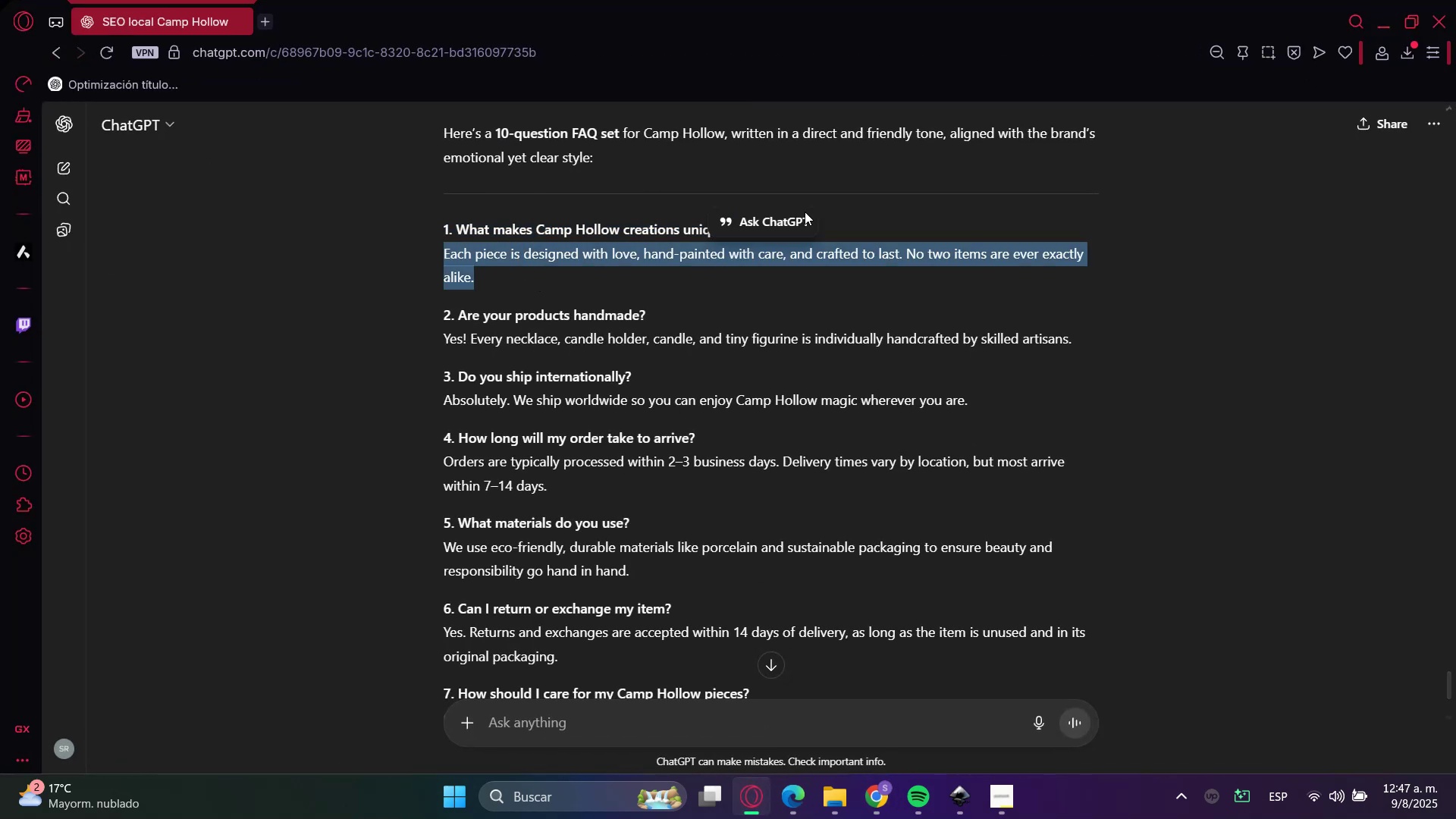 
key(Control+C)
 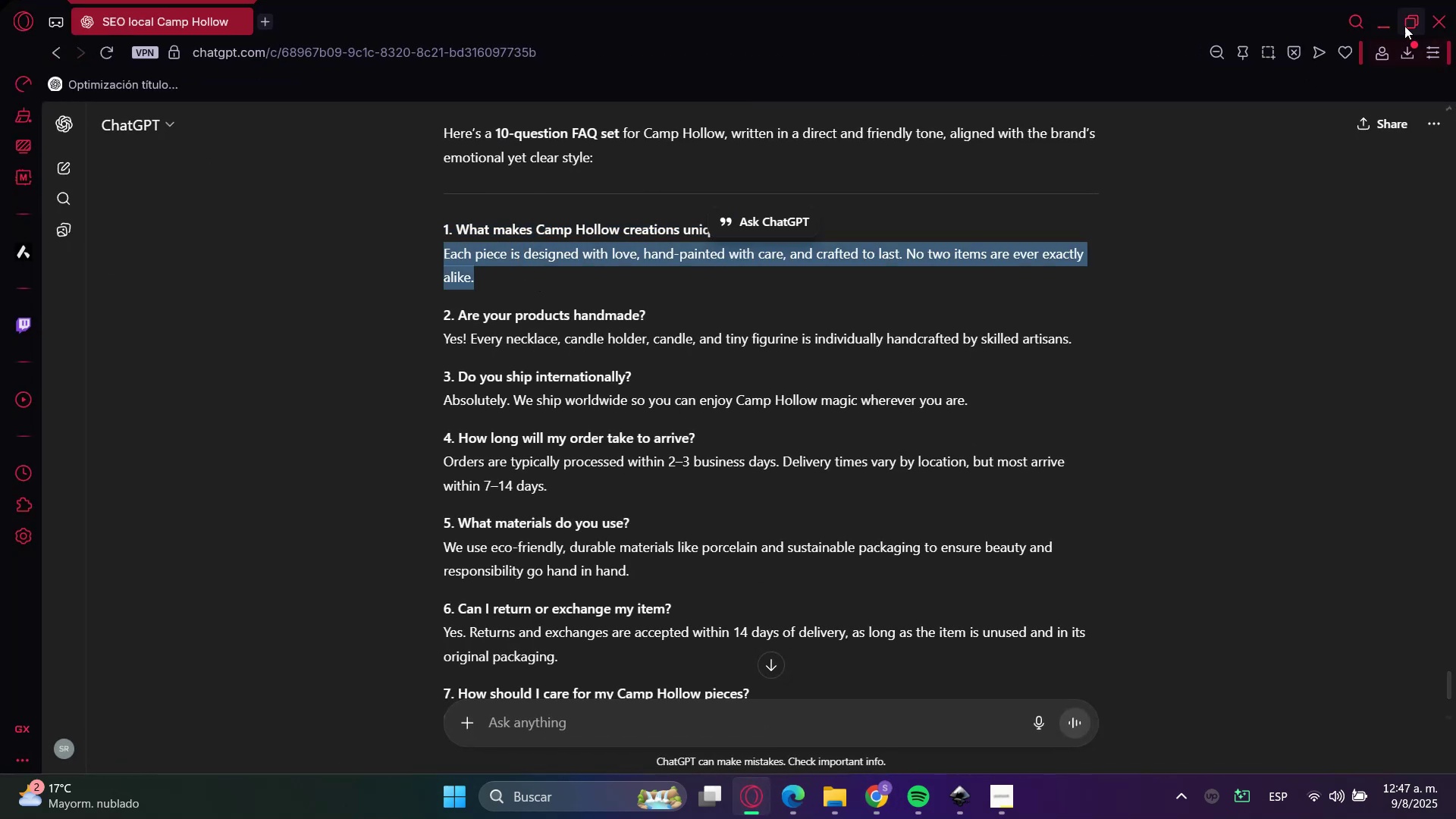 
left_click([1393, 22])
 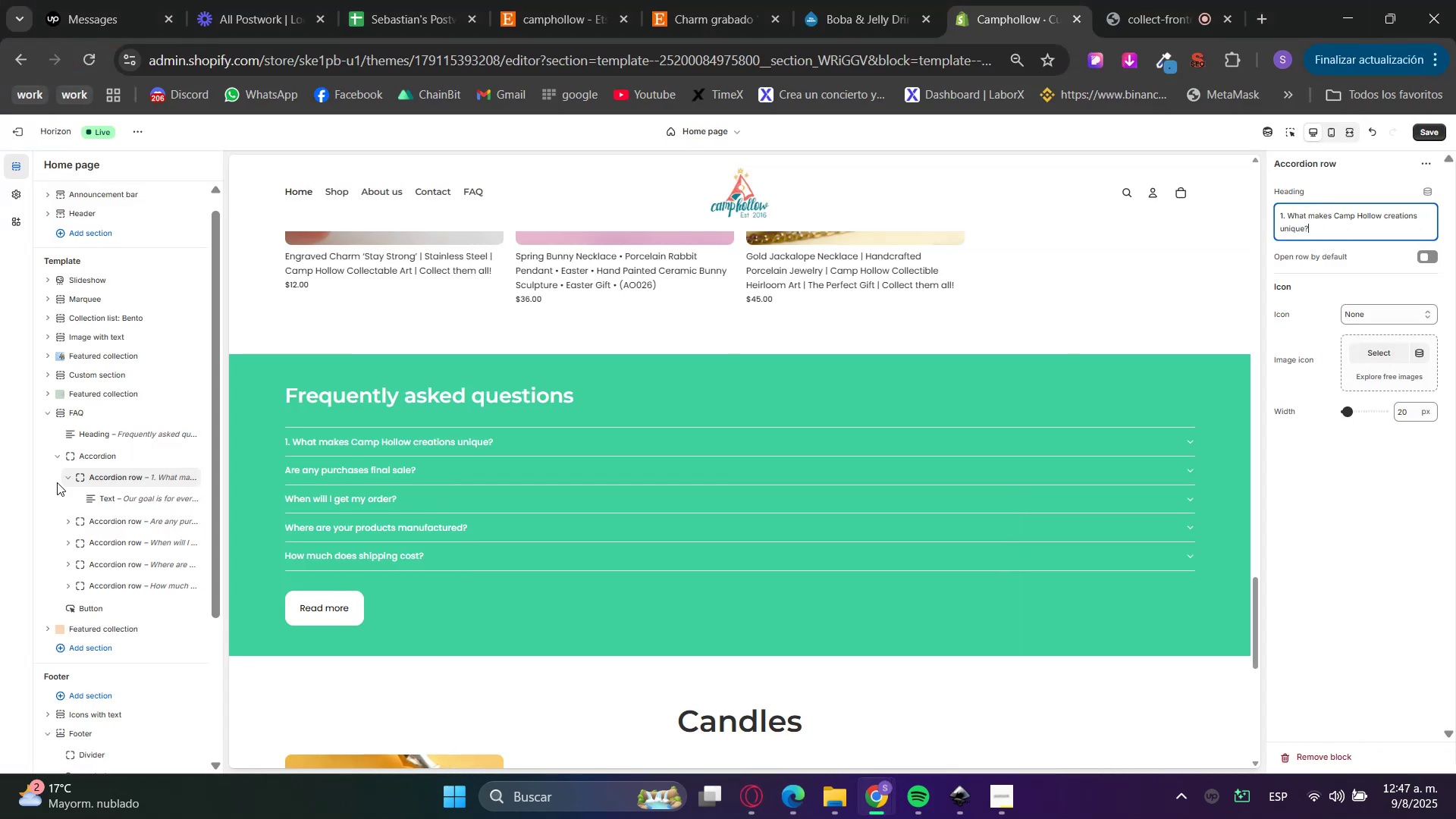 
left_click([99, 496])
 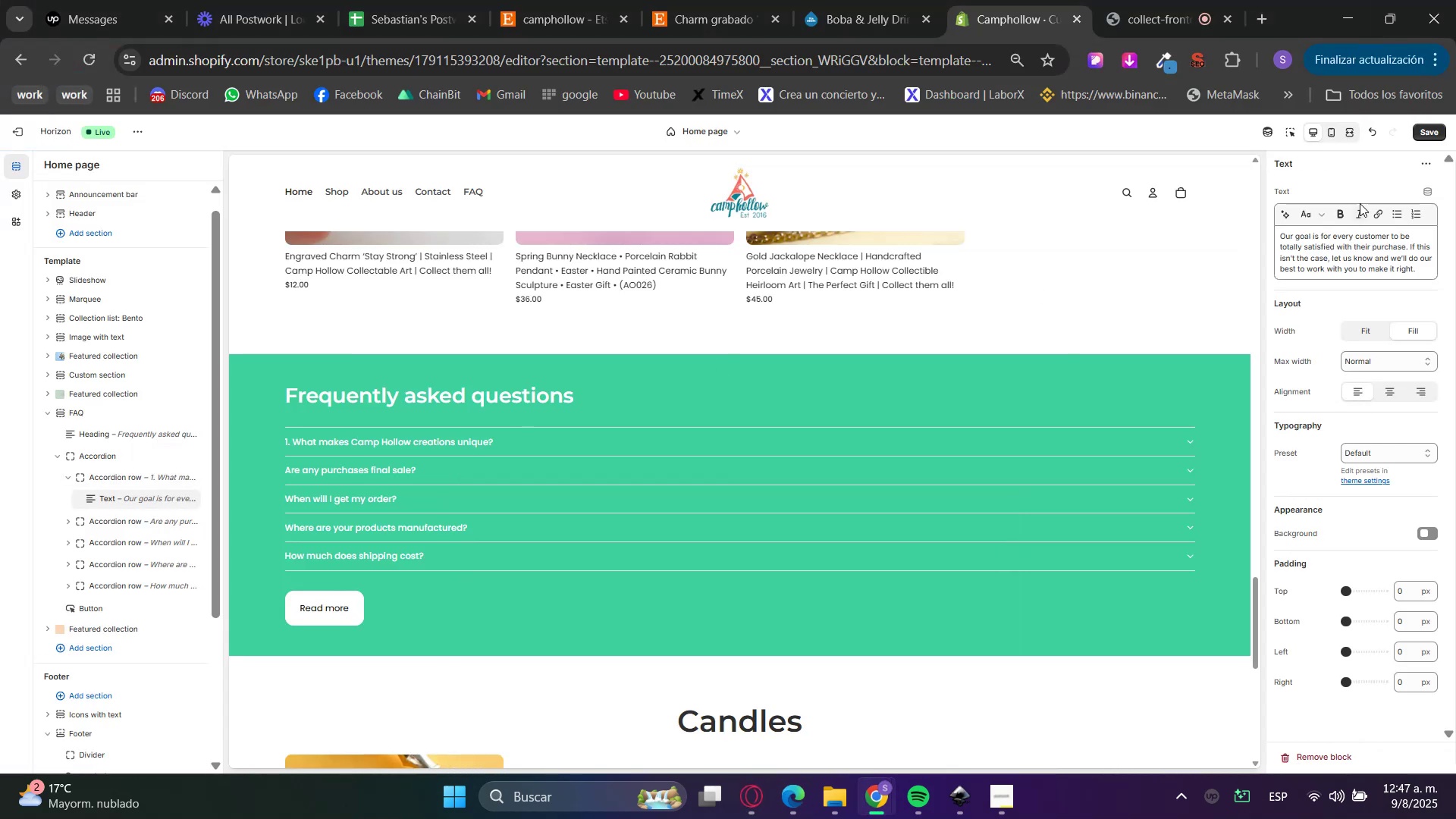 
double_click([1351, 247])
 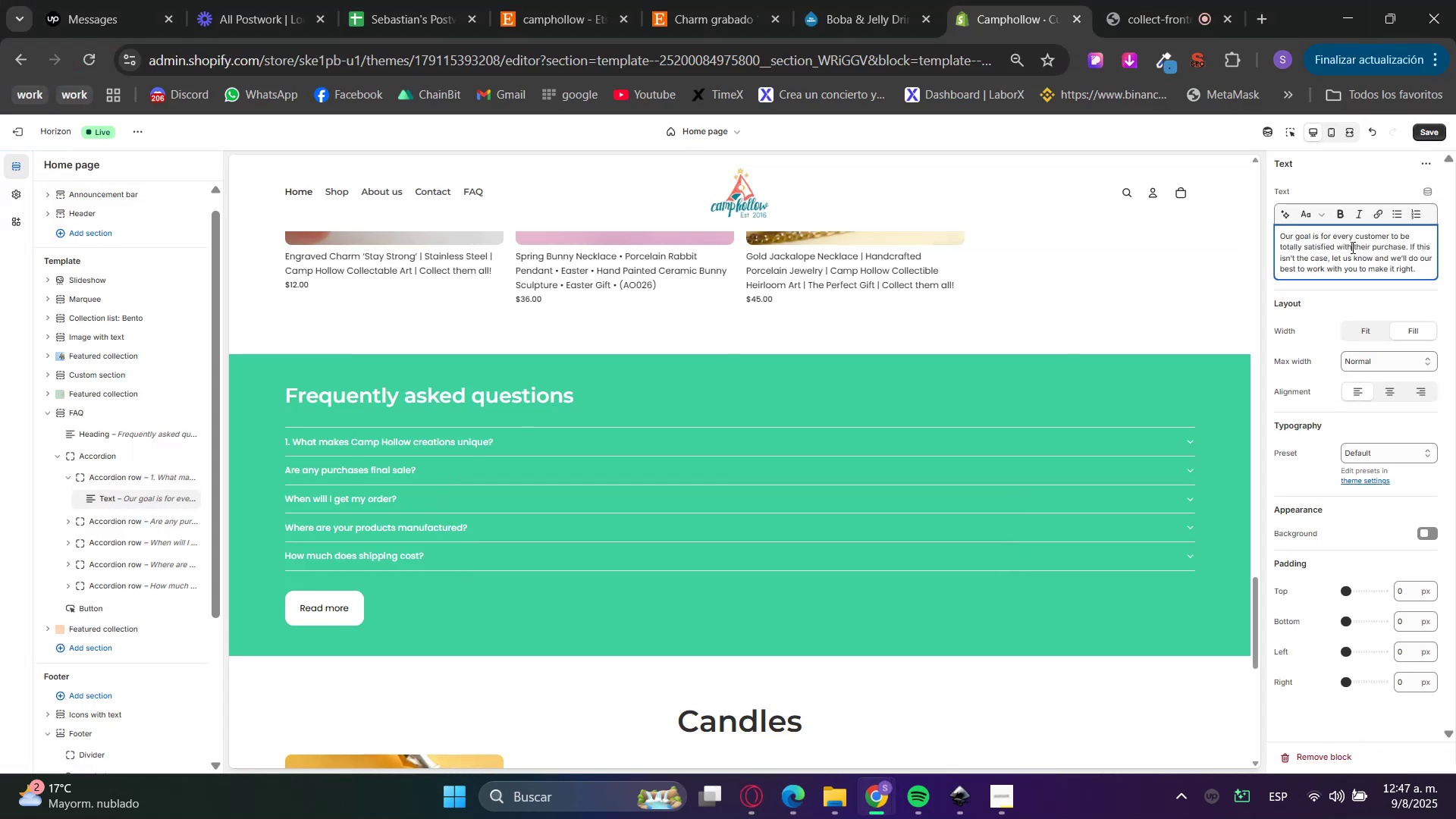 
triple_click([1351, 247])
 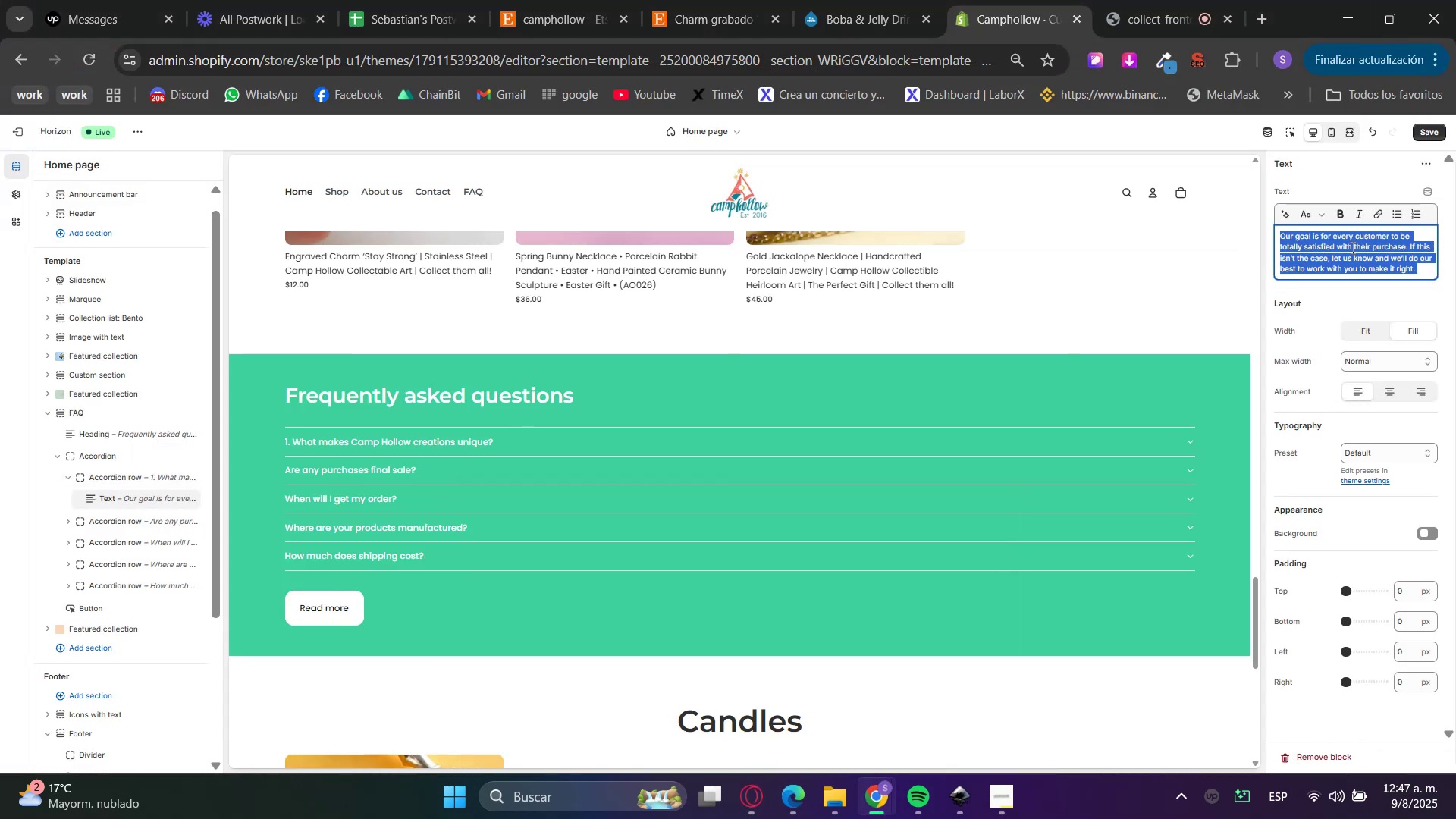 
key(Control+V)
 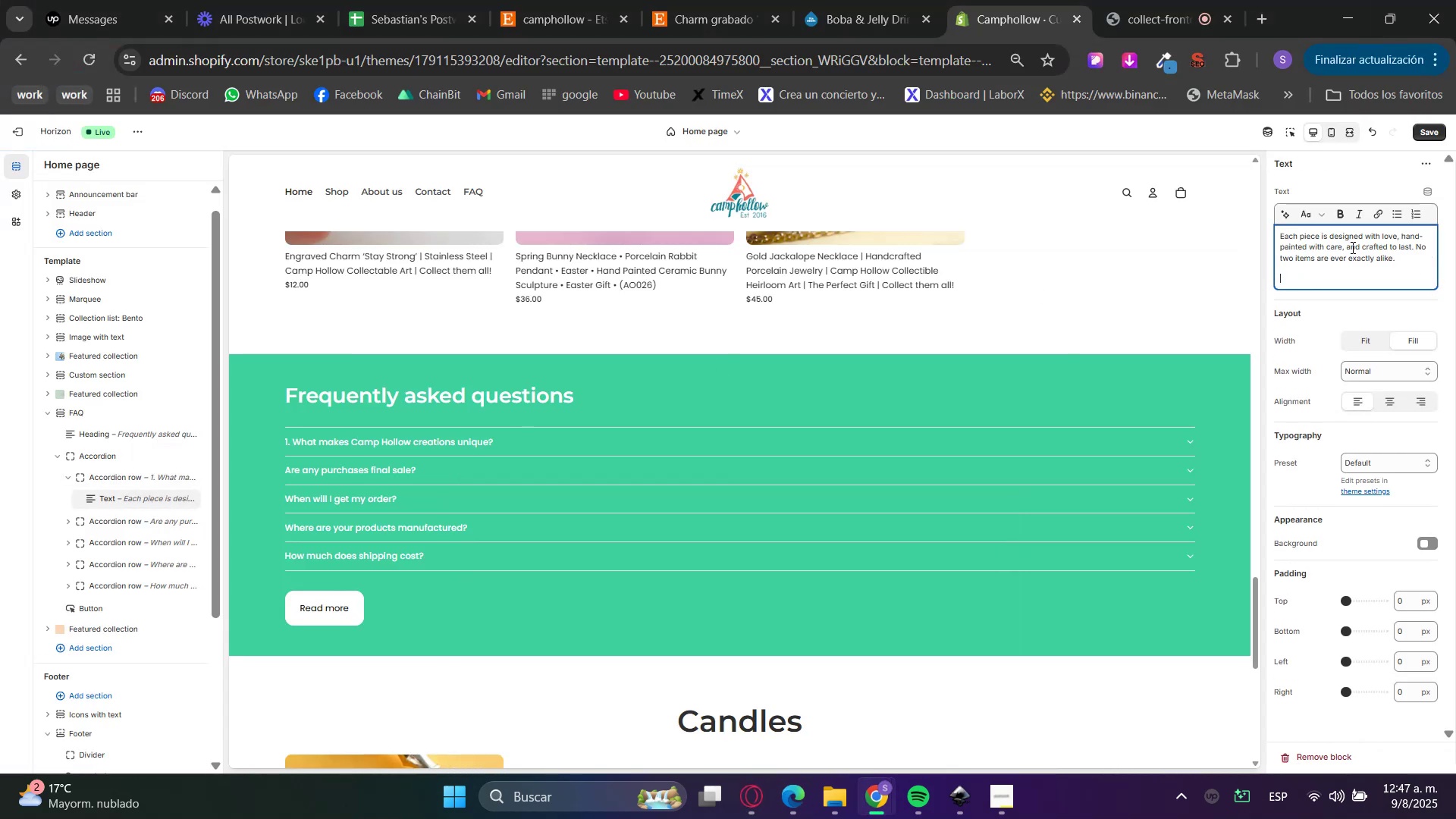 
key(Backspace)
 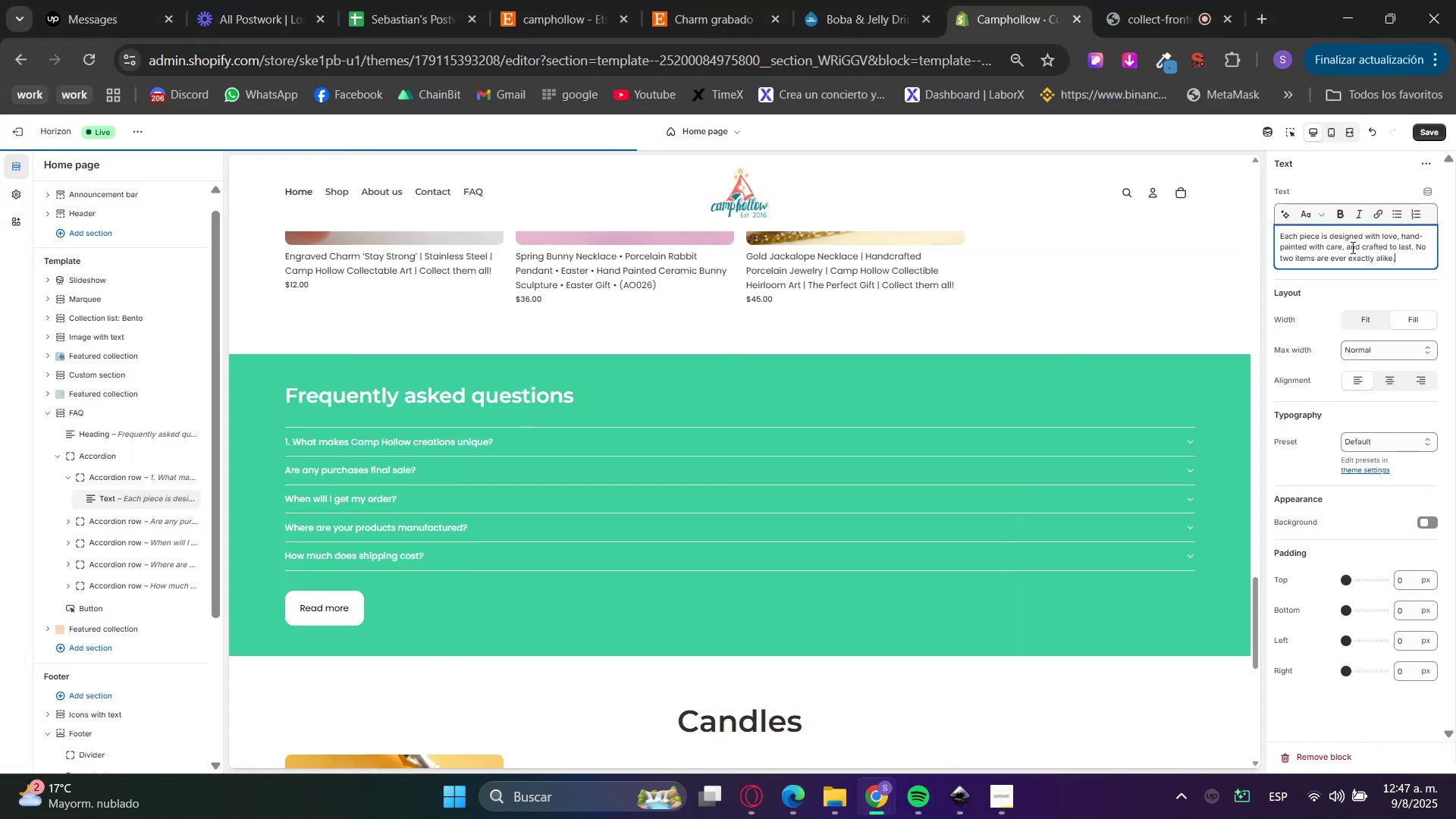 
left_click([1434, 294])
 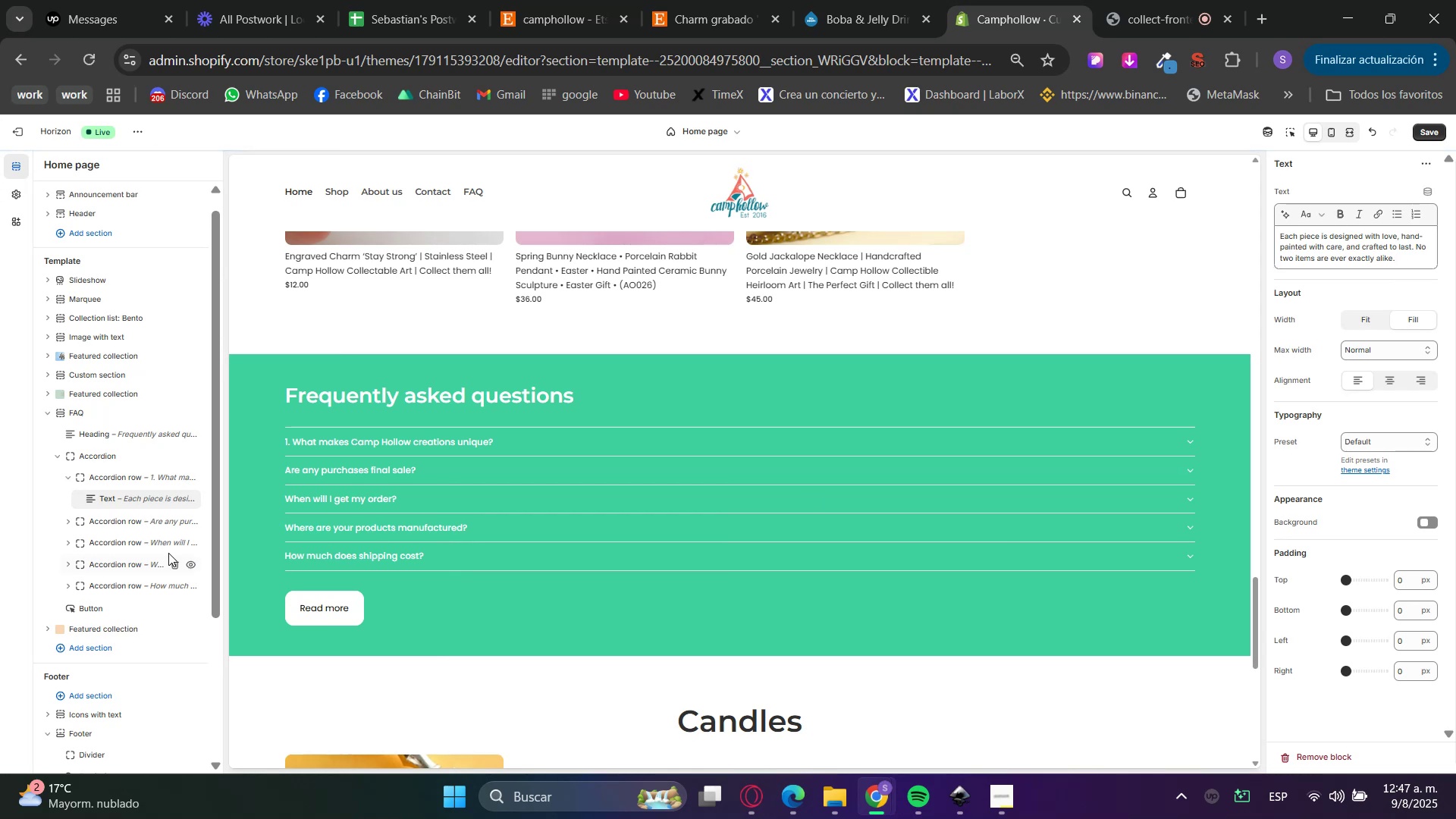 
left_click([113, 520])
 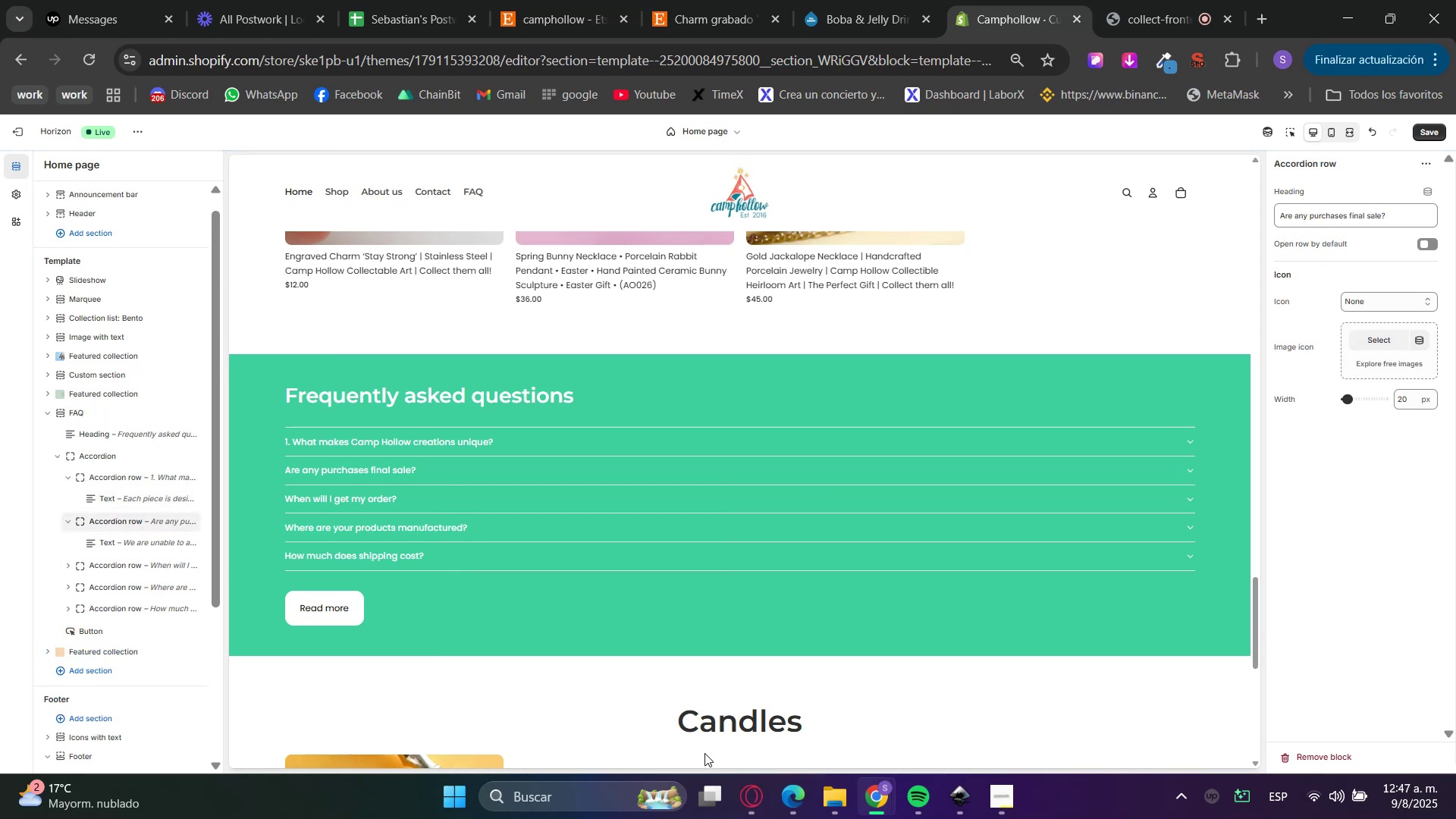 
left_click([747, 805])
 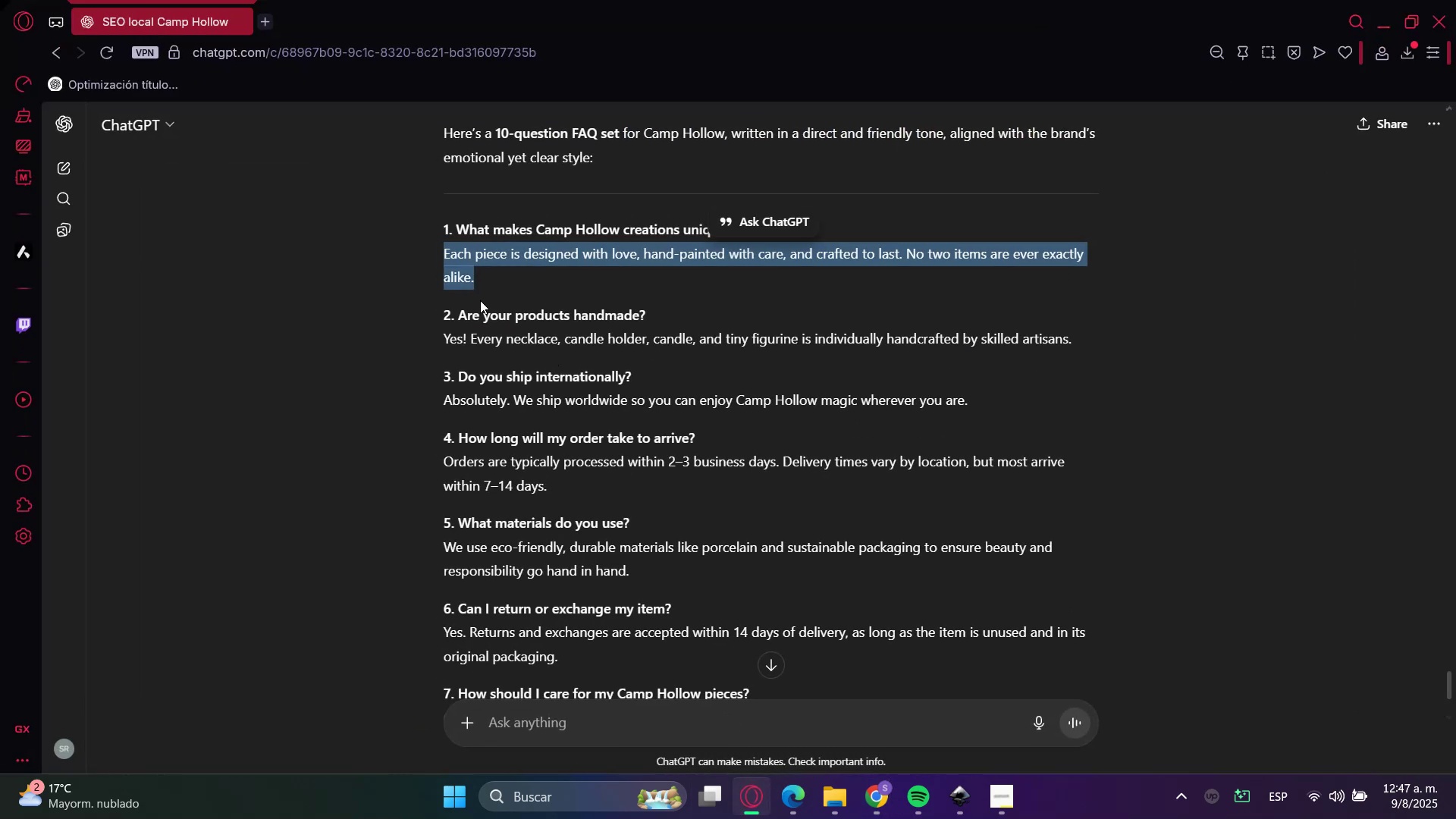 
double_click([480, 306])
 